 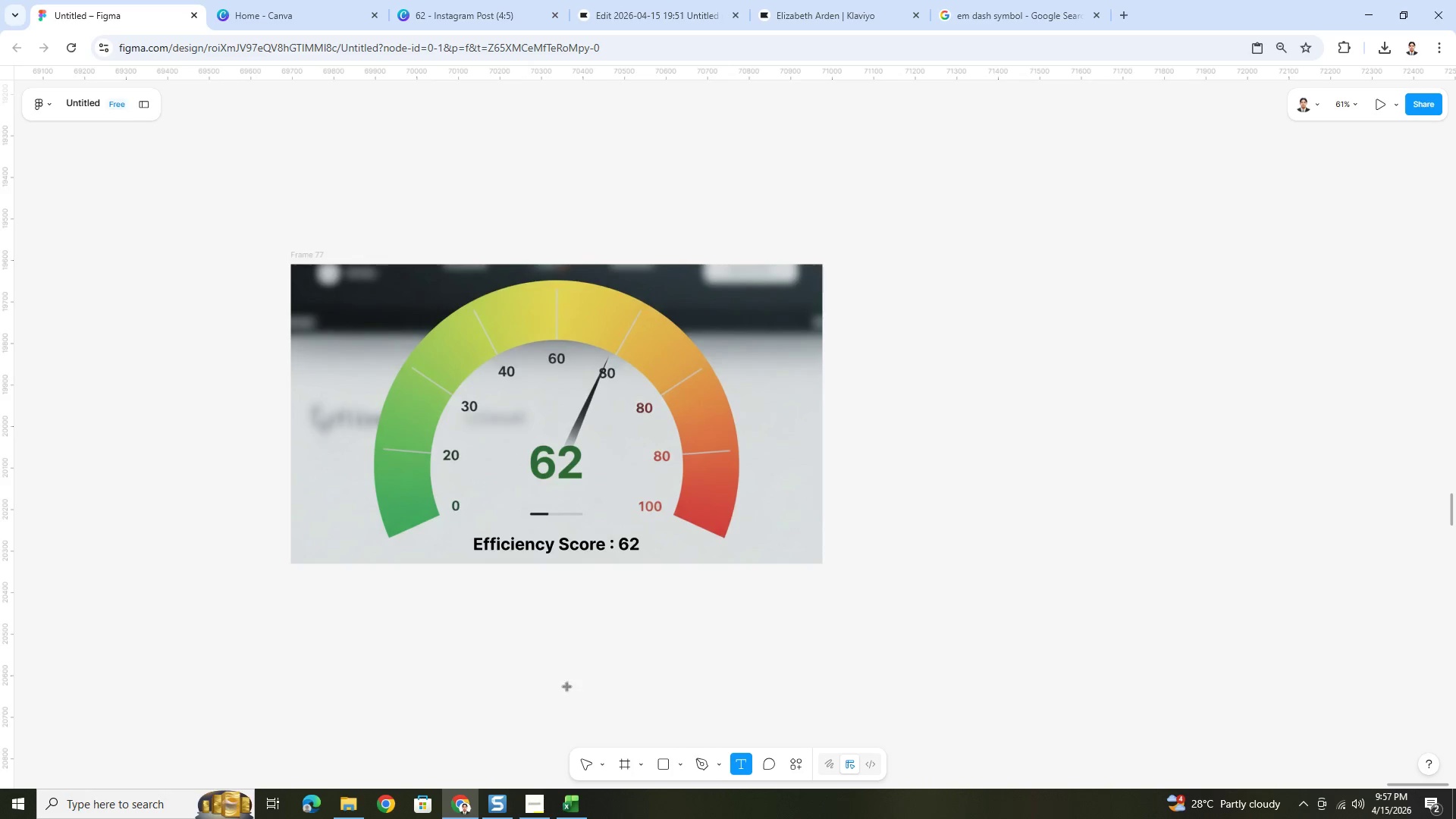 
left_click([506, 658])
 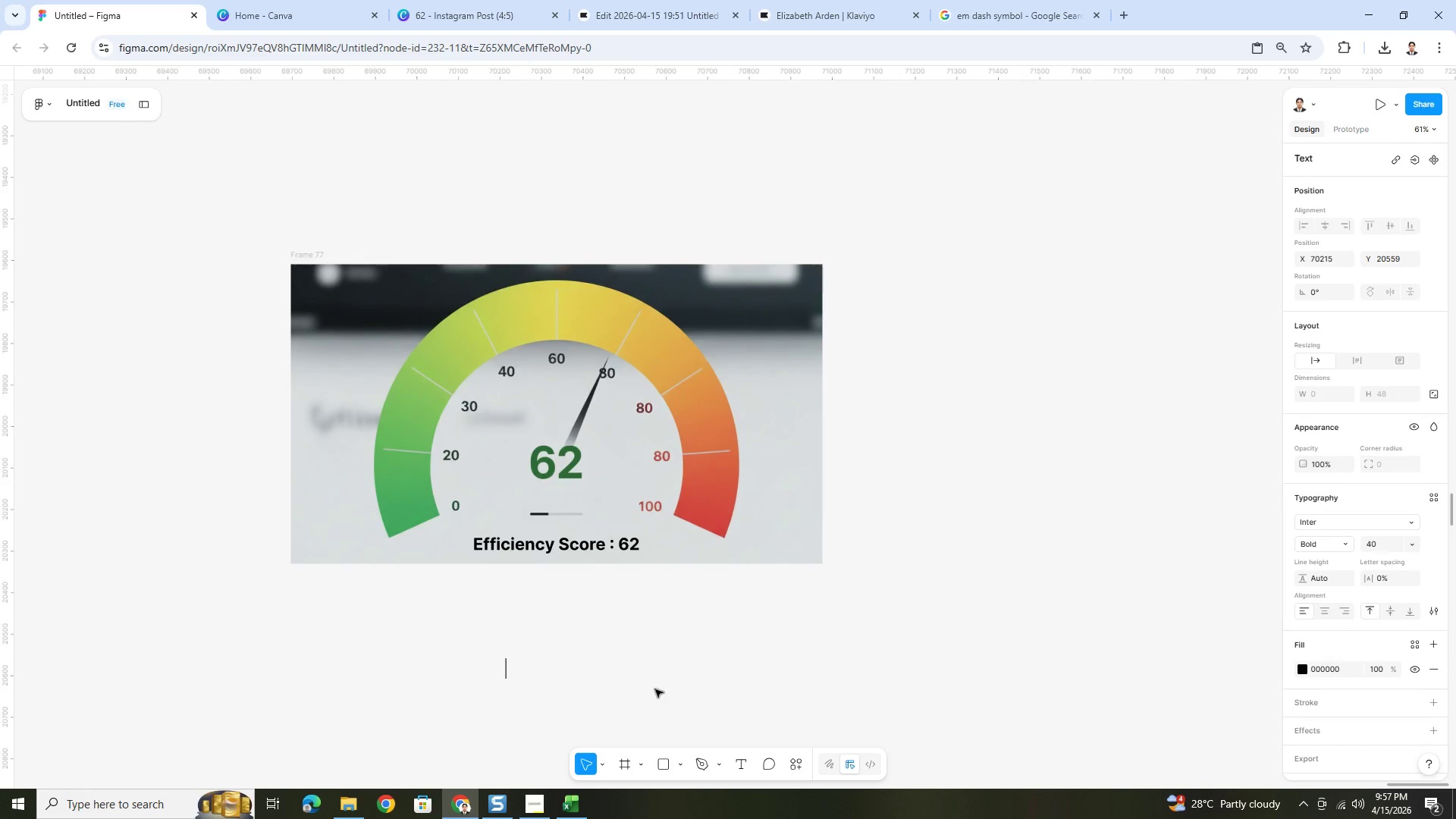 
type(ver)
key(Backspace)
key(Backspace)
key(Backspace)
type(vERD)
key(Backspace)
key(Backspace)
key(Backspace)
key(Backspace)
type(Verdant Home Logic)
 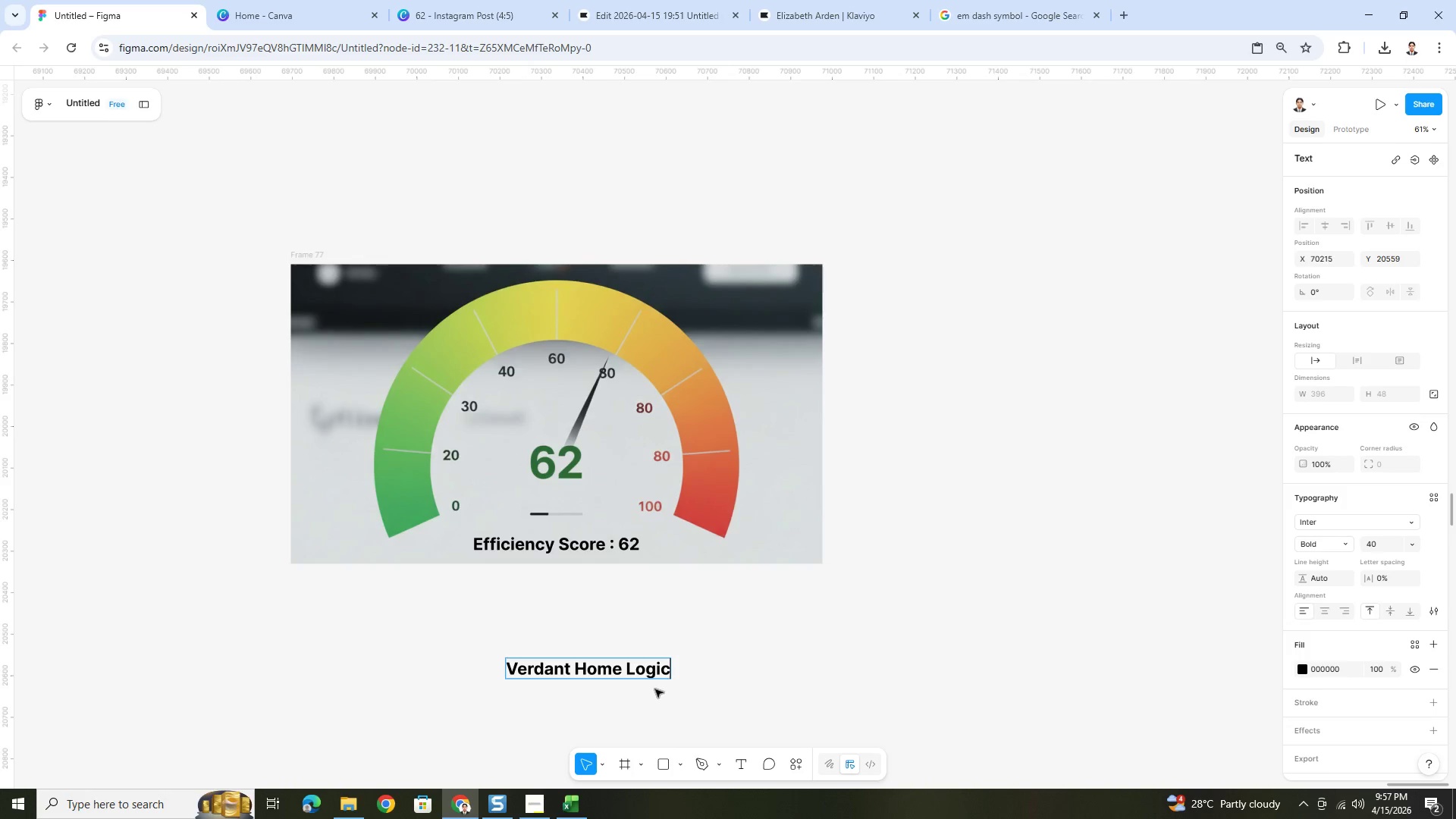 
double_click([635, 670])
 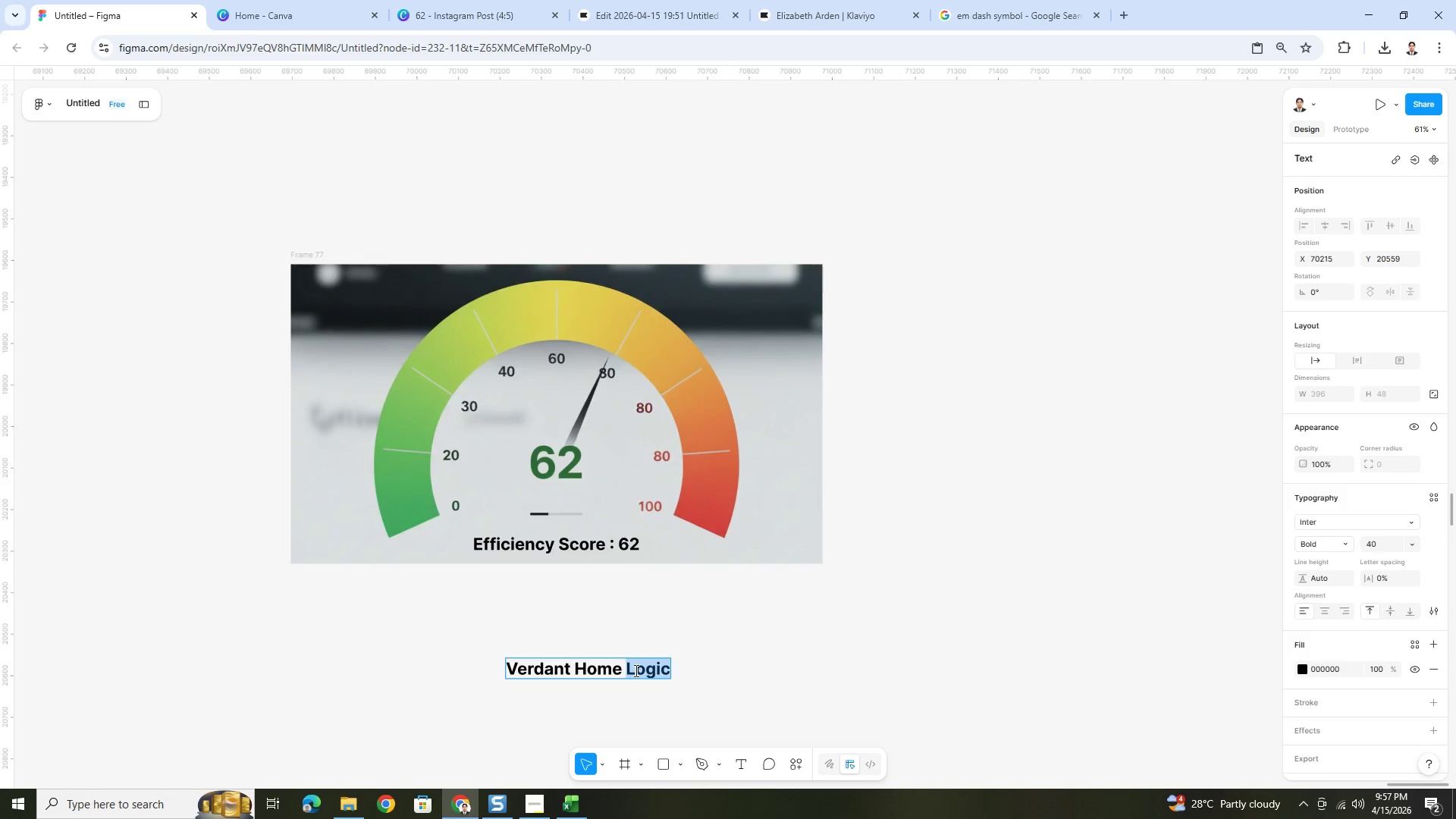 
triple_click([635, 670])
 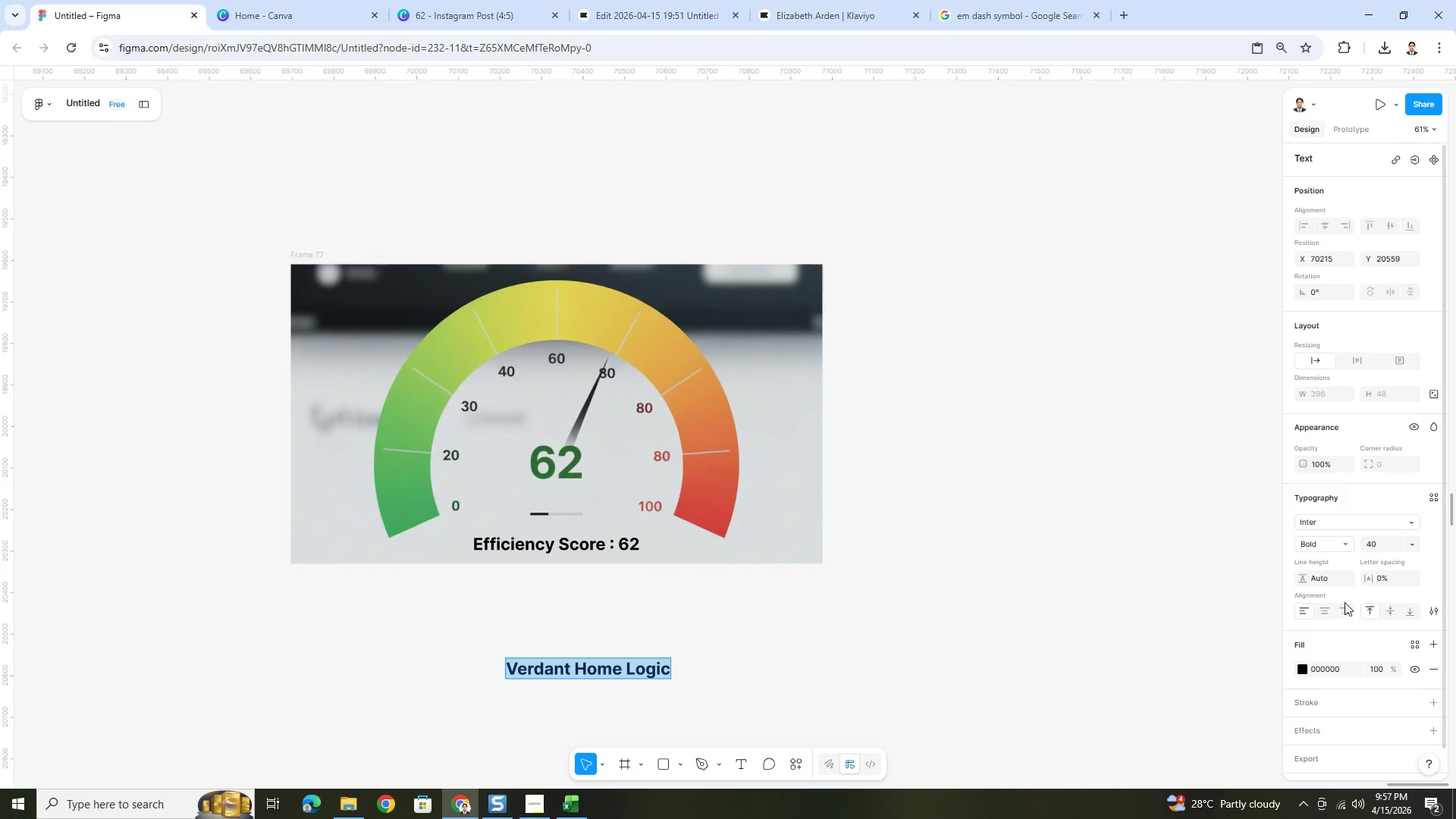 
scroll: coordinate [1337, 553], scroll_direction: down, amount: 2.0
 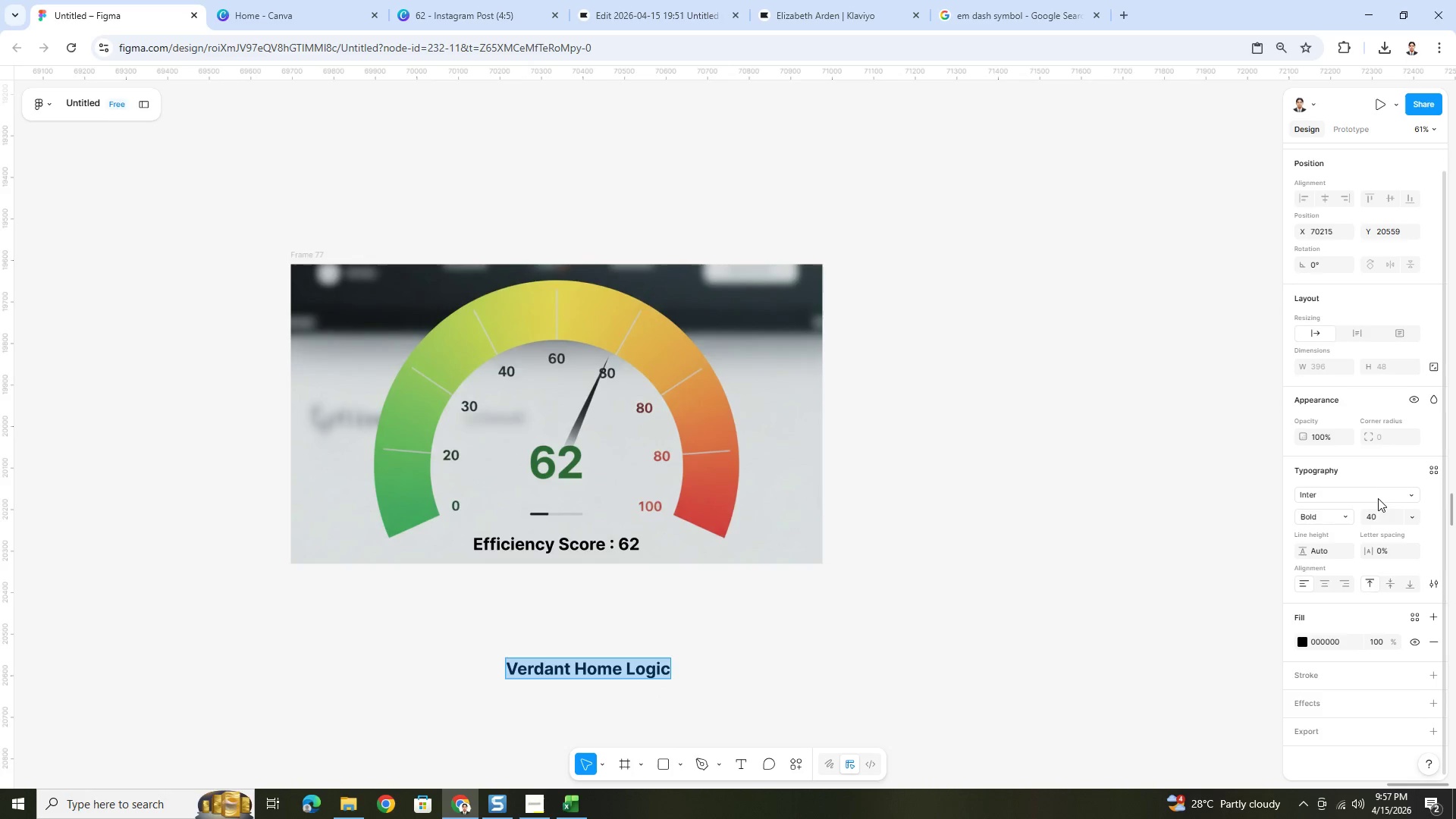 
left_click([1382, 494])
 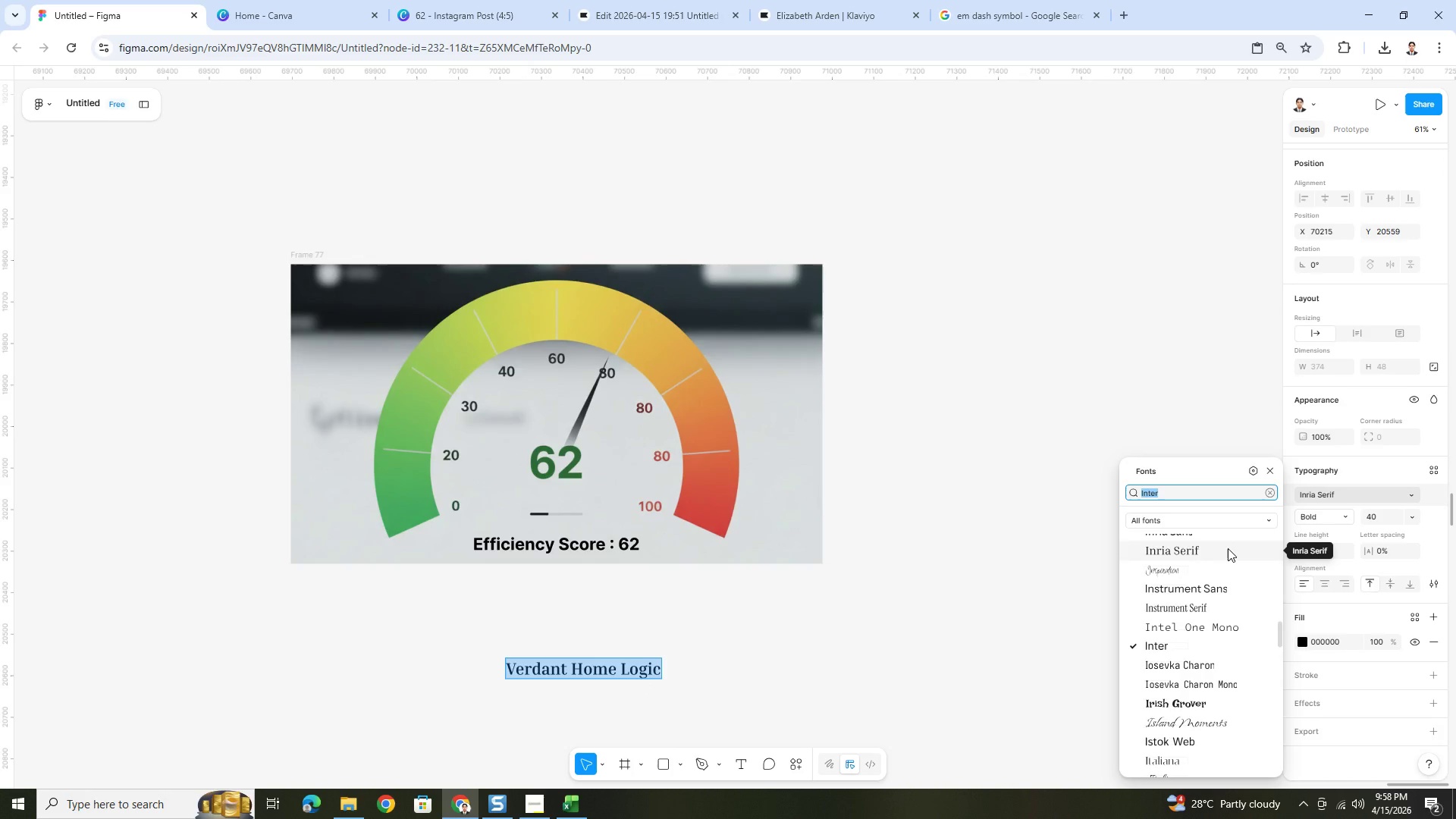 
mouse_move([1219, 609])
 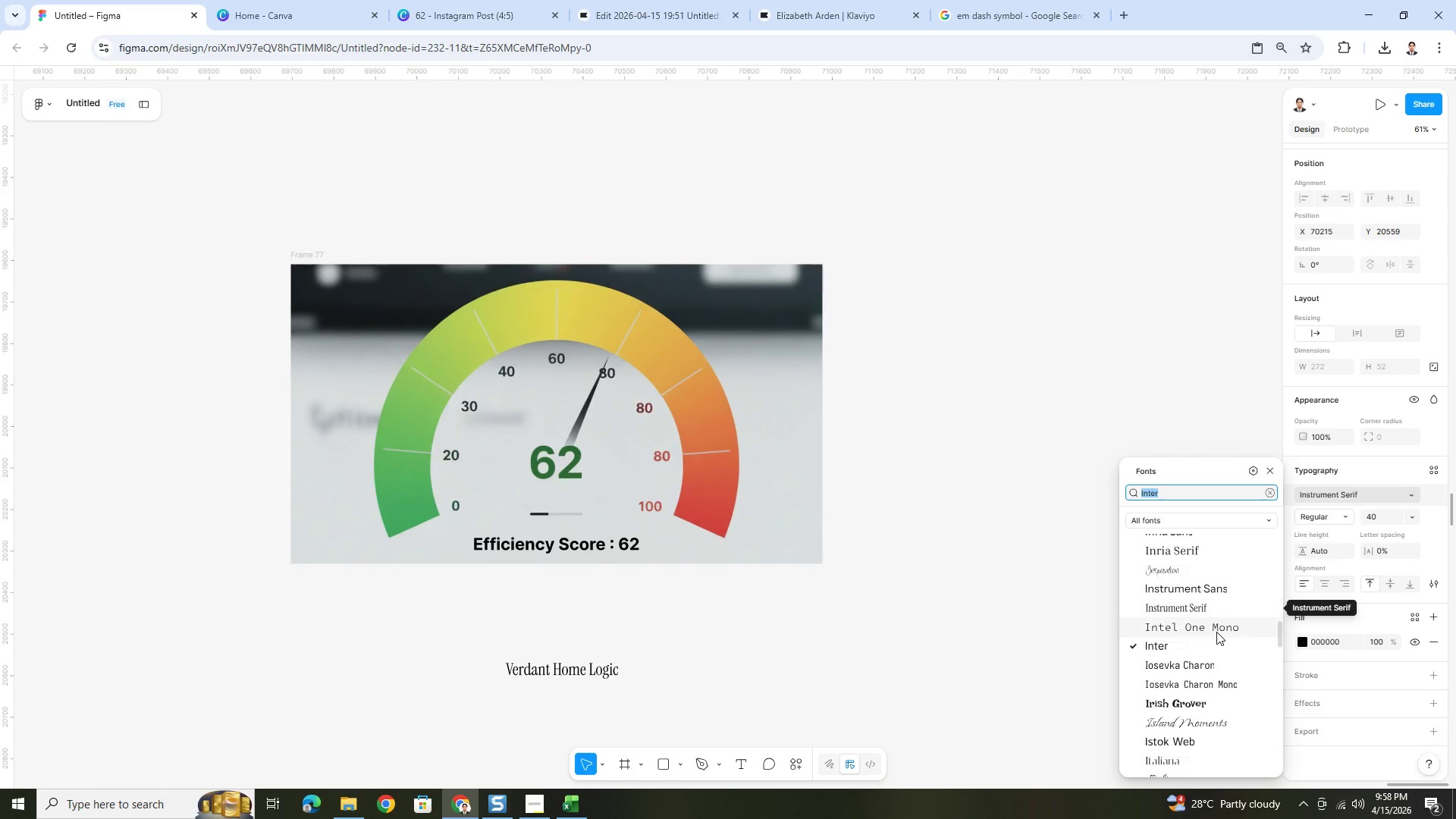 
mouse_move([1215, 642])
 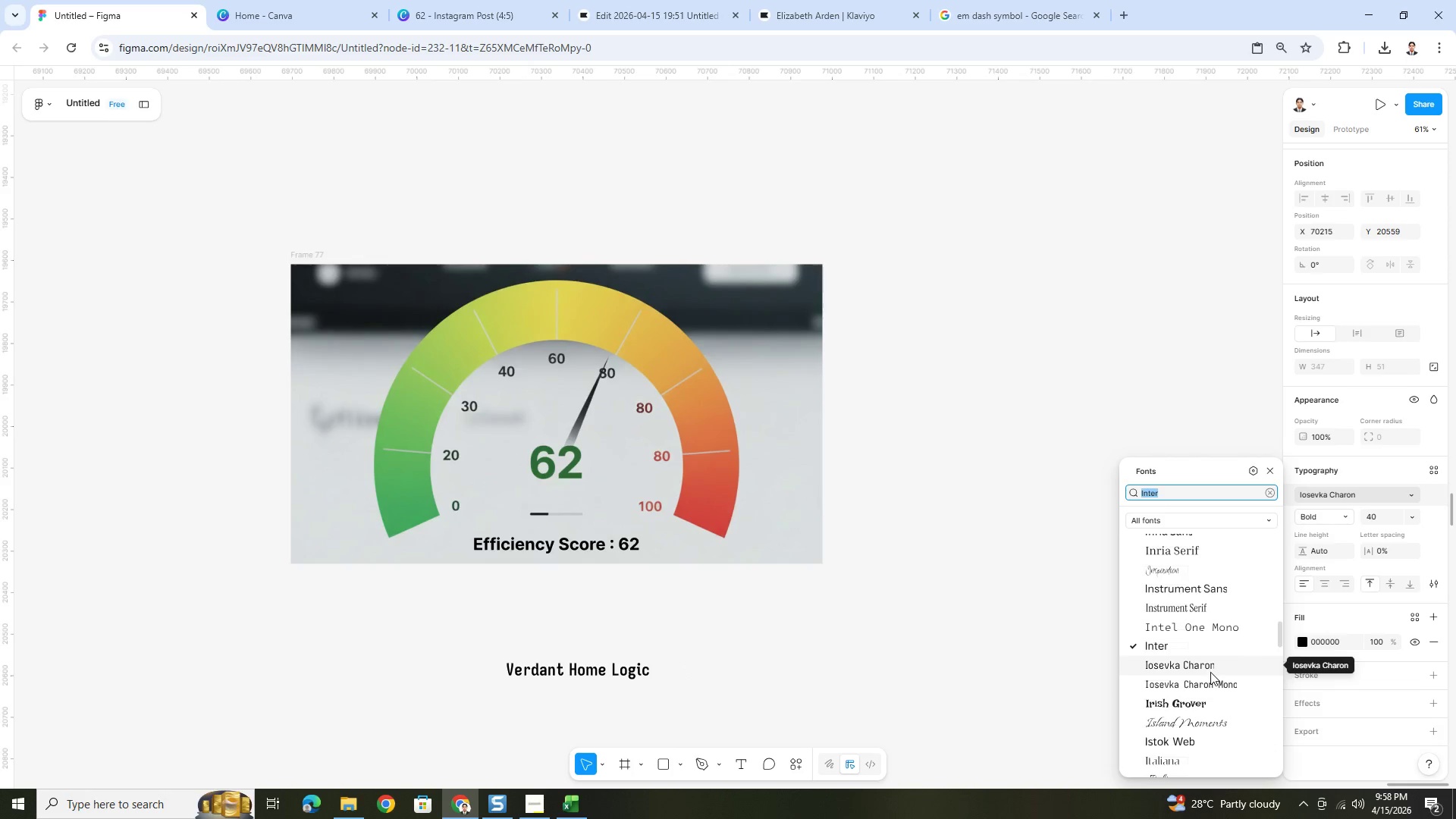 
mouse_move([1214, 706])
 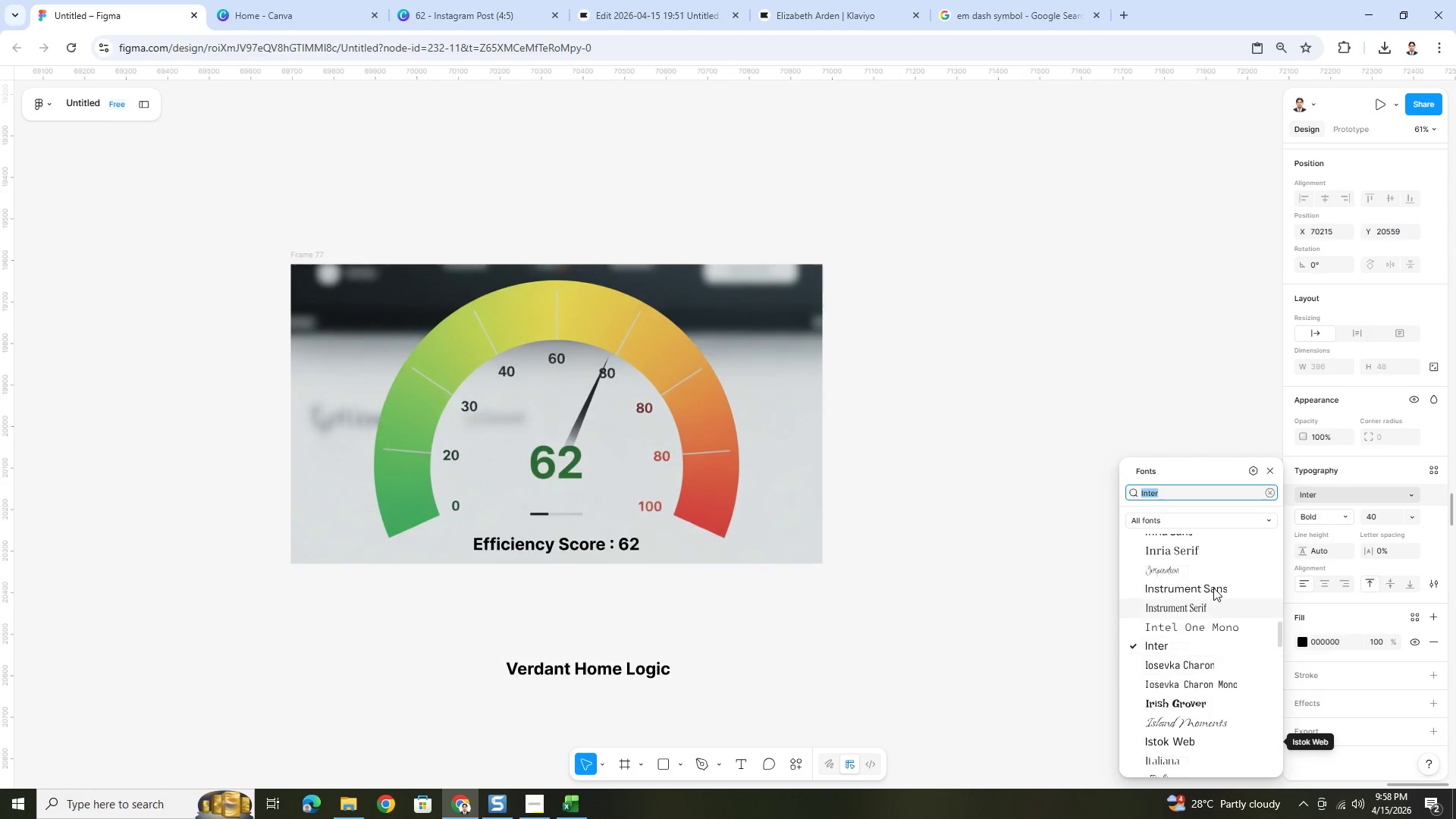 
scroll: coordinate [1210, 554], scroll_direction: up, amount: 1.0
 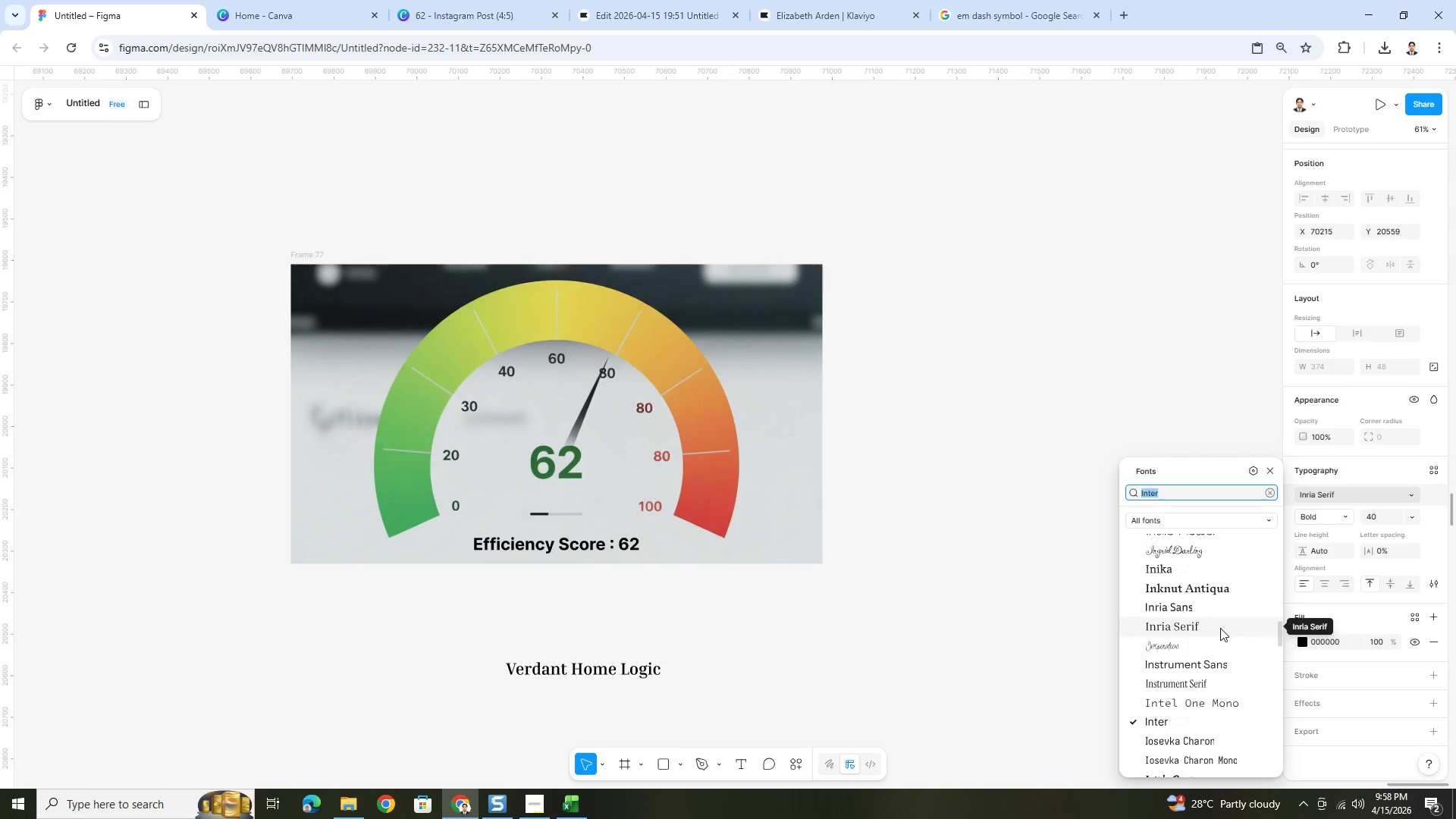 
wait(10.37)
 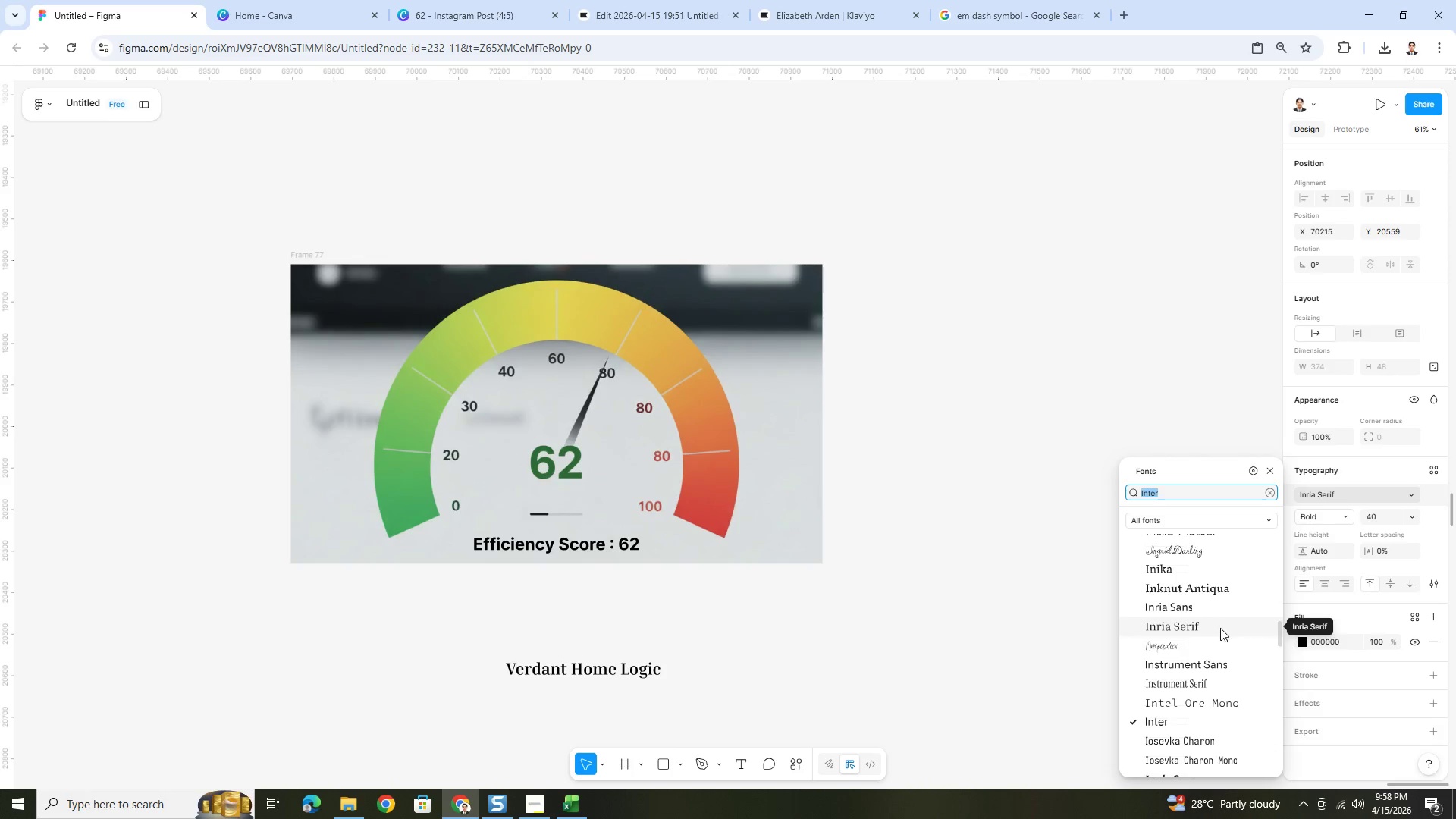 
scroll: coordinate [1216, 596], scroll_direction: up, amount: 21.0
 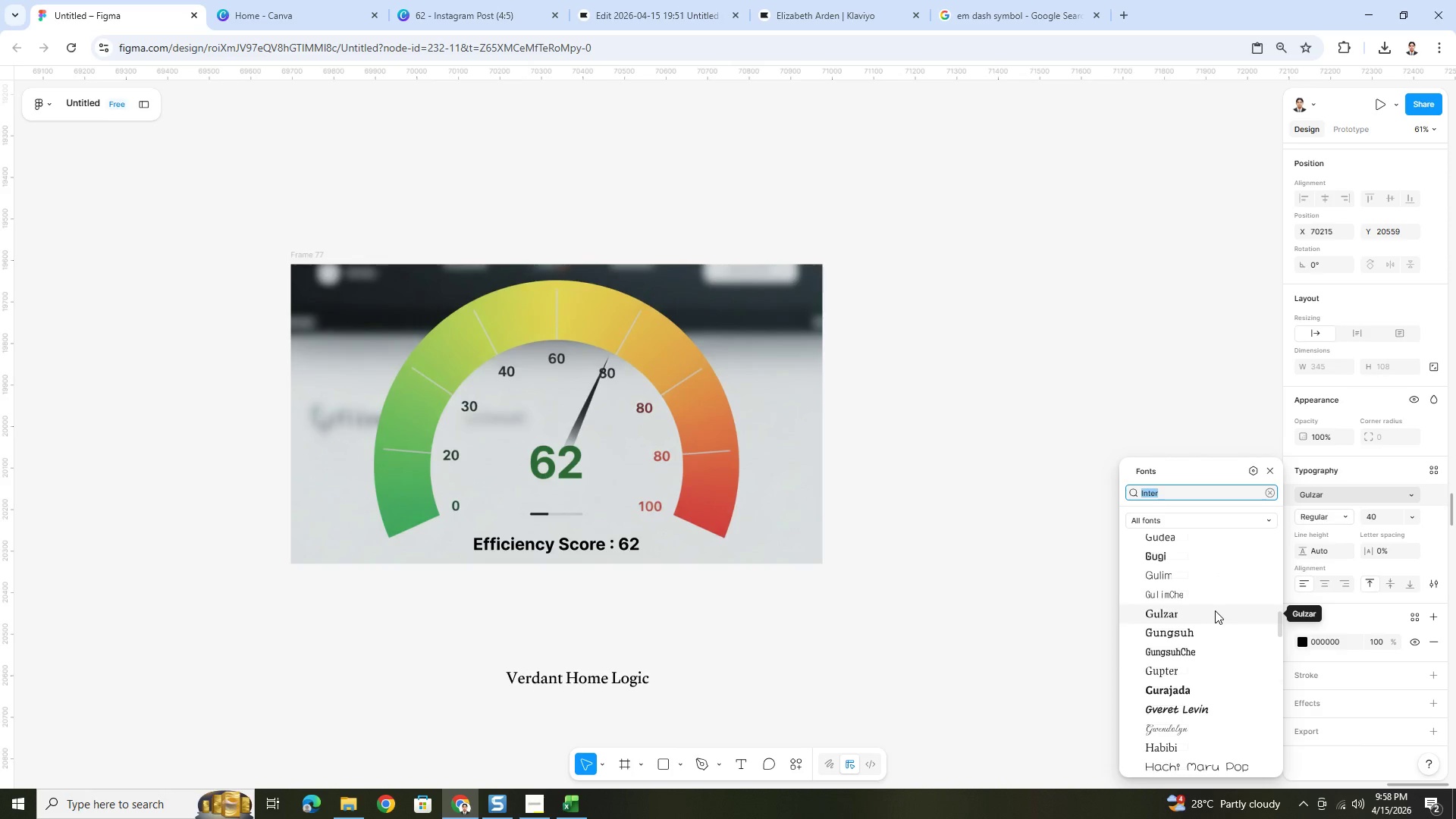 
left_click([1215, 610])
 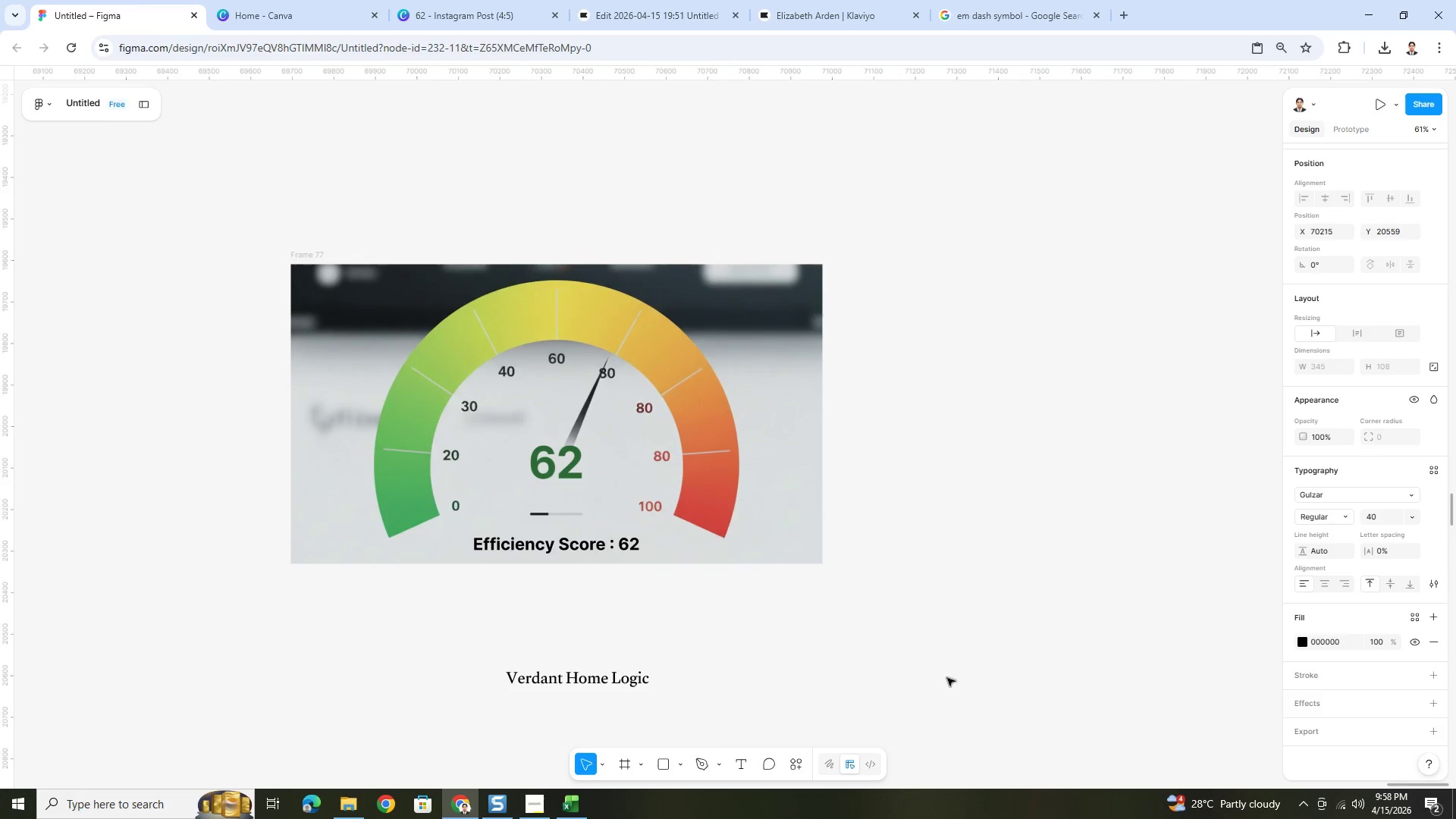 
scroll: coordinate [1021, 682], scroll_direction: down, amount: 4.0
 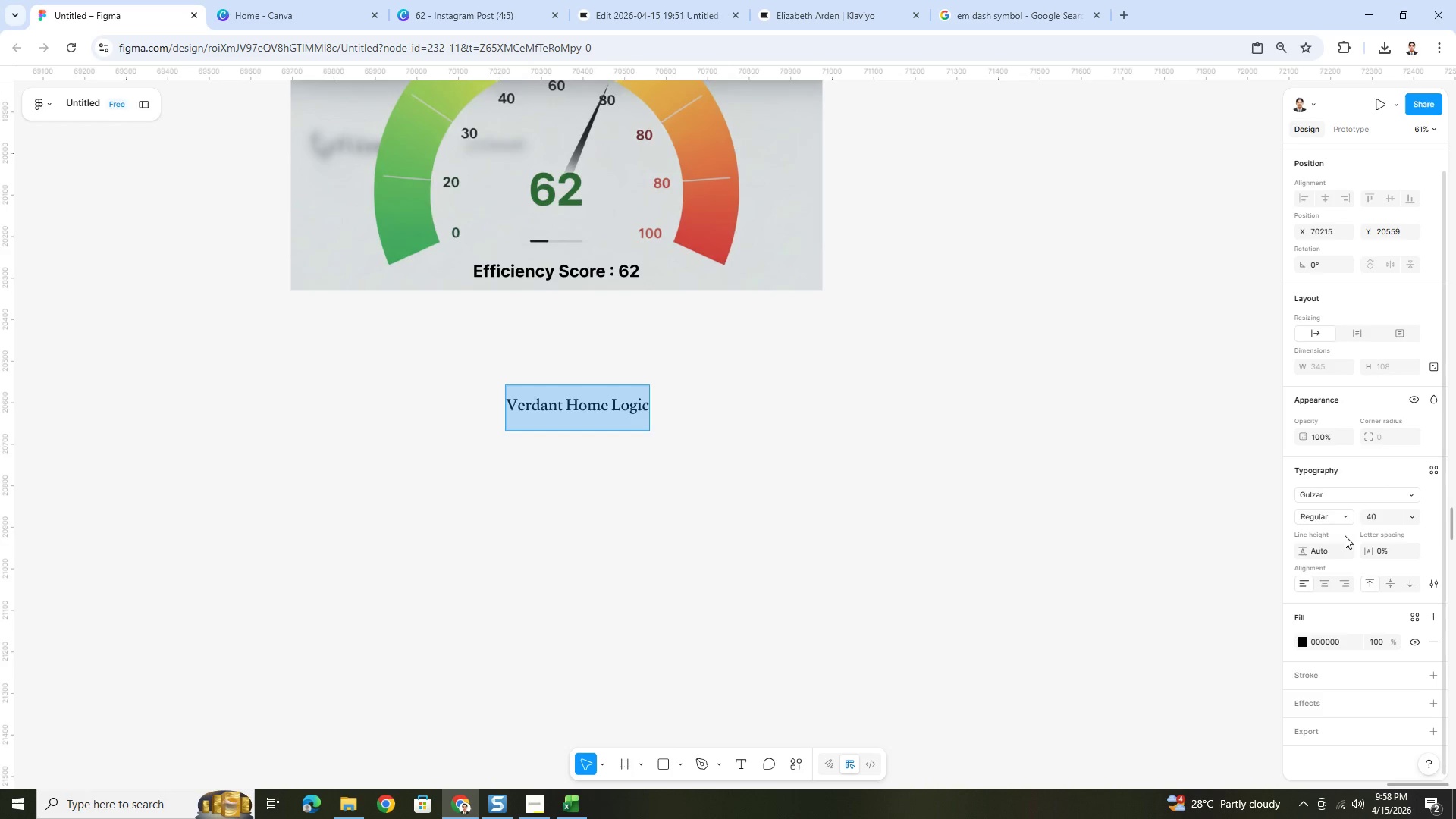 
left_click([1347, 519])
 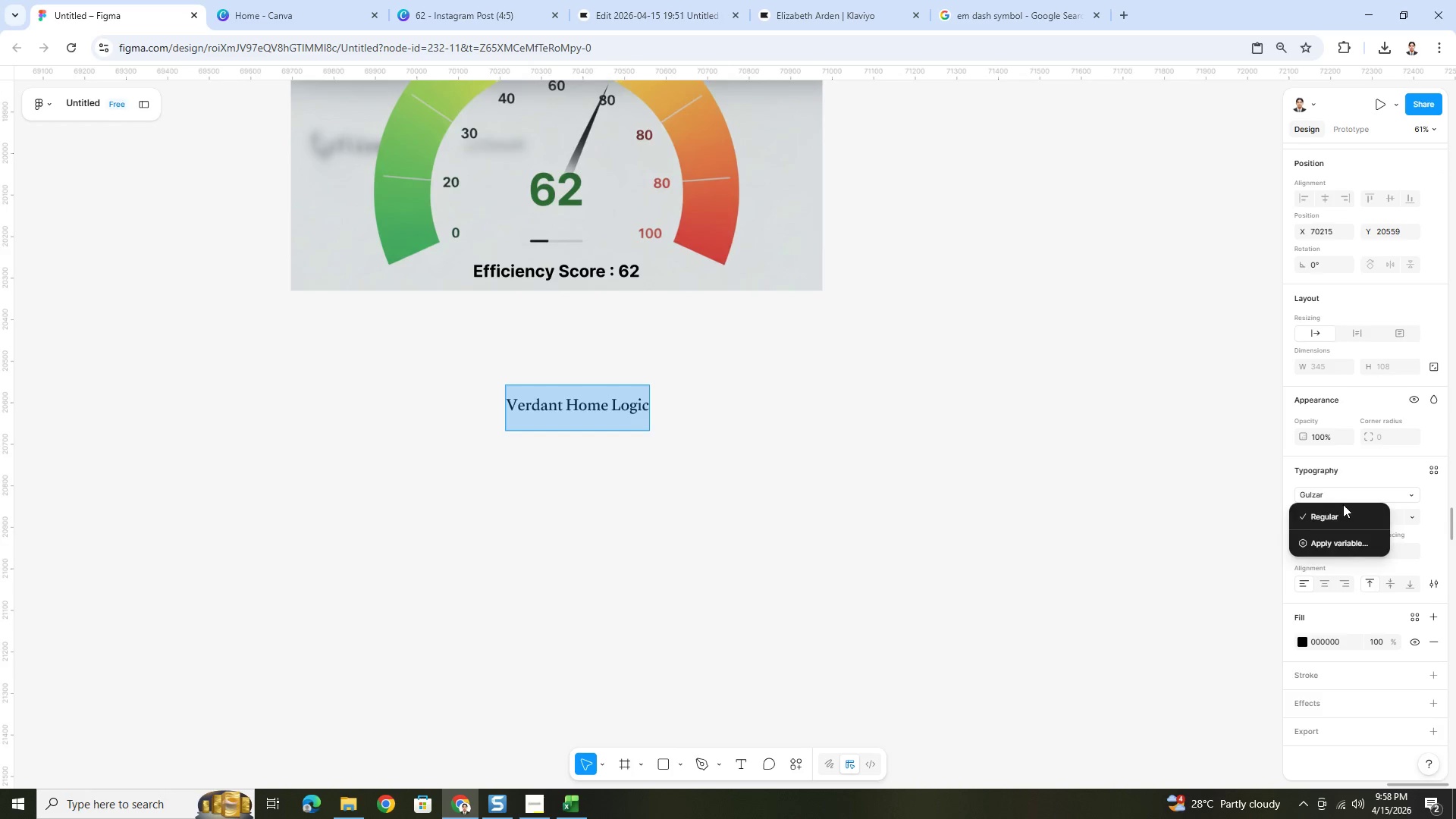 
left_click([1387, 494])
 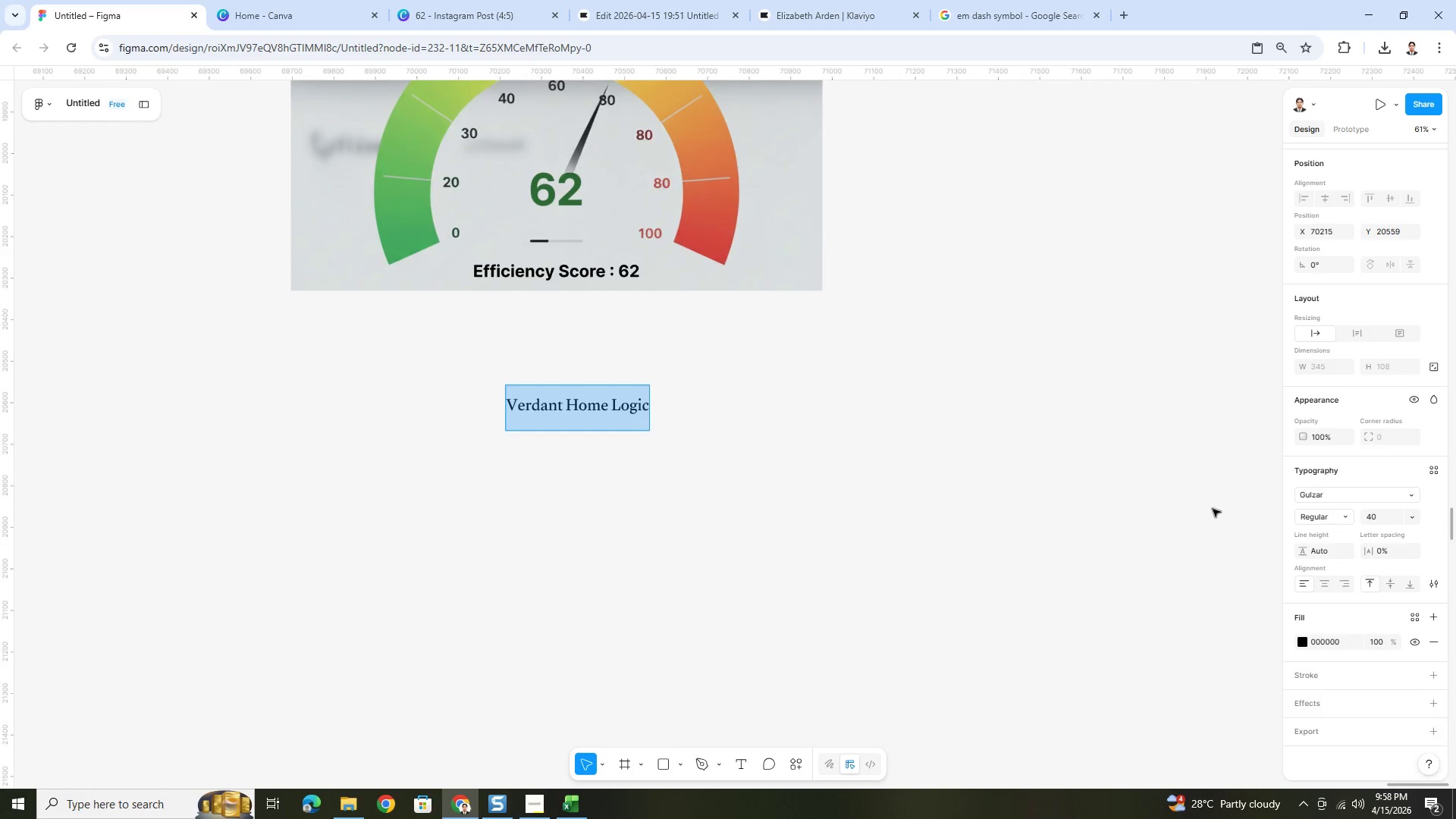 
left_click([847, 440])
 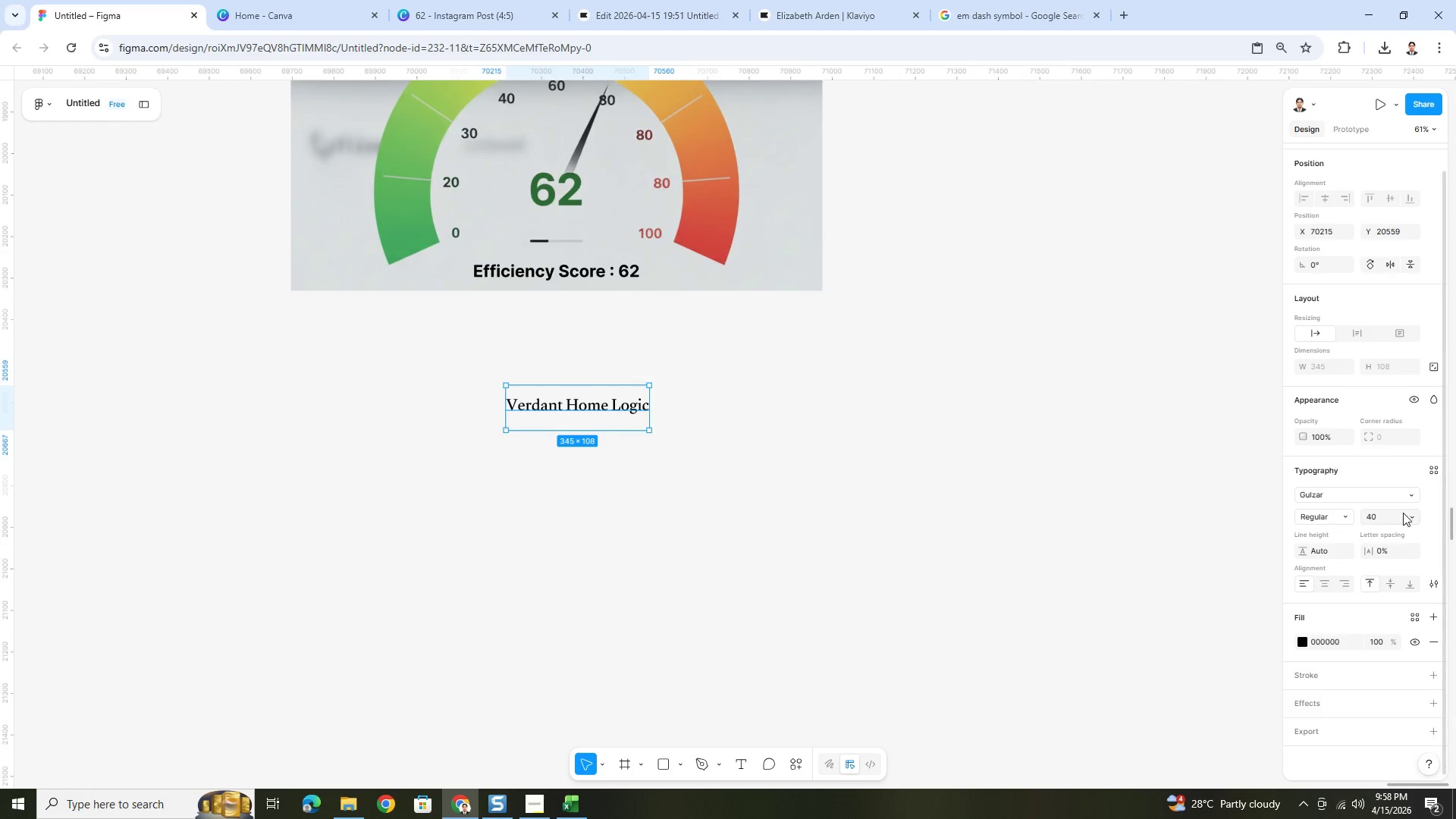 
left_click([1413, 520])
 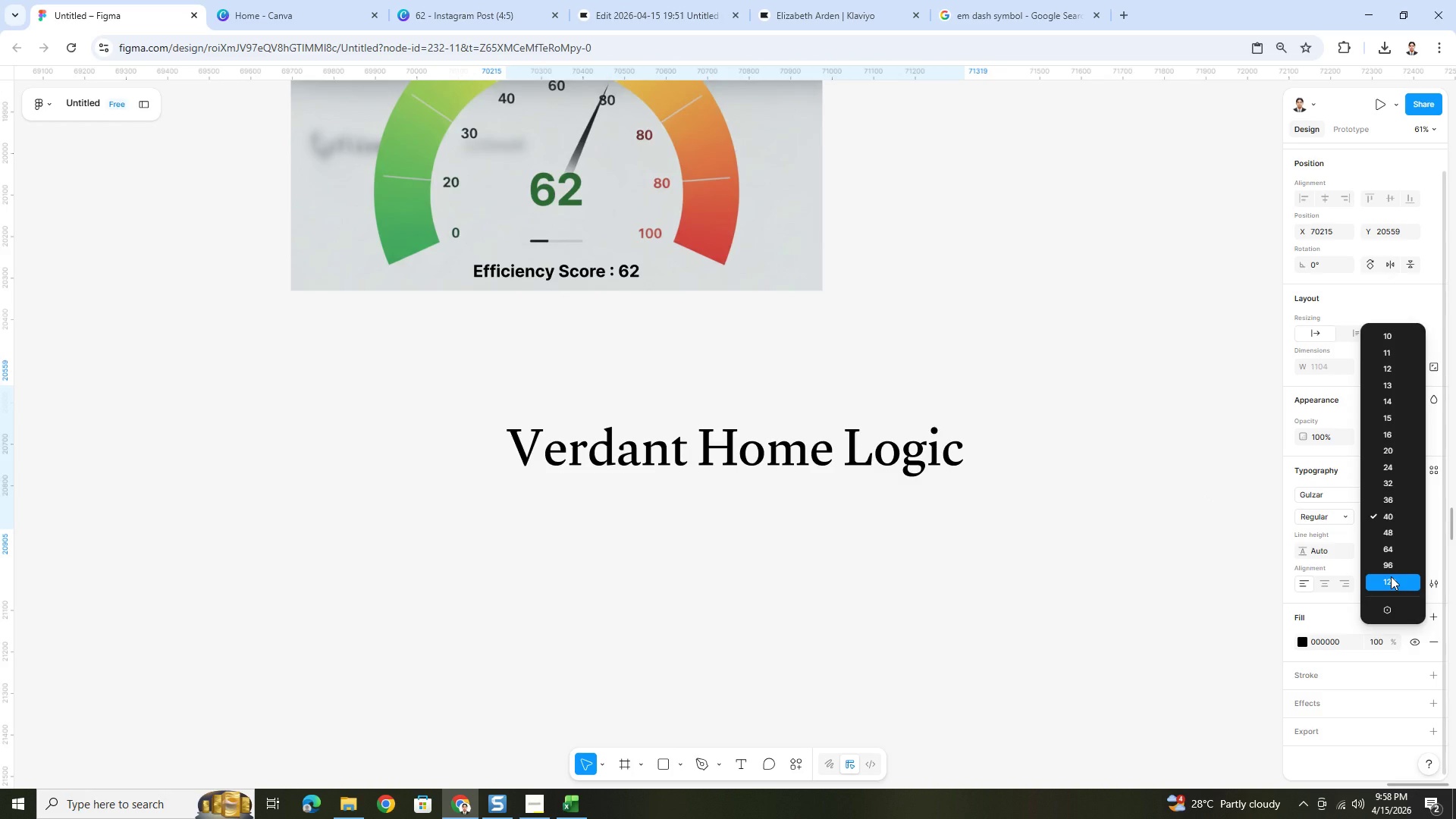 
left_click([1391, 576])
 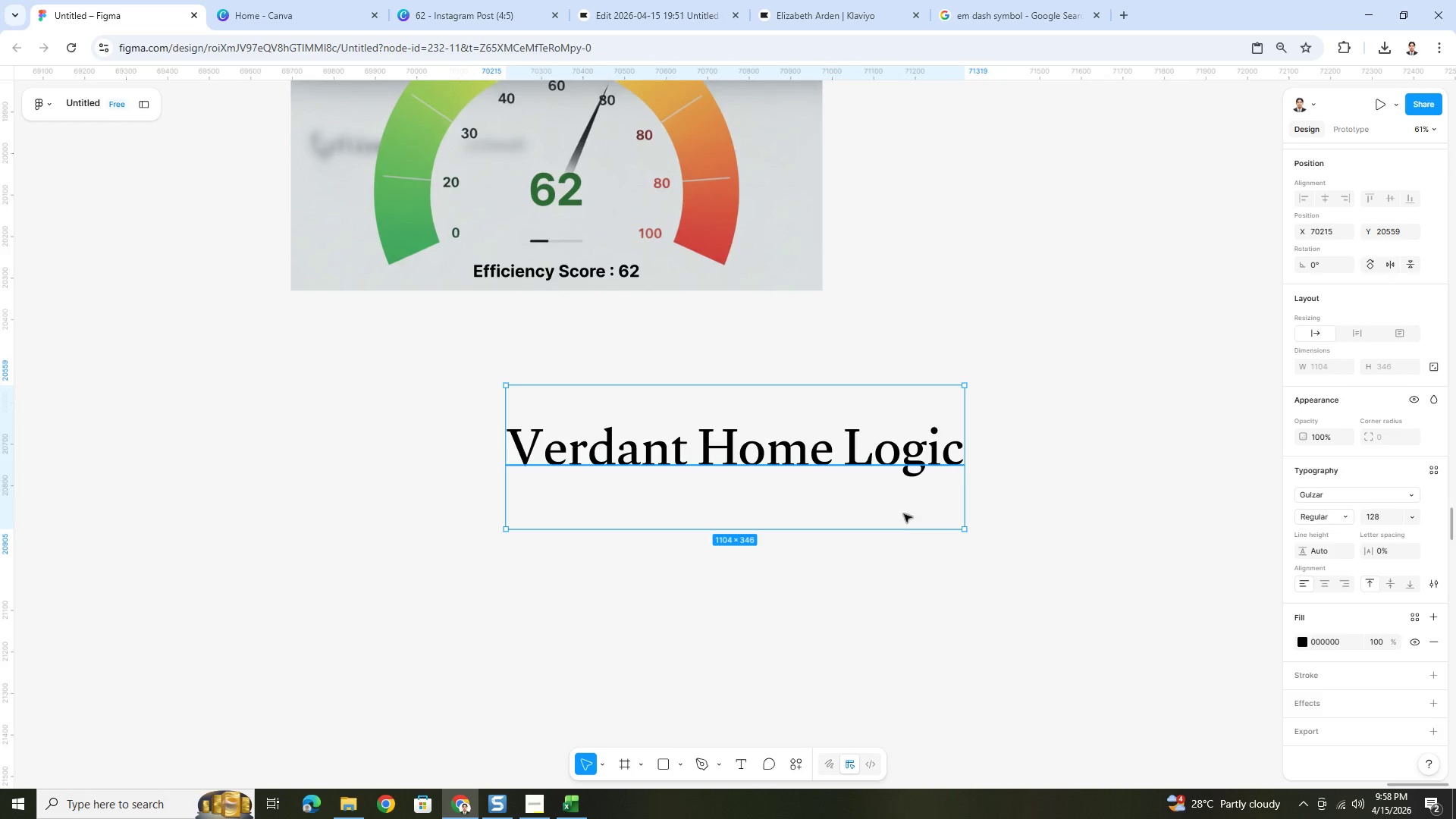 
left_click([987, 522])
 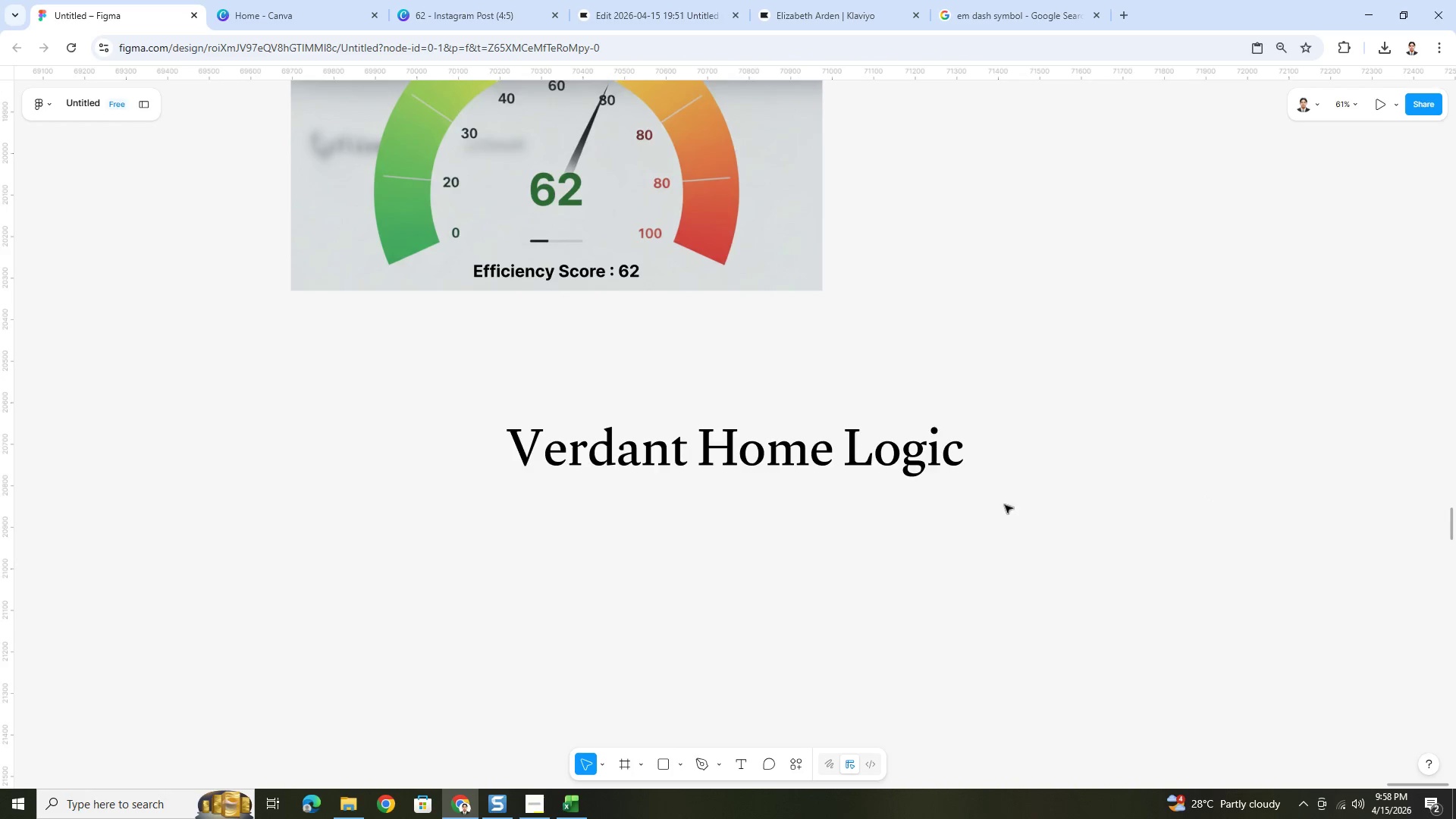 
left_click([917, 465])
 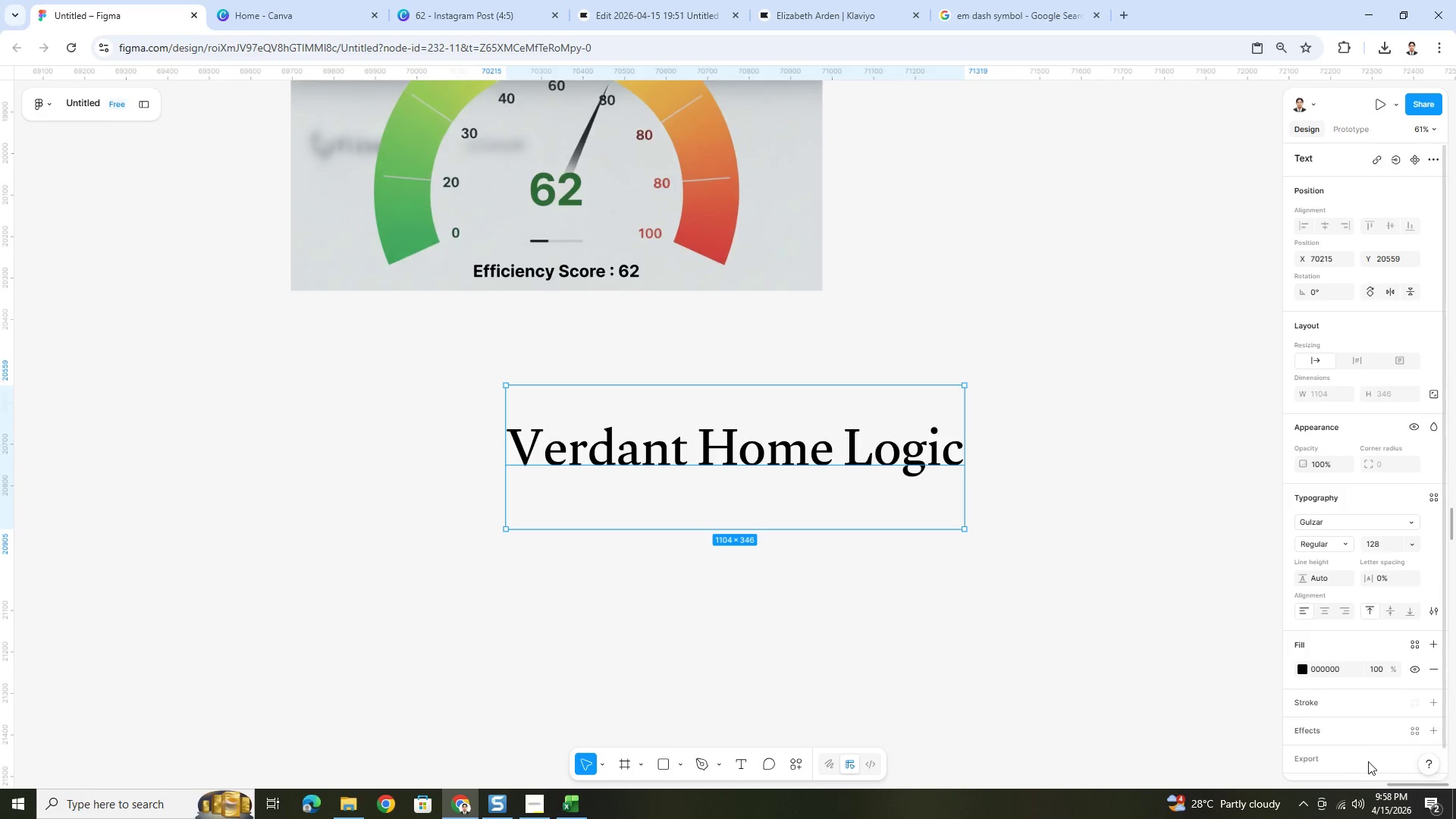 
scroll: coordinate [1329, 650], scroll_direction: down, amount: 4.0
 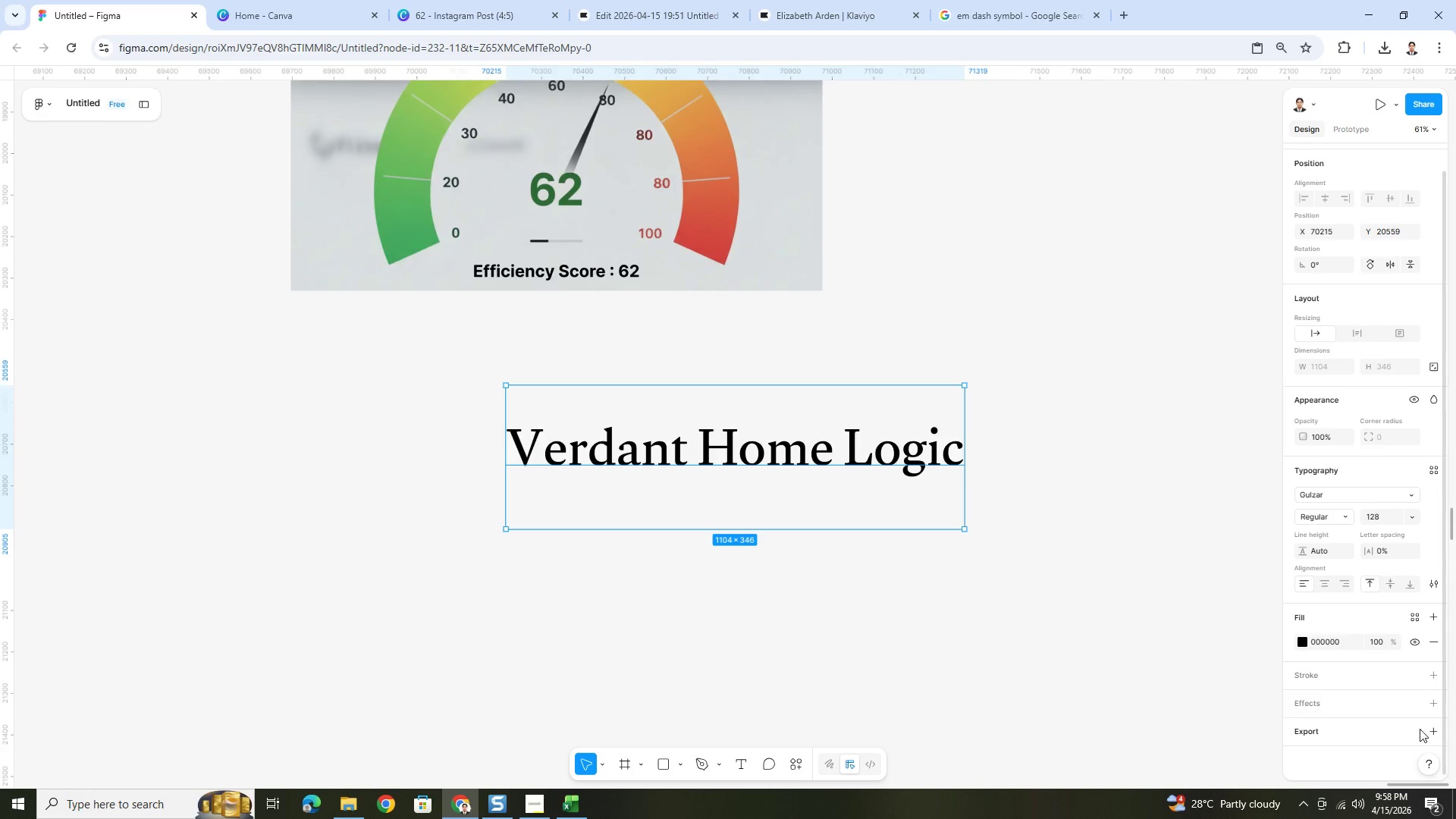 
mouse_move([1410, 723])
 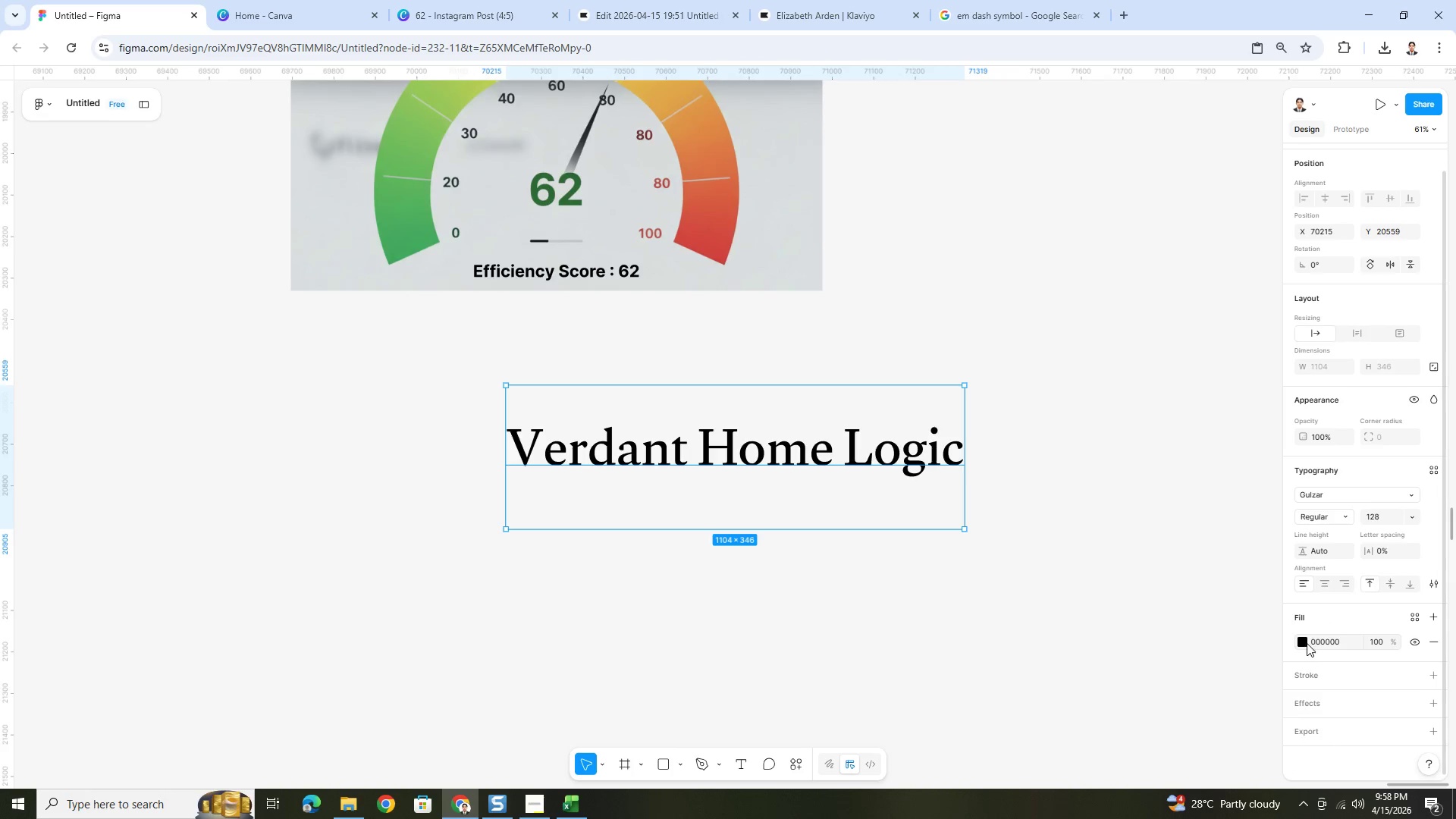 
left_click([1302, 642])
 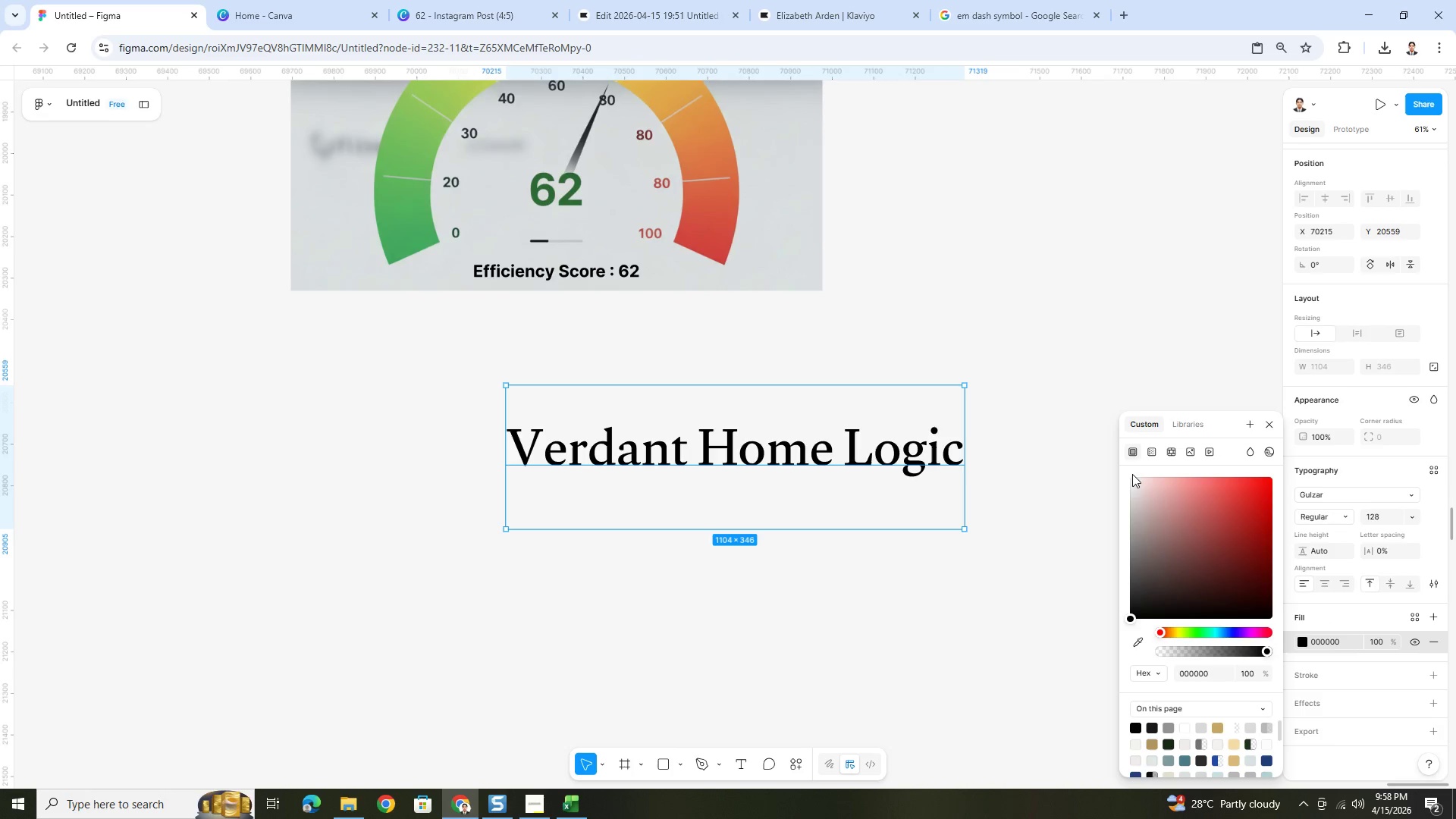 
left_click([1131, 482])
 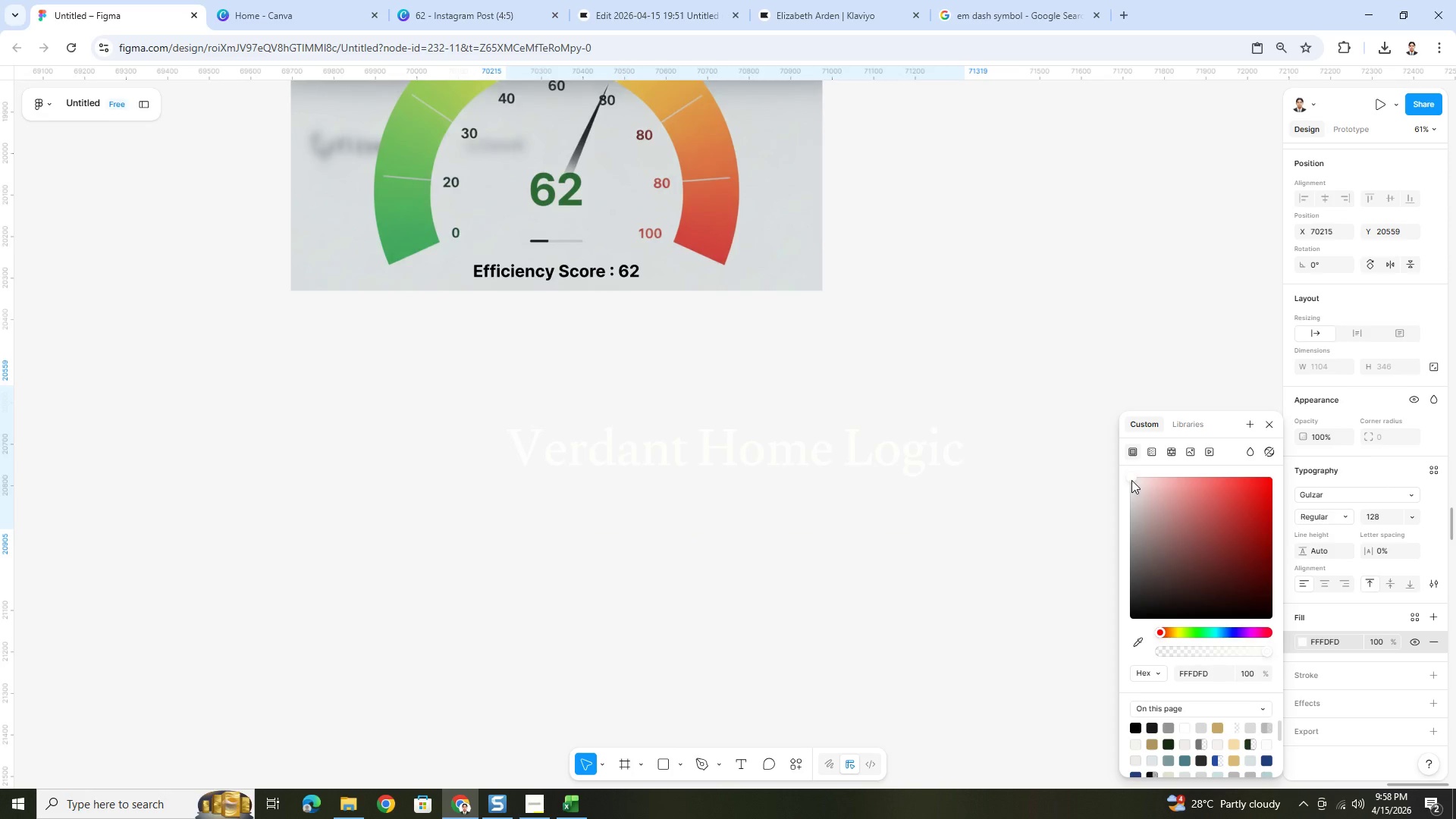 
left_click_drag(start_coordinate=[1131, 480], to_coordinate=[1104, 465])
 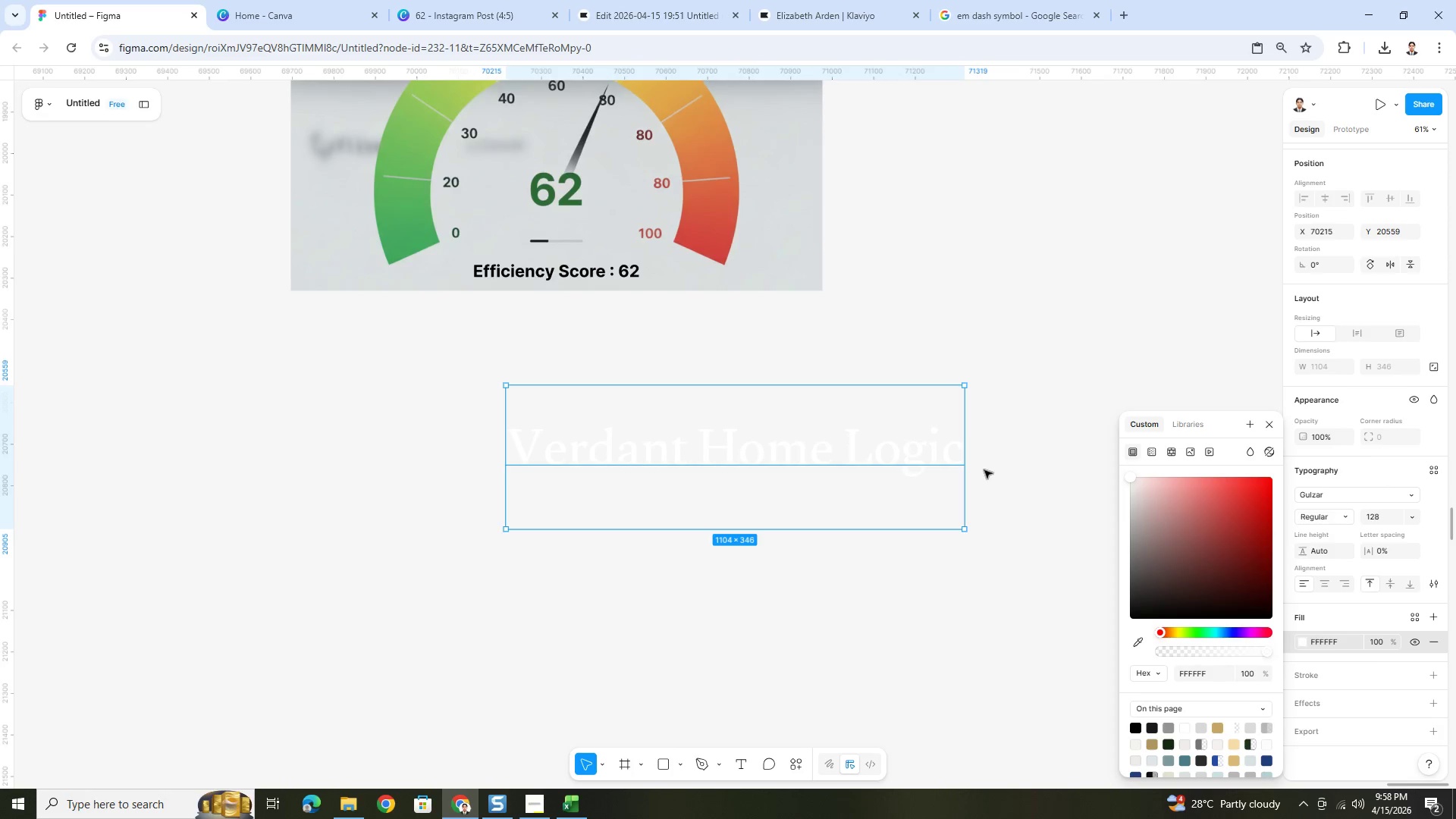 
left_click([1007, 488])
 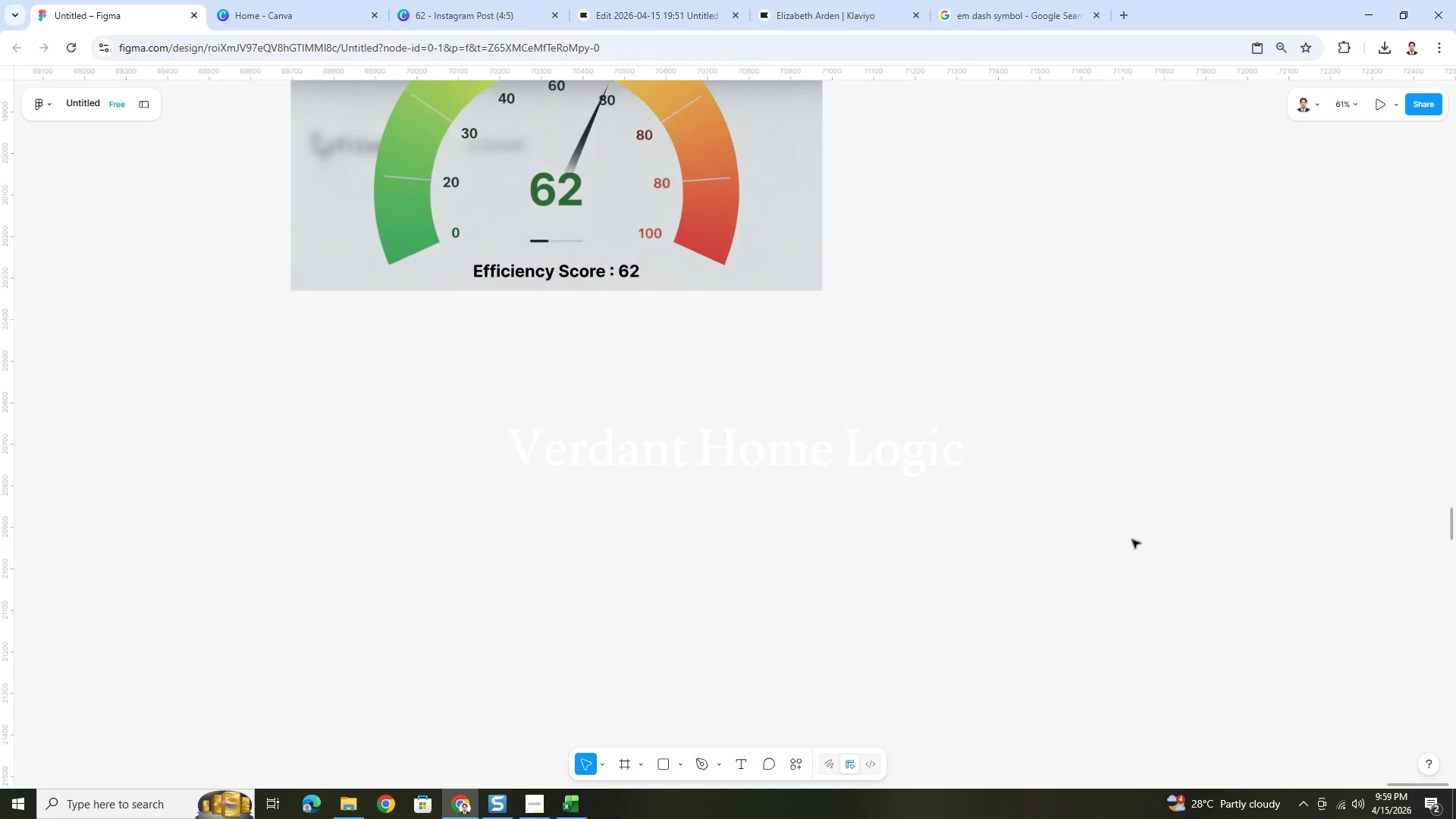 
left_click([887, 490])
 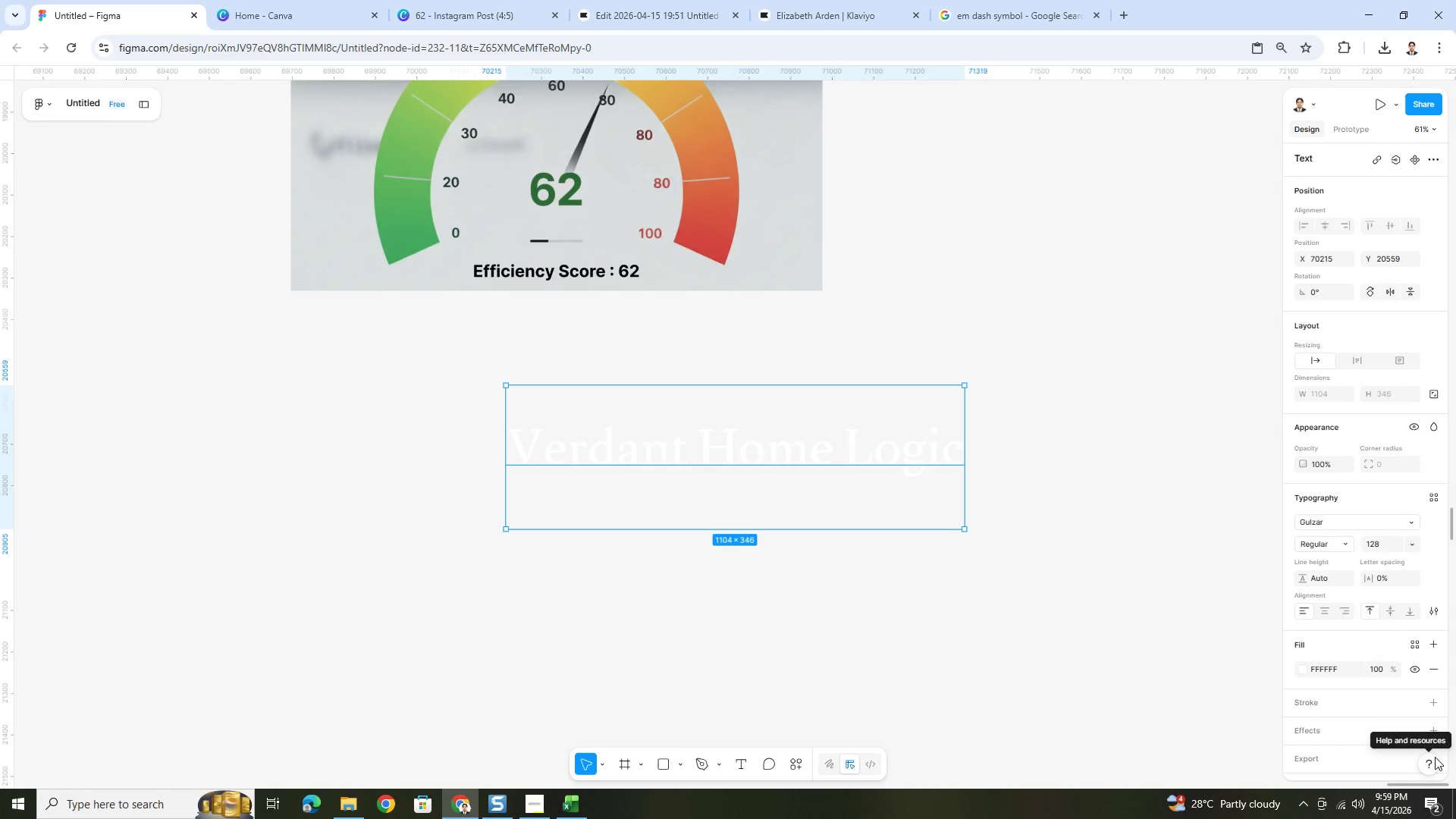 
scroll: coordinate [1357, 720], scroll_direction: down, amount: 3.0
 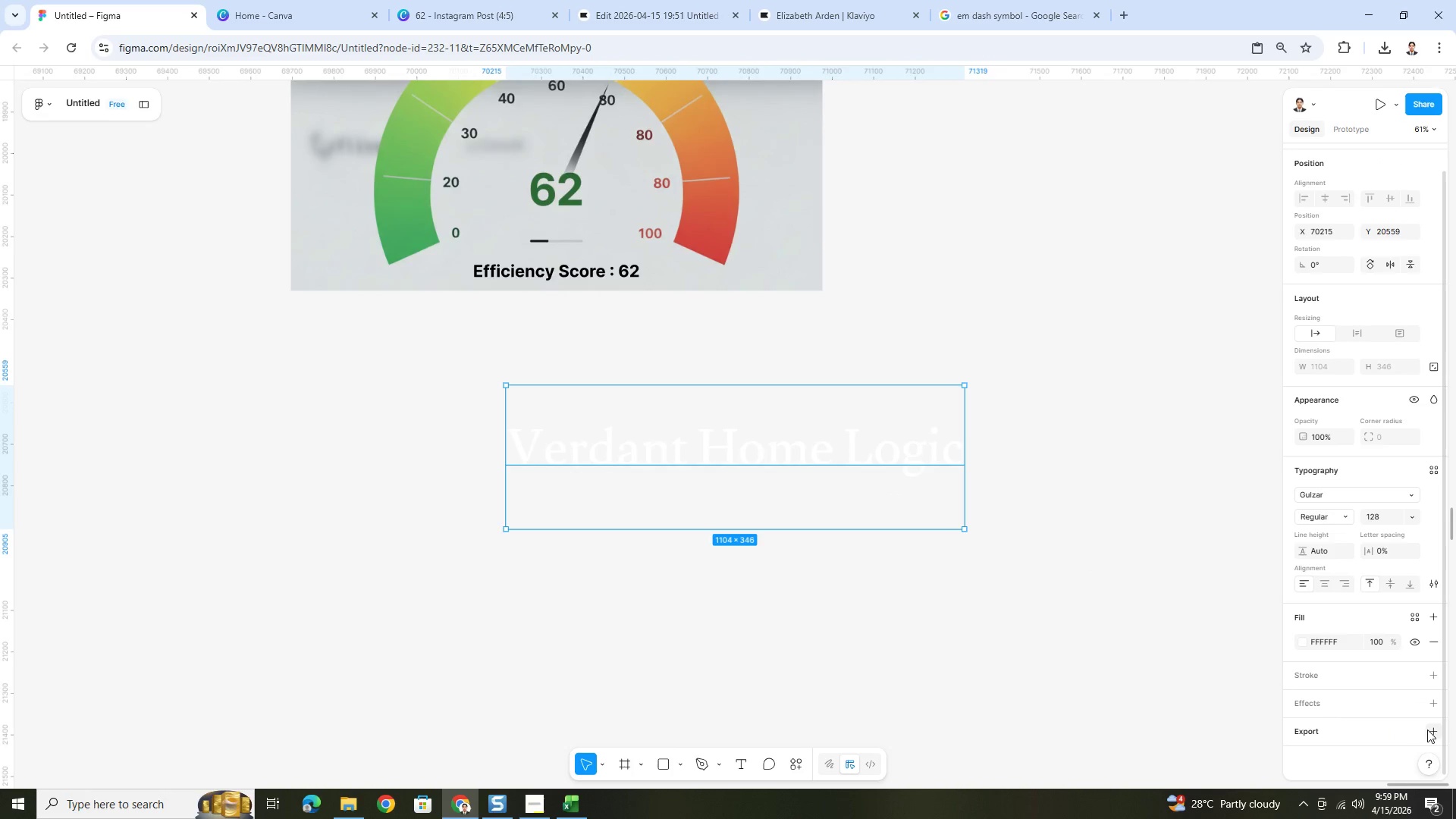 
left_click([1432, 730])
 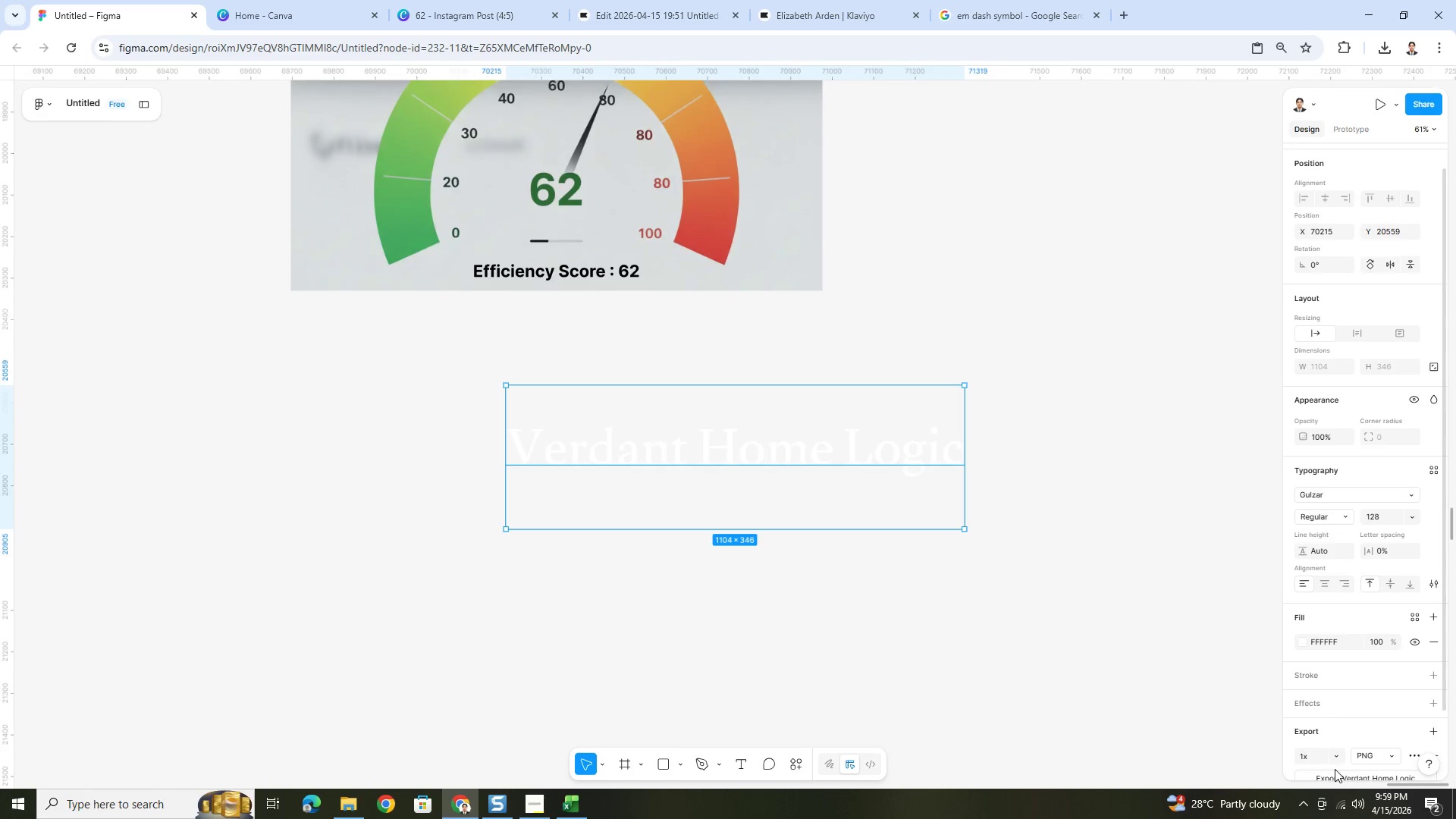 
left_click([1335, 775])
 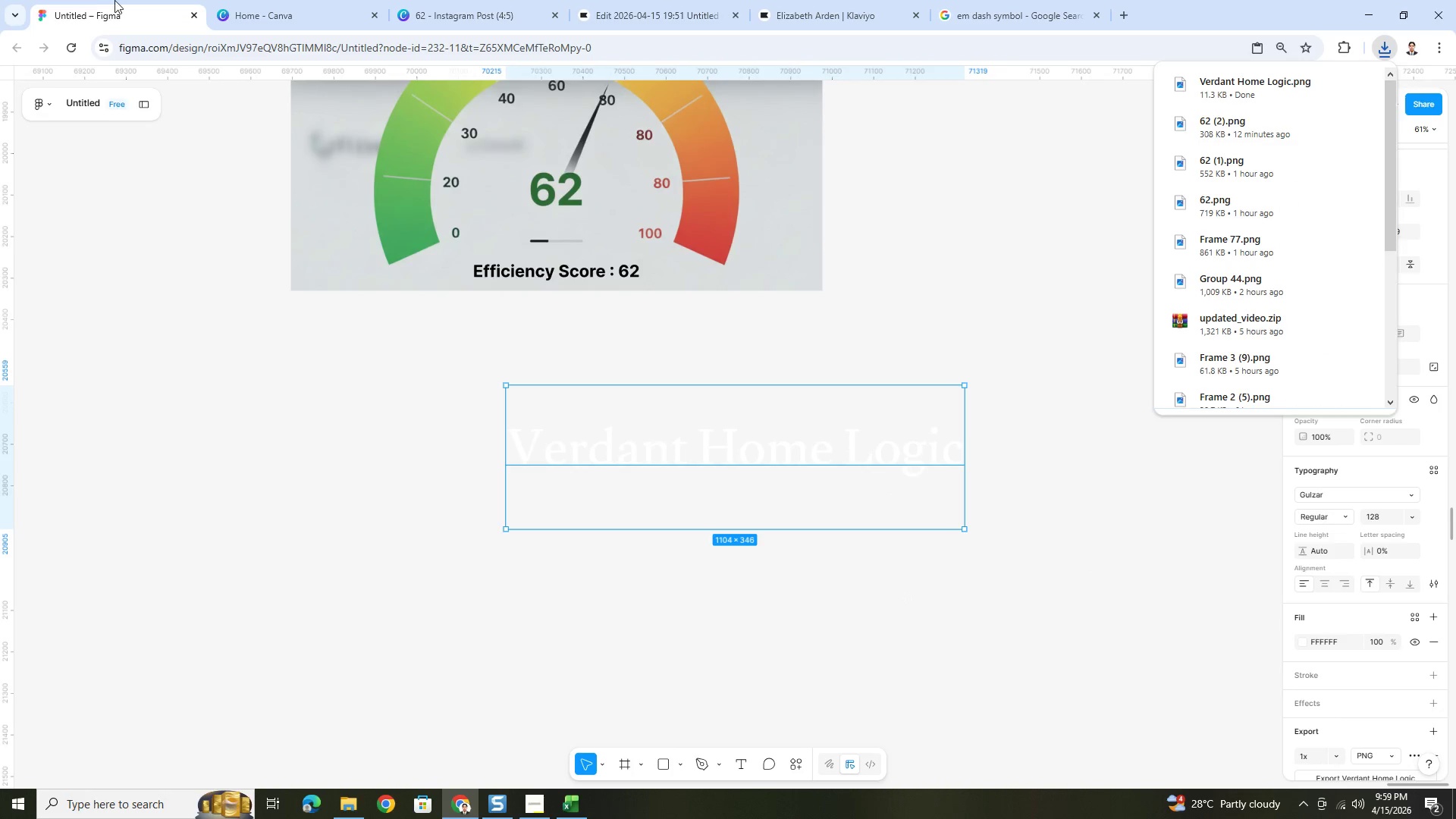 
left_click([267, 14])
 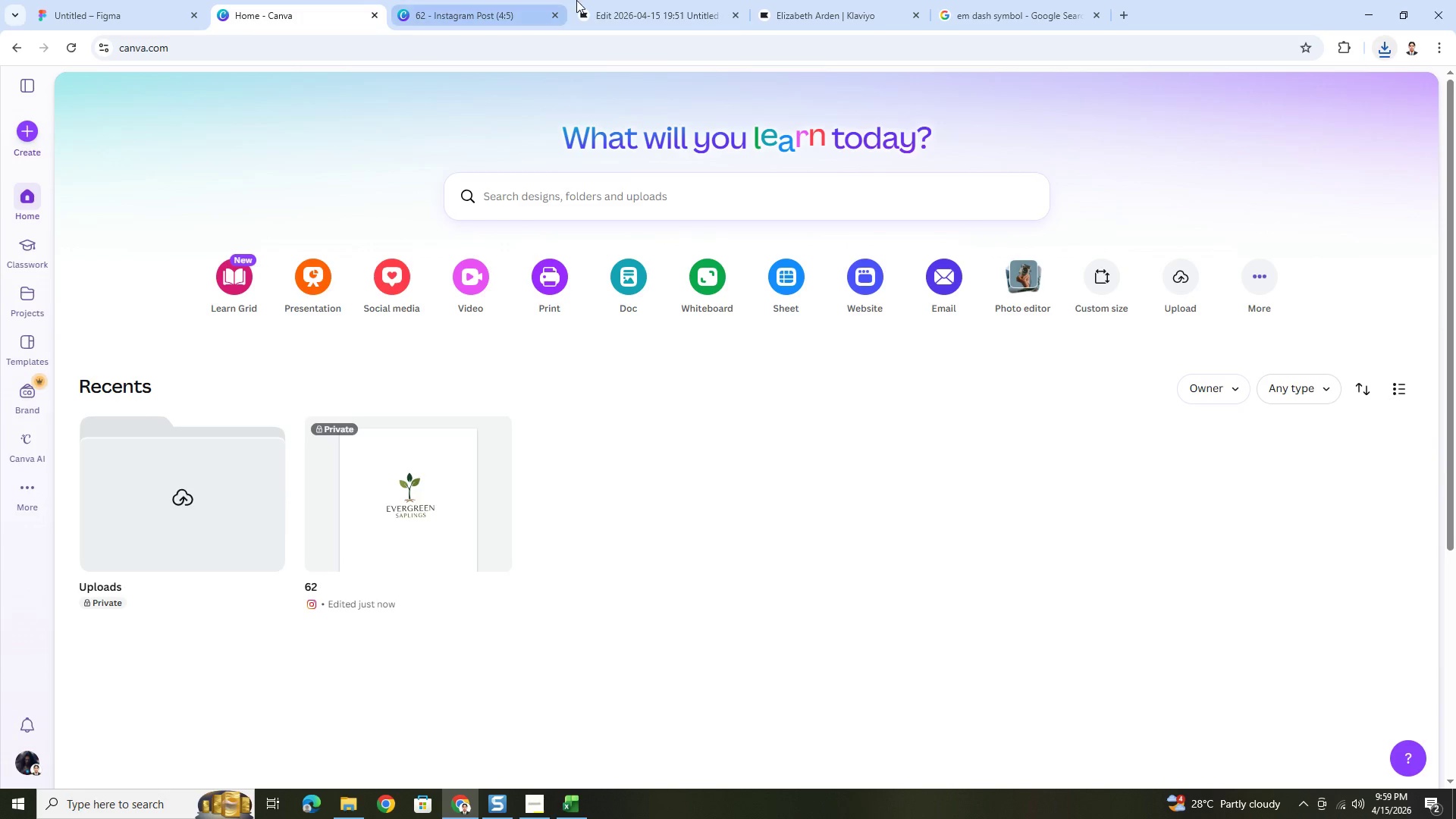 
left_click([617, 1])
 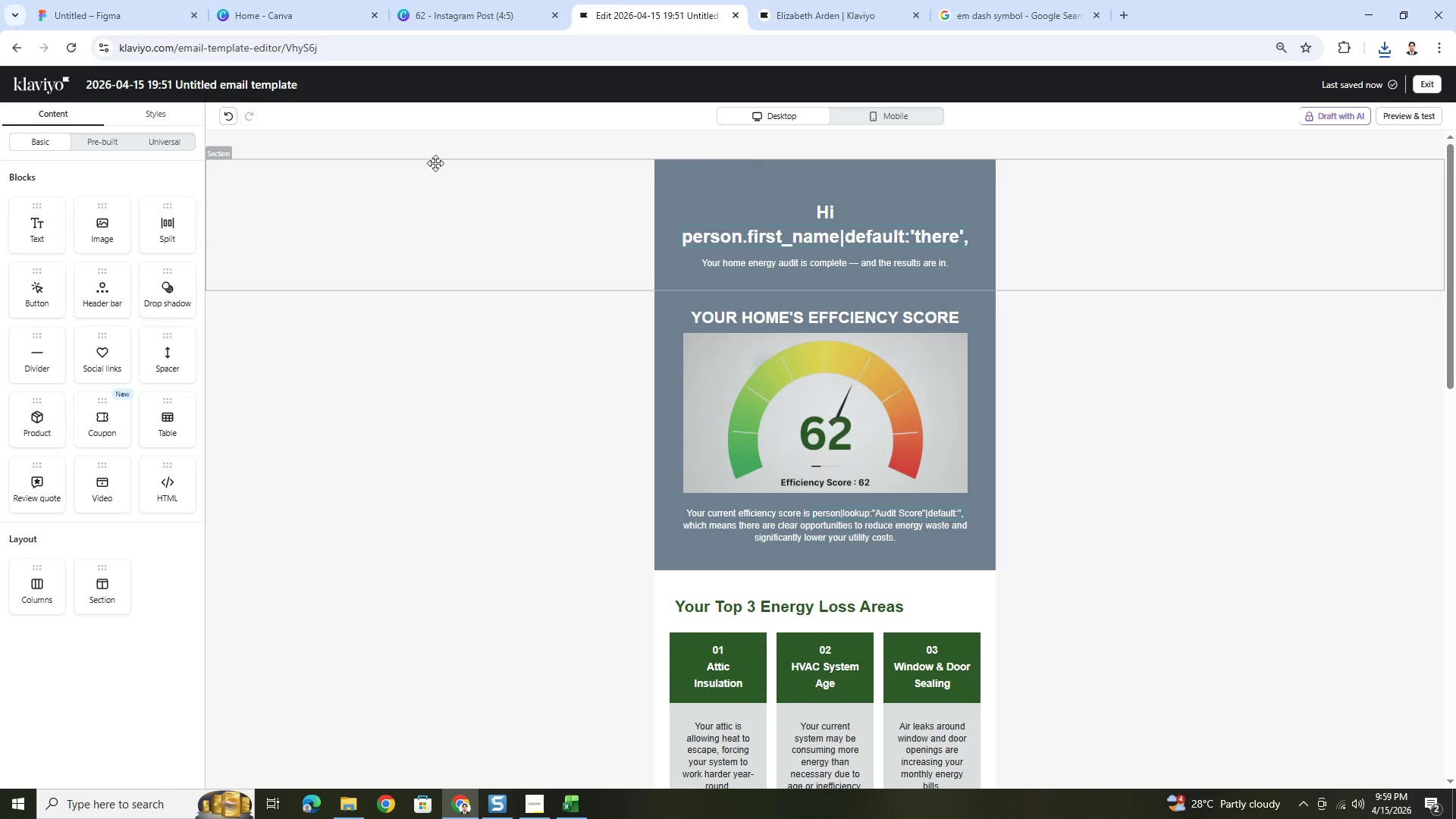 
left_click_drag(start_coordinate=[105, 220], to_coordinate=[830, 218])
 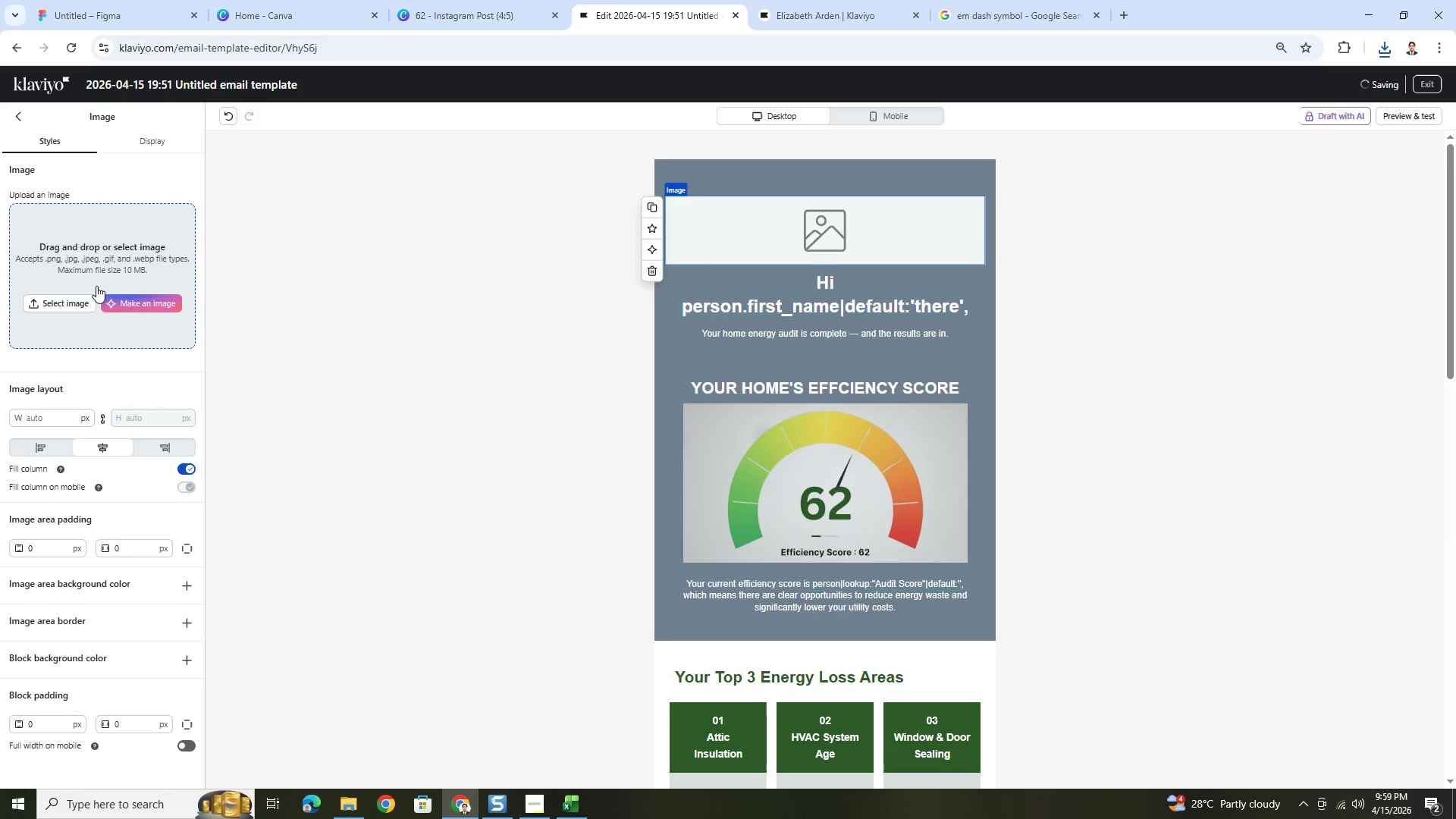 
left_click([88, 303])
 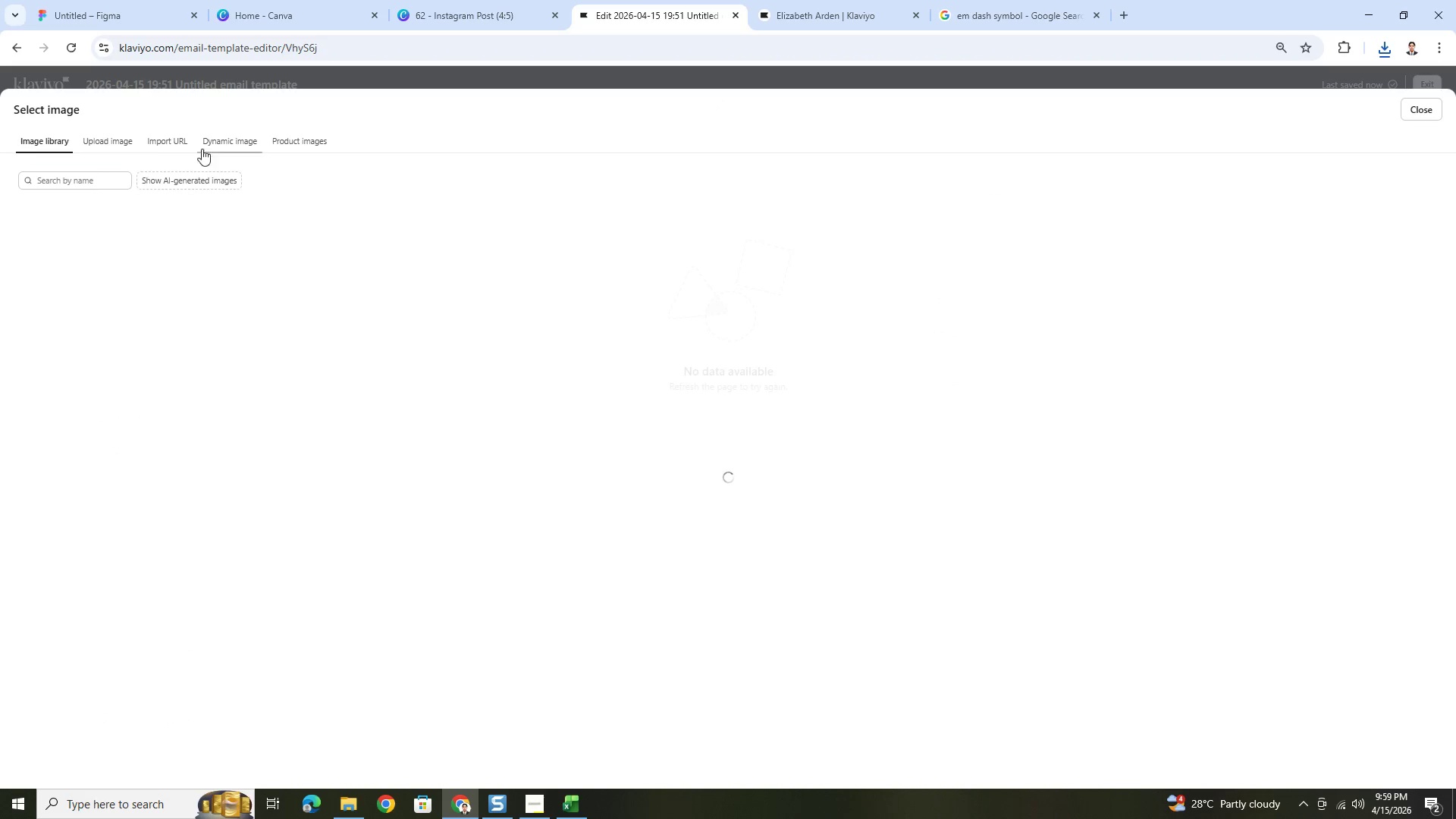 
left_click([125, 150])
 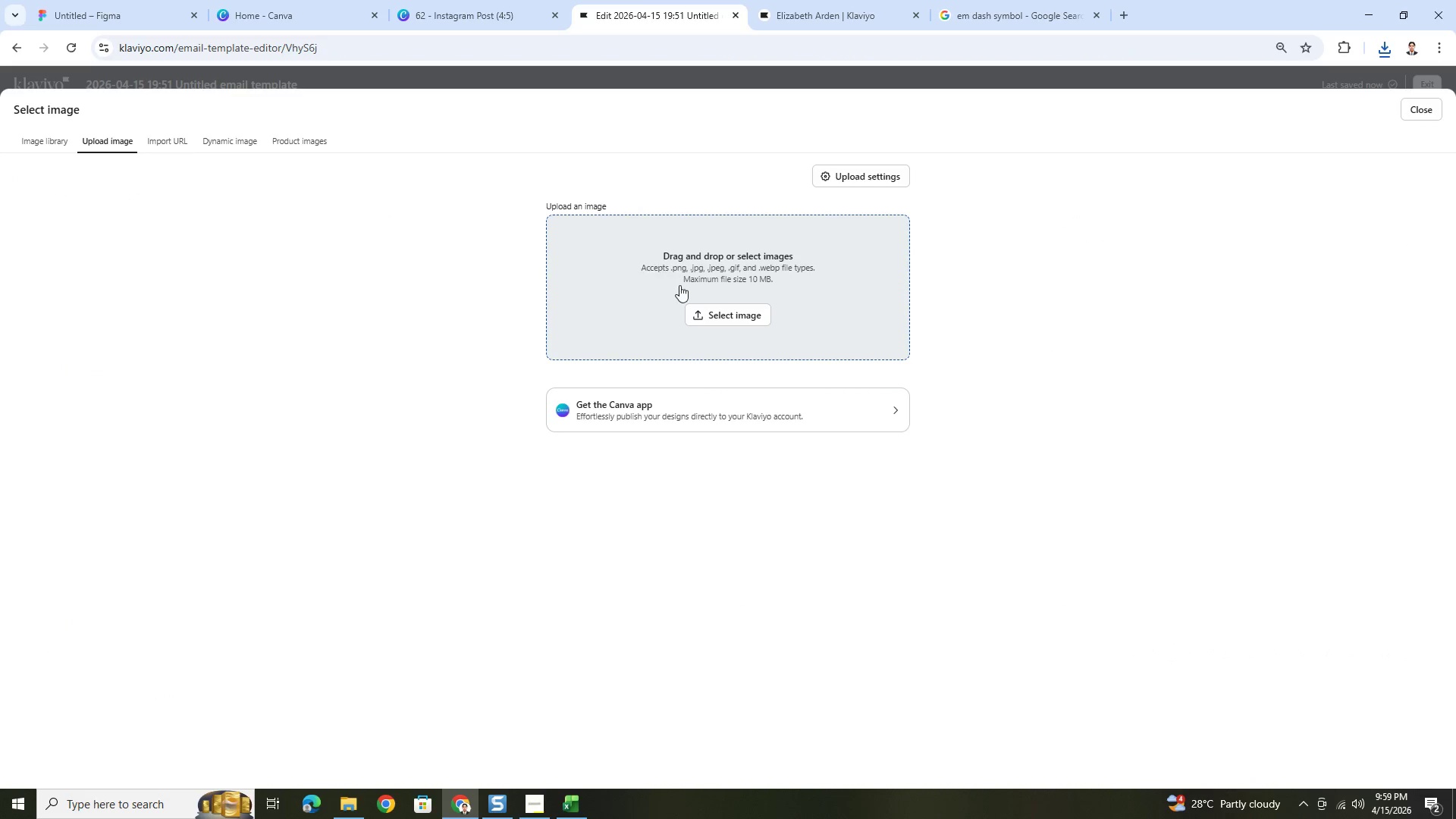 
left_click([714, 309])
 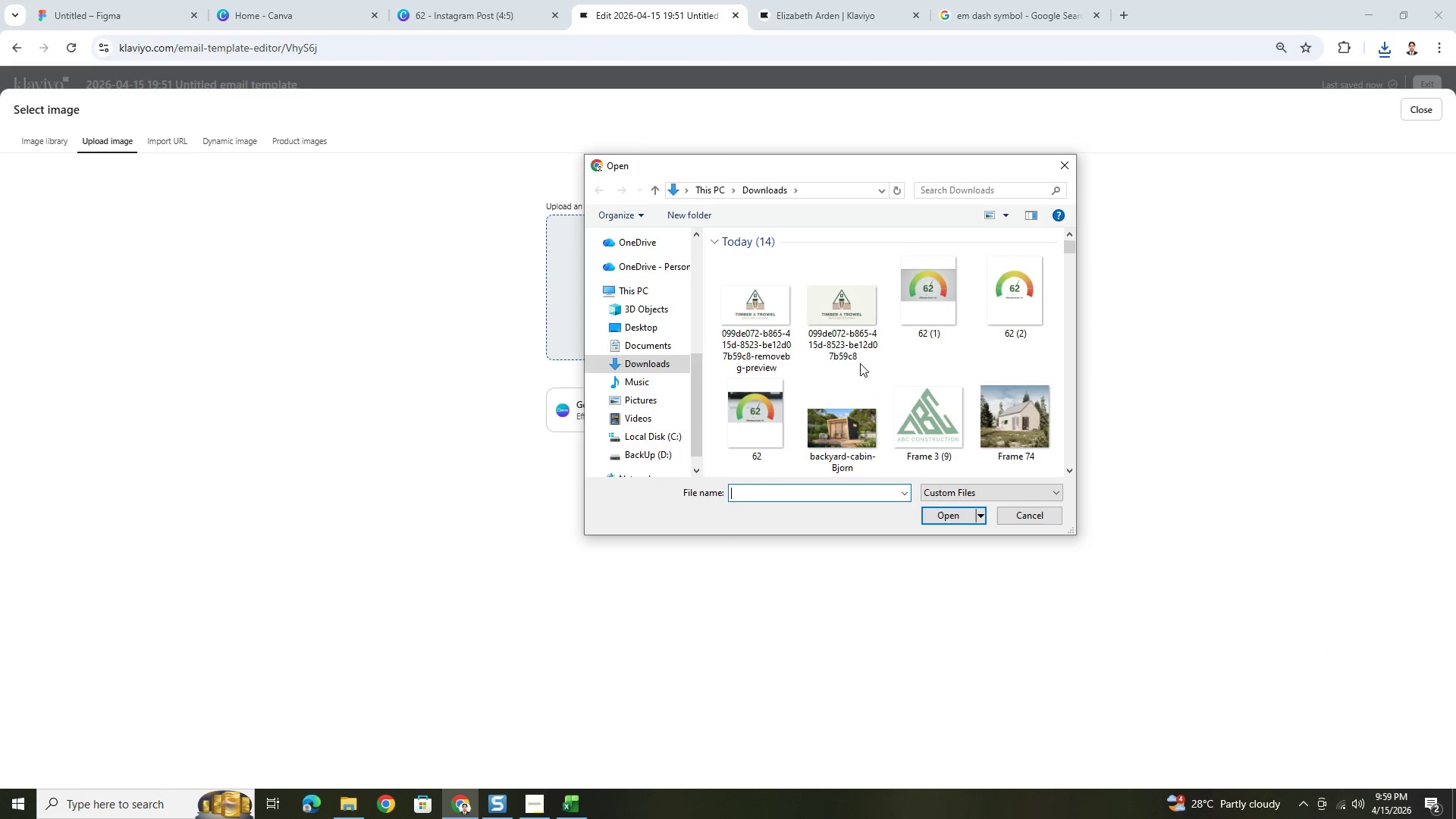 
double_click([773, 327])
 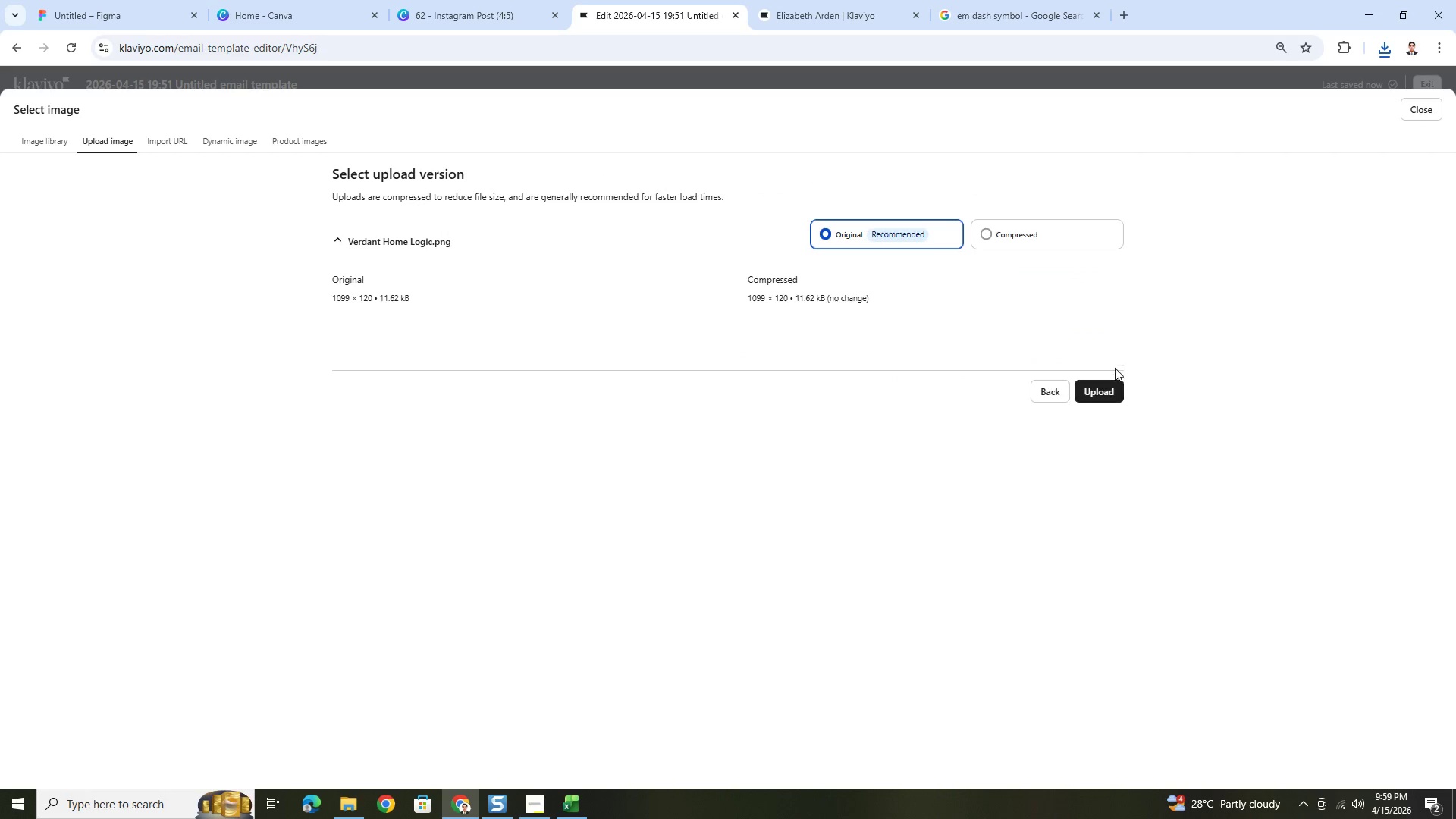 
left_click([1049, 229])
 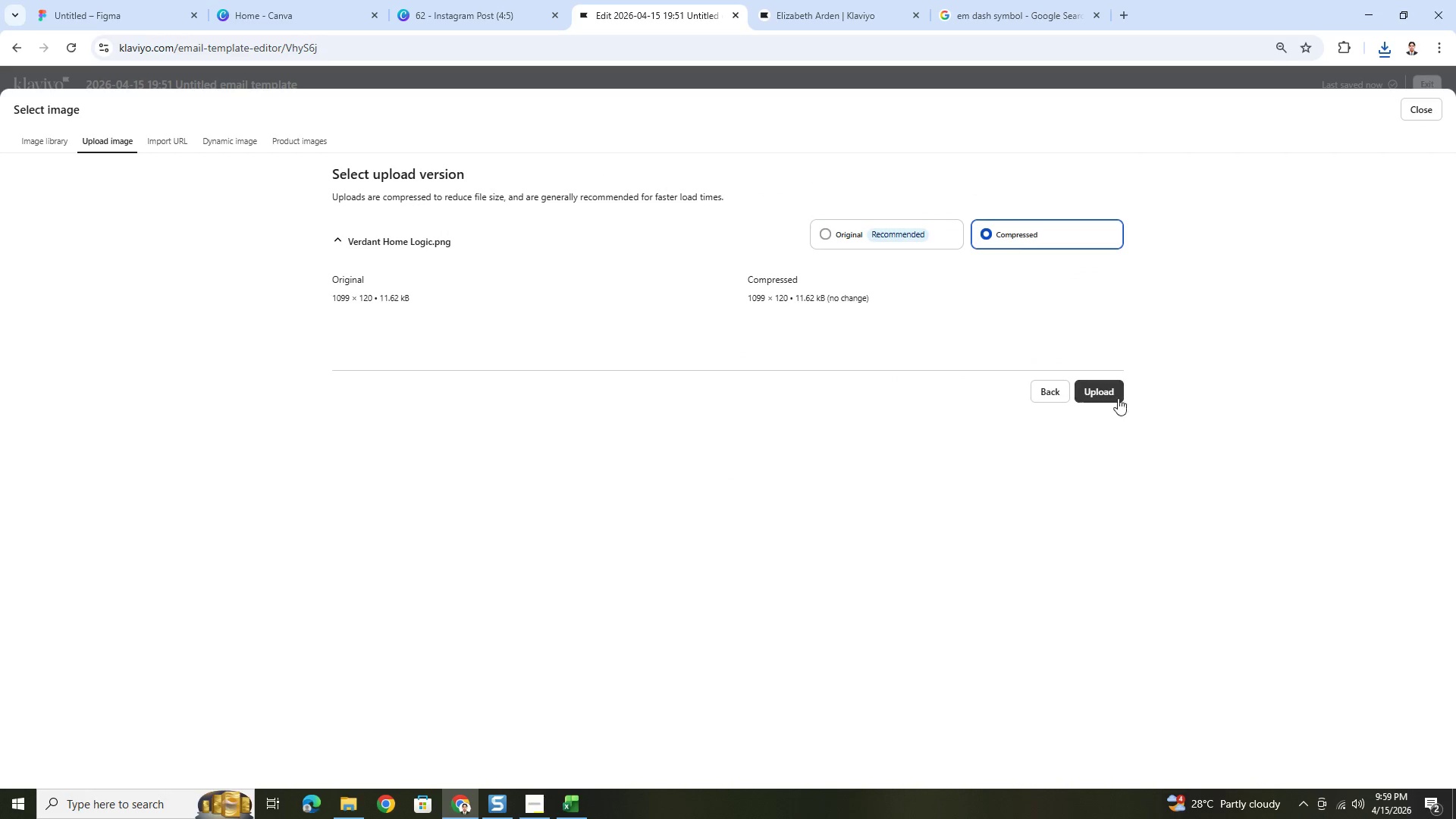 
left_click([1112, 394])
 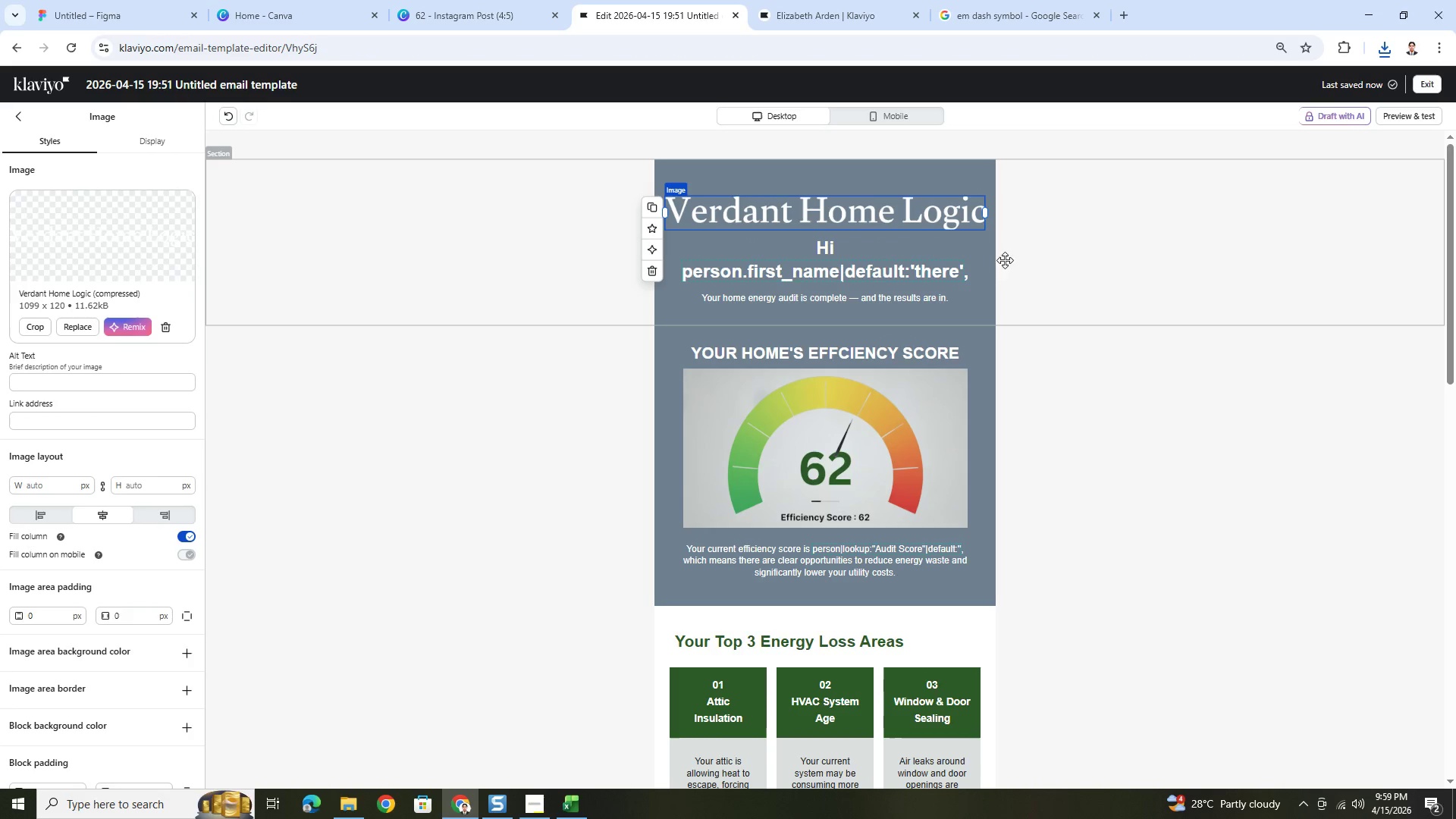 
left_click_drag(start_coordinate=[985, 212], to_coordinate=[805, 212])
 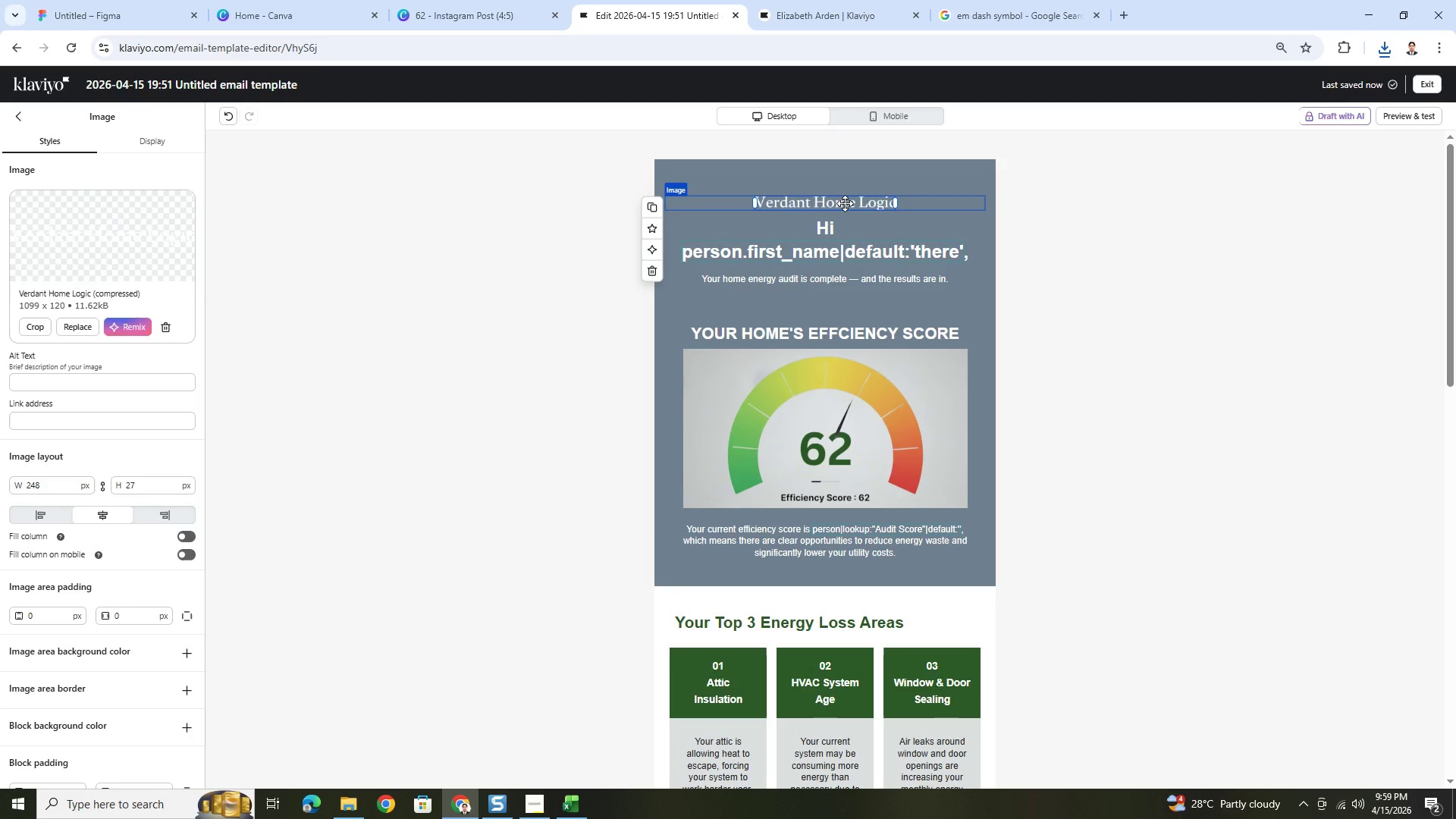 
left_click_drag(start_coordinate=[845, 203], to_coordinate=[843, 181])
 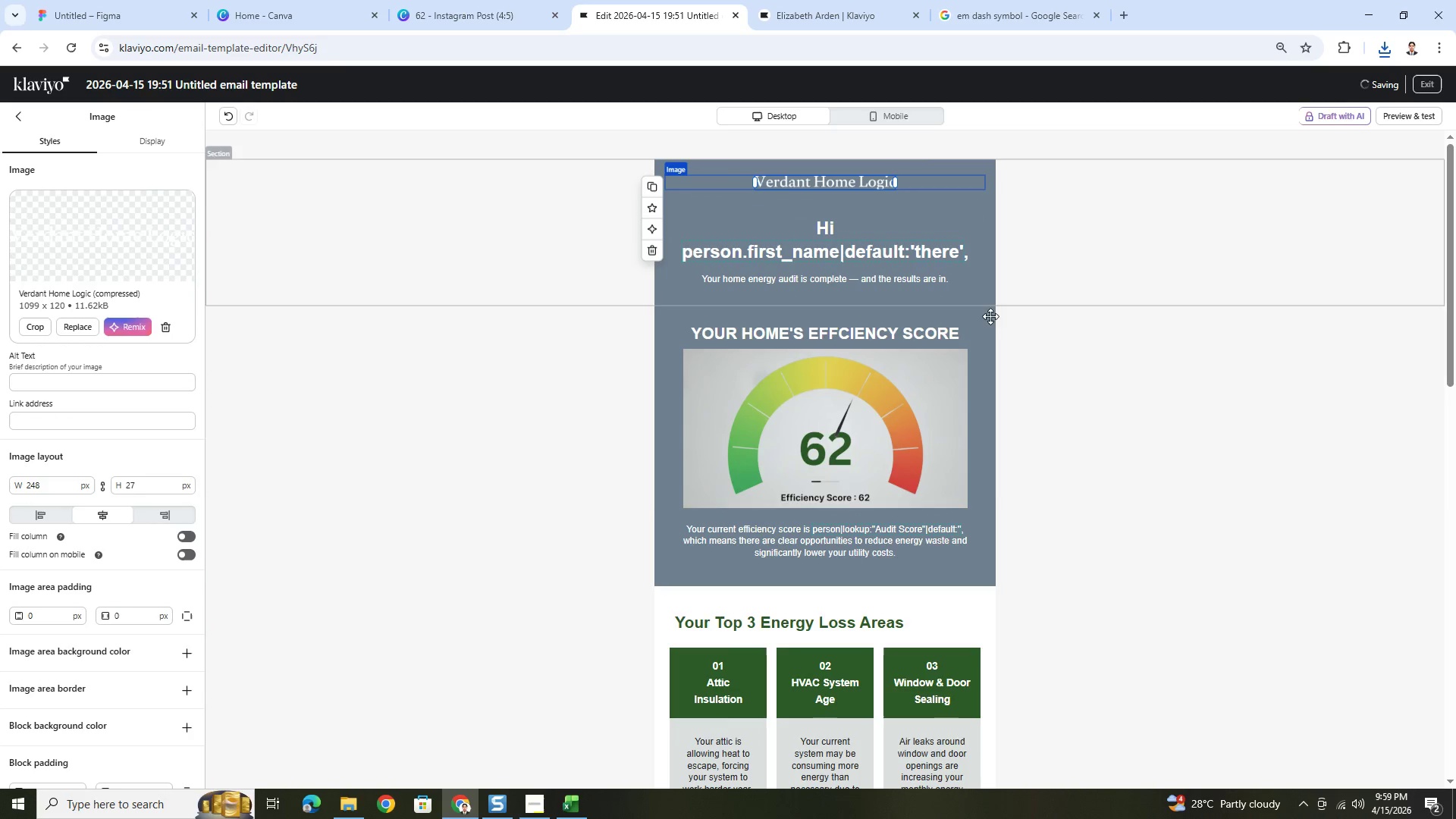 
left_click([1102, 404])
 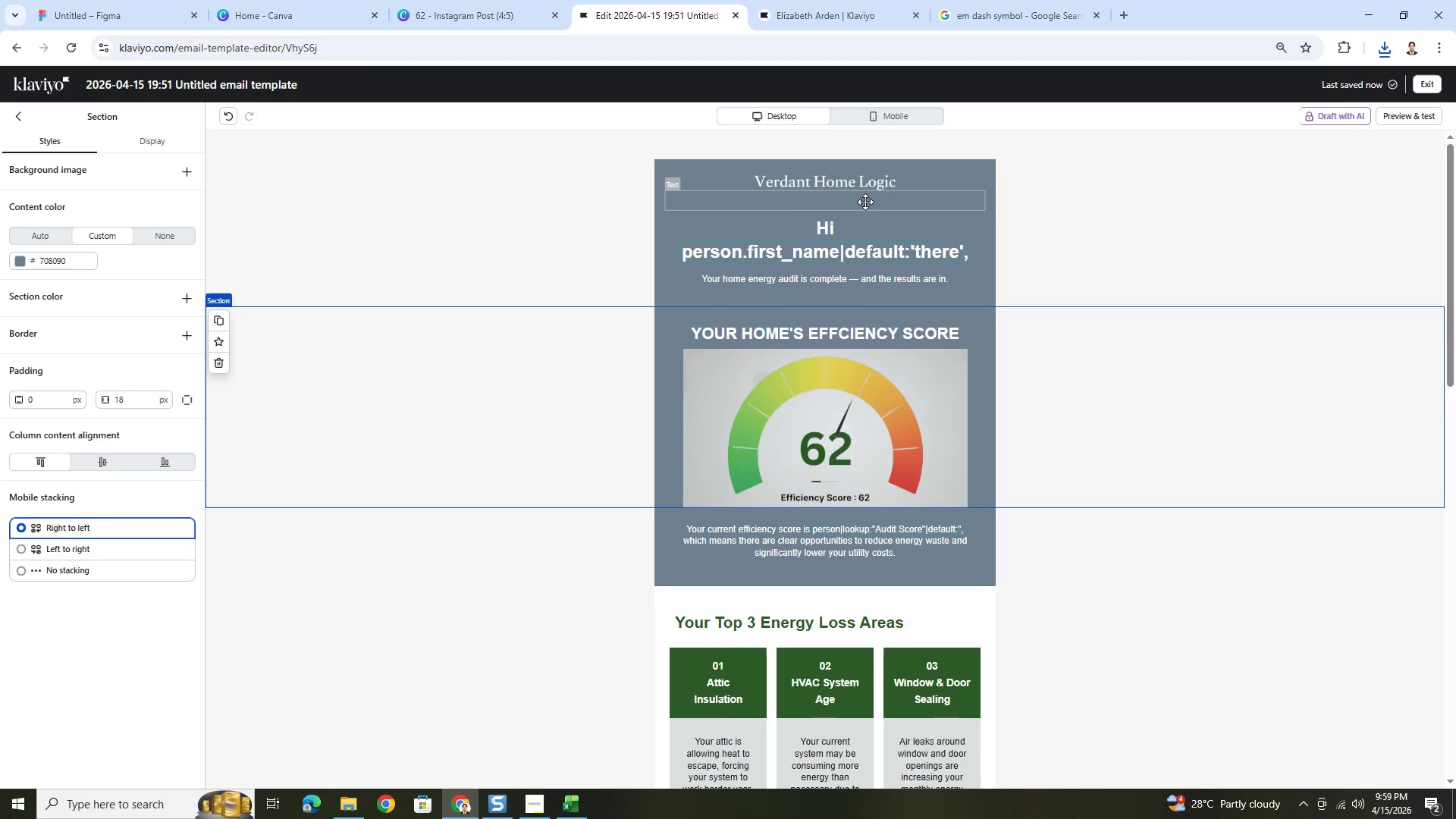 
left_click([861, 200])
 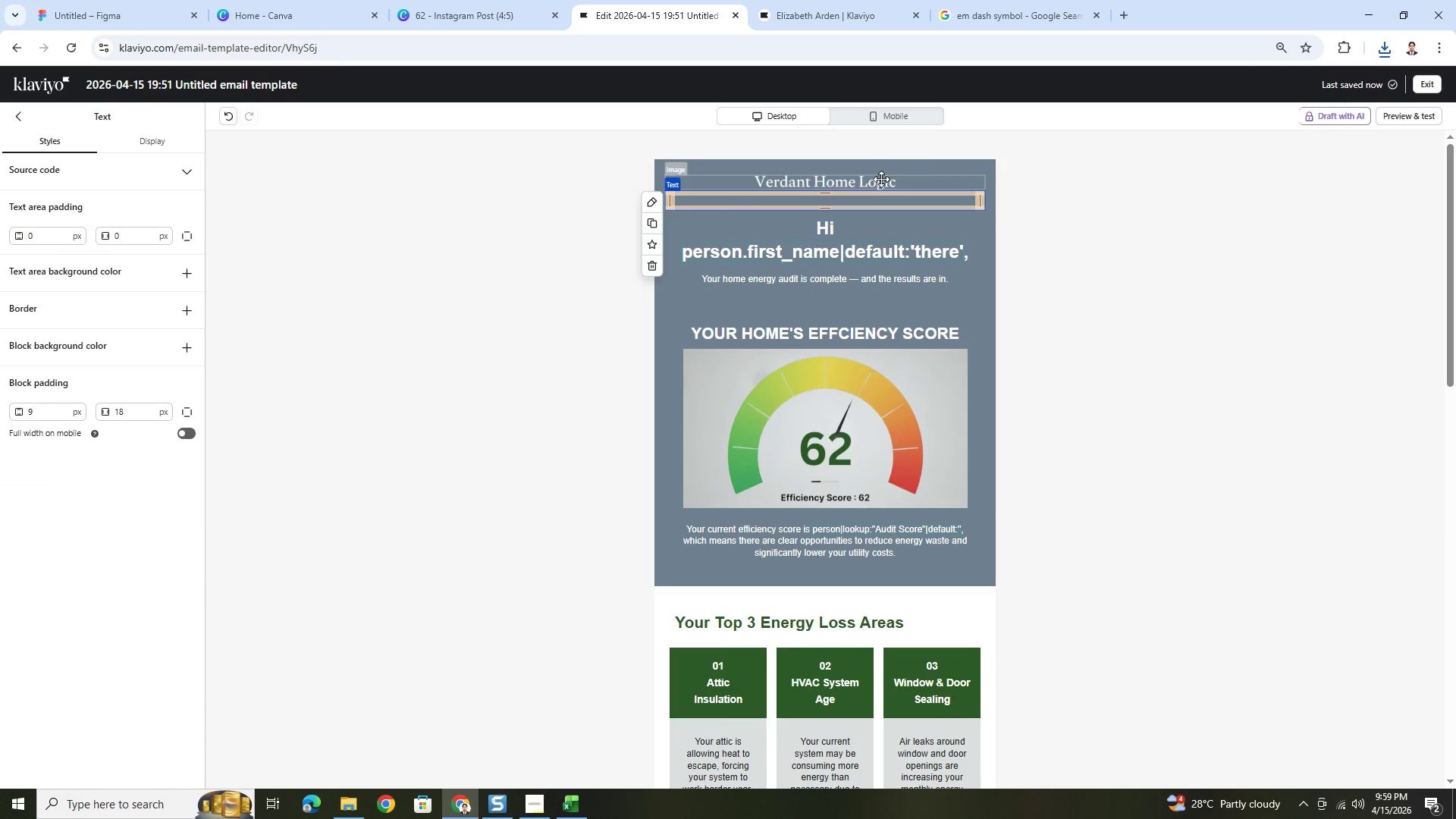 
left_click([881, 179])
 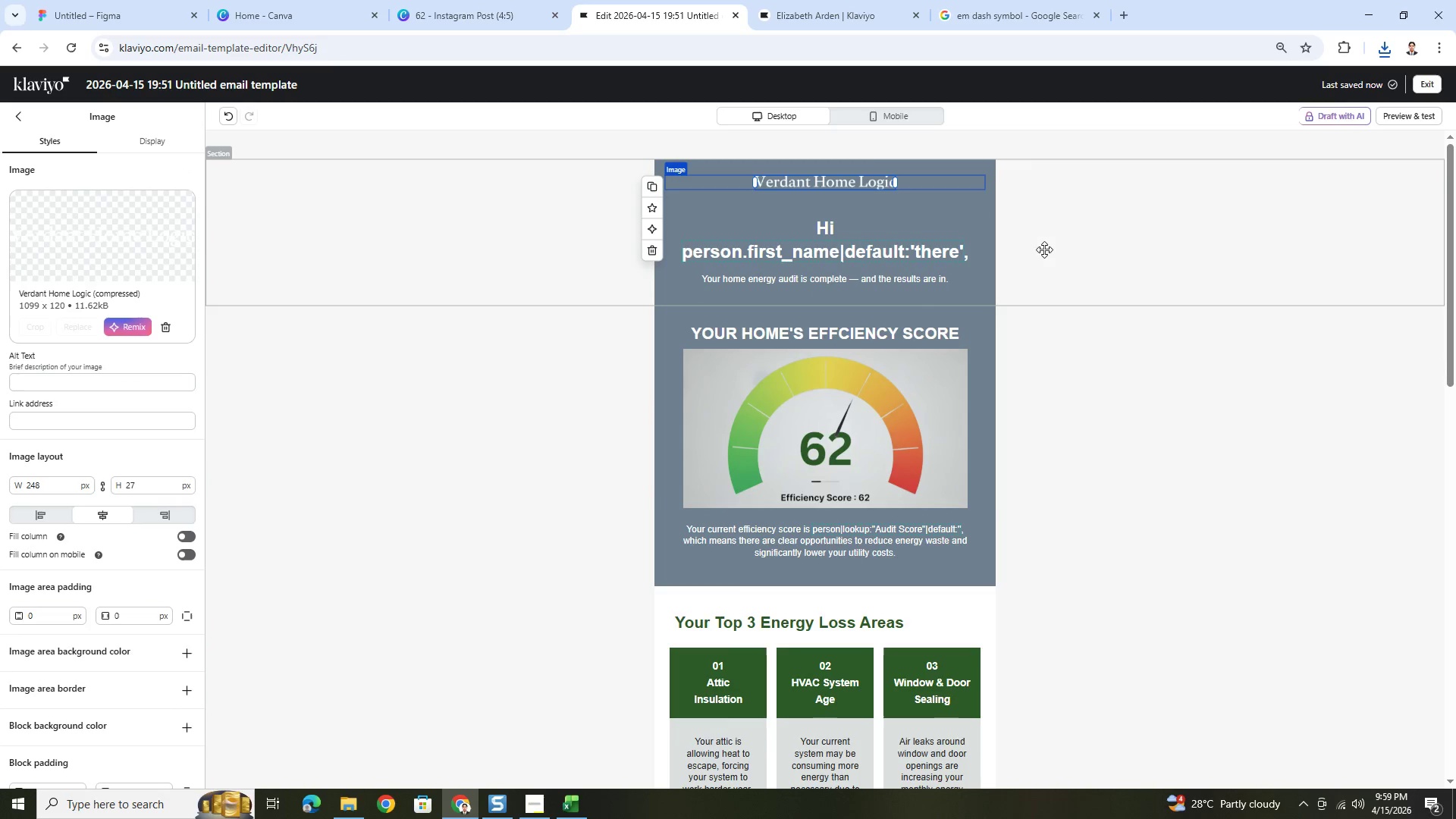 
left_click([1101, 266])
 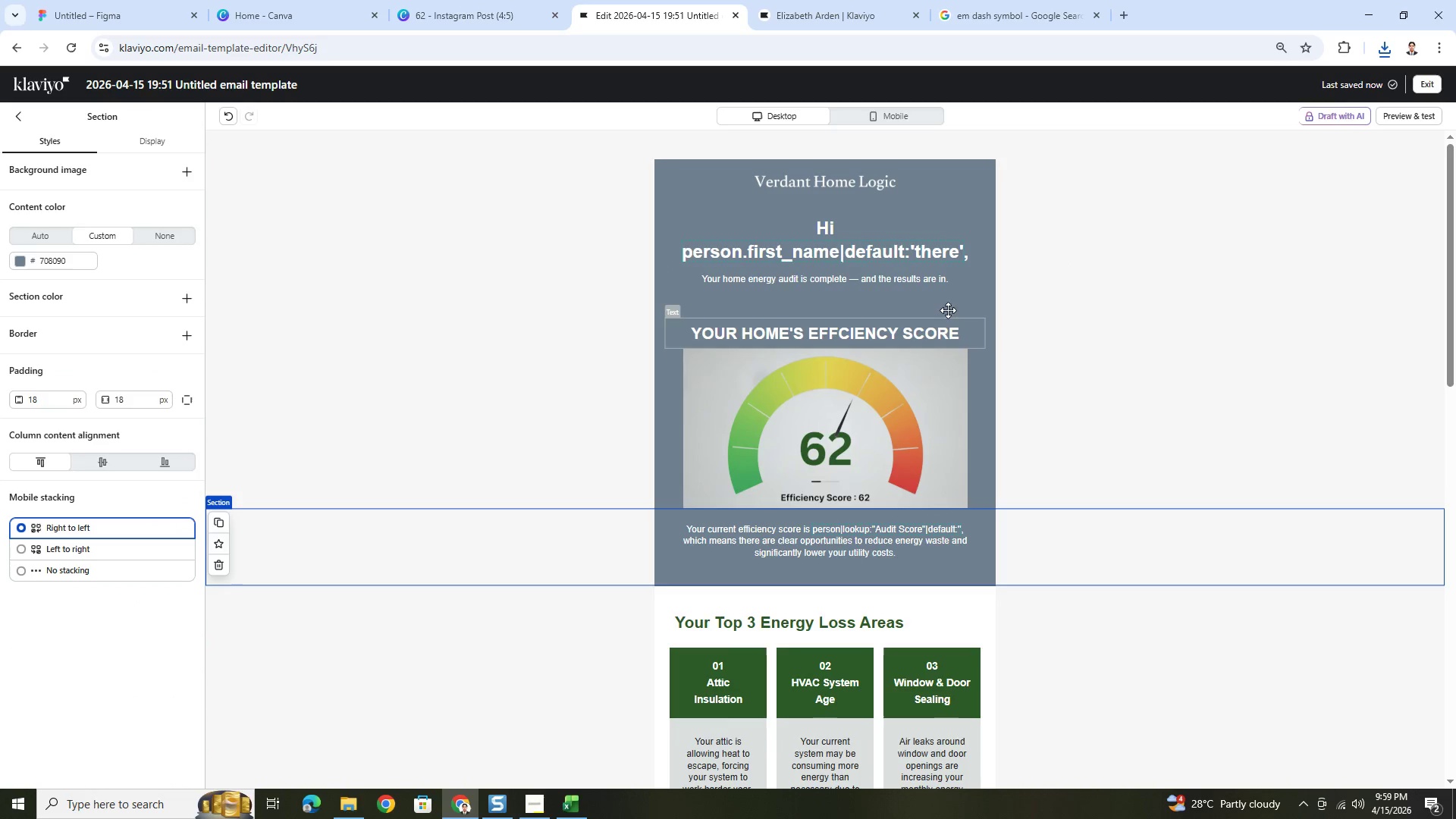 
left_click([878, 183])
 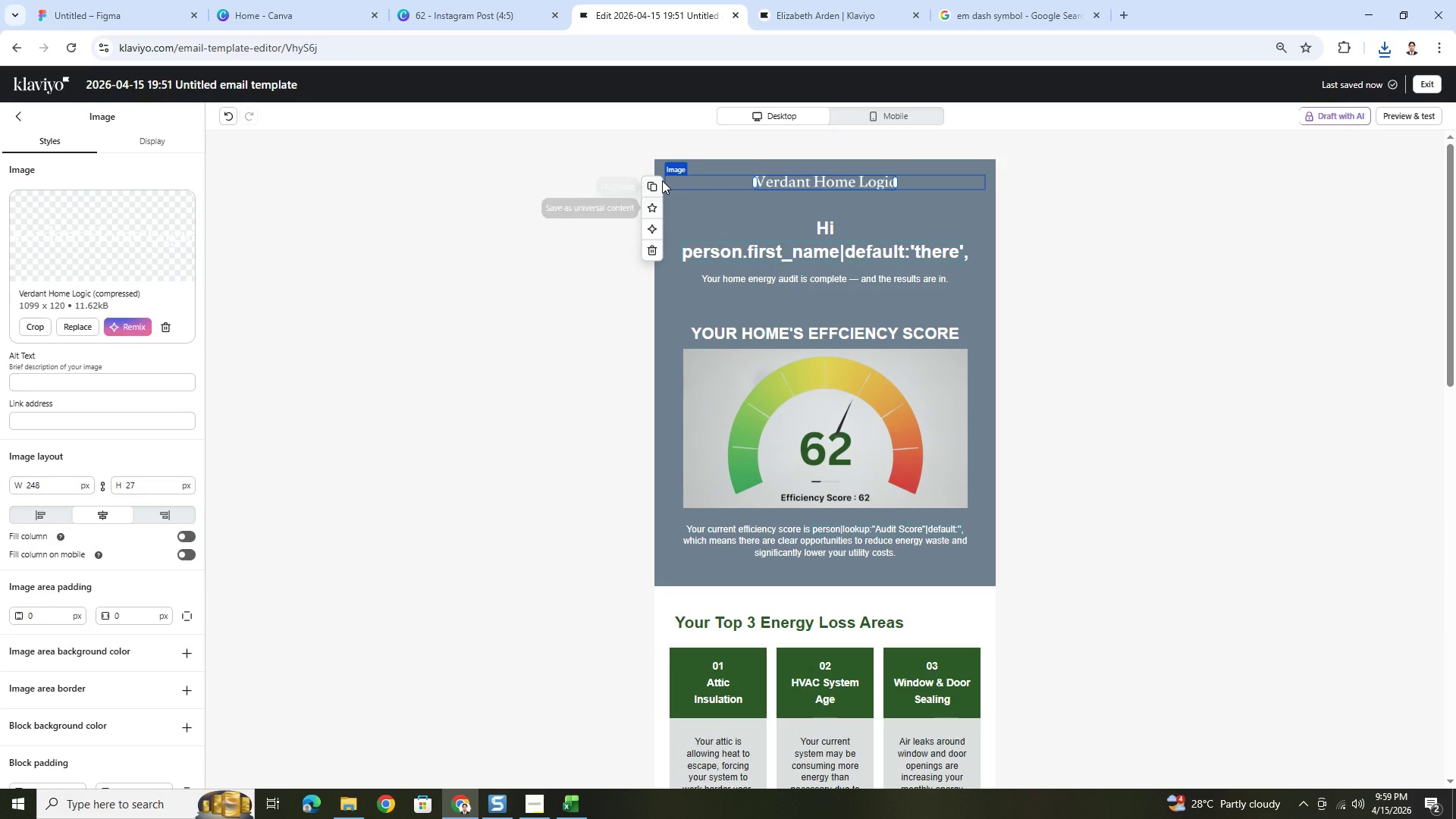 
double_click([657, 182])
 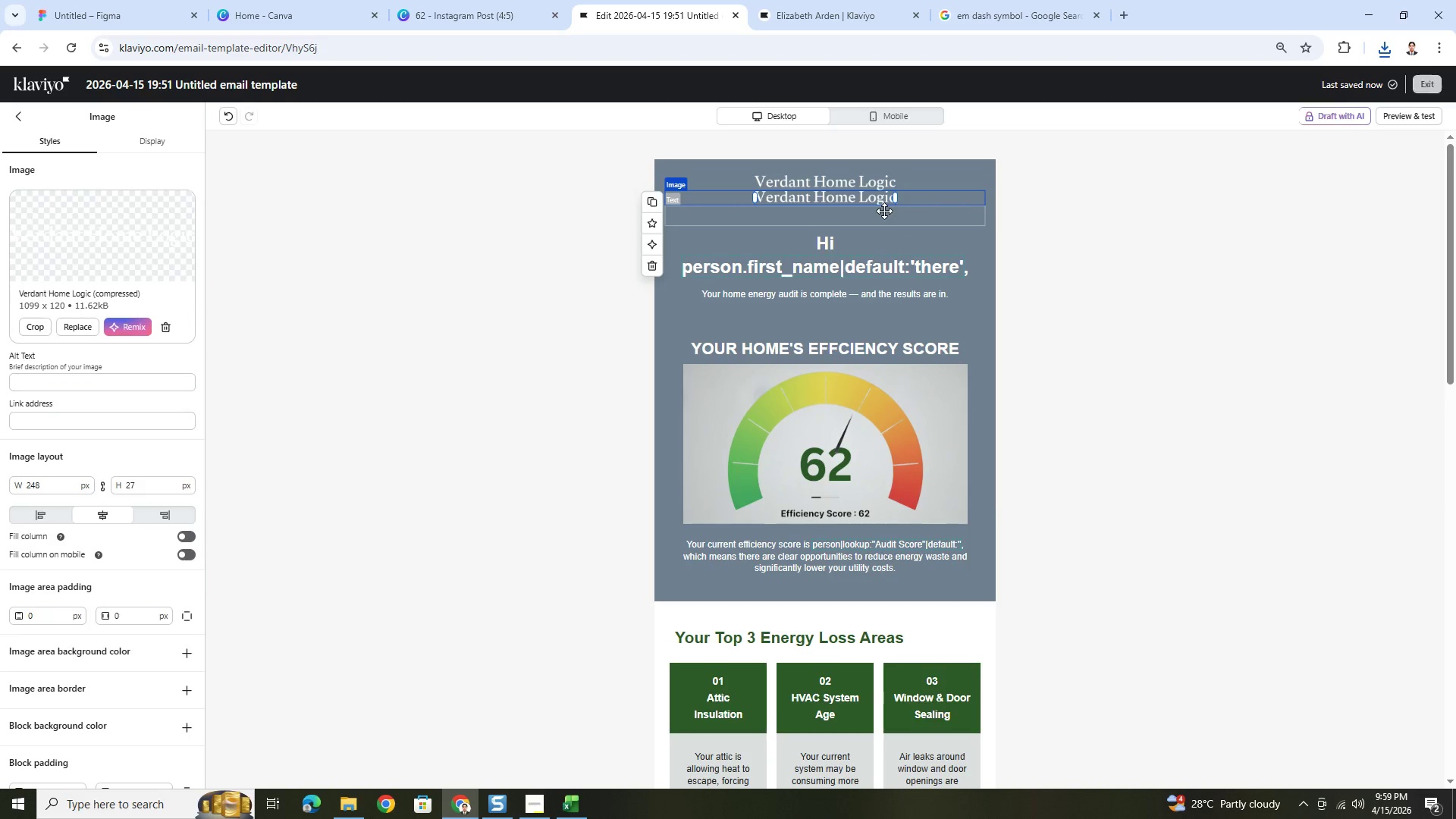 
left_click_drag(start_coordinate=[884, 197], to_coordinate=[902, 626])
 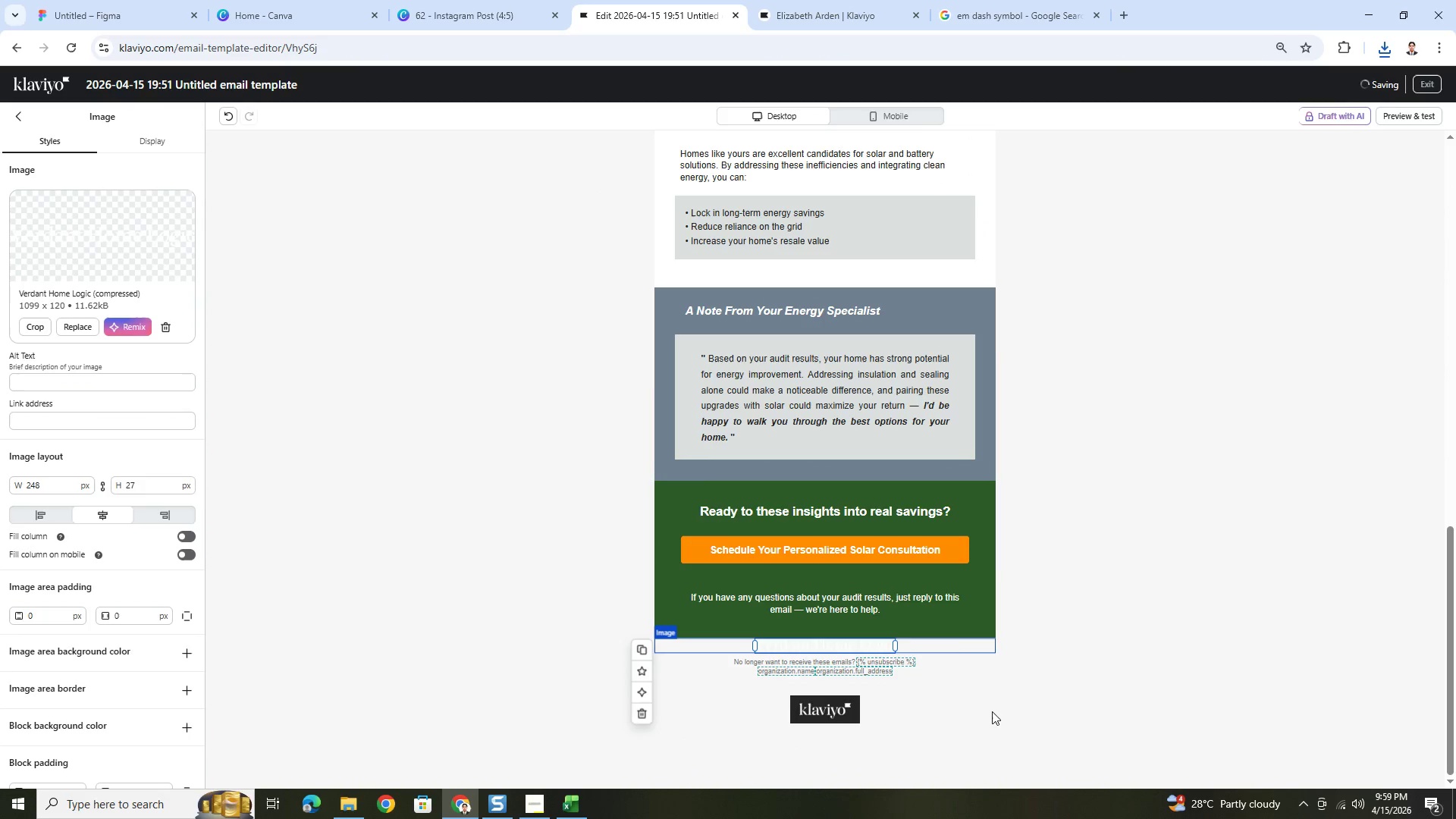 
left_click([990, 715])
 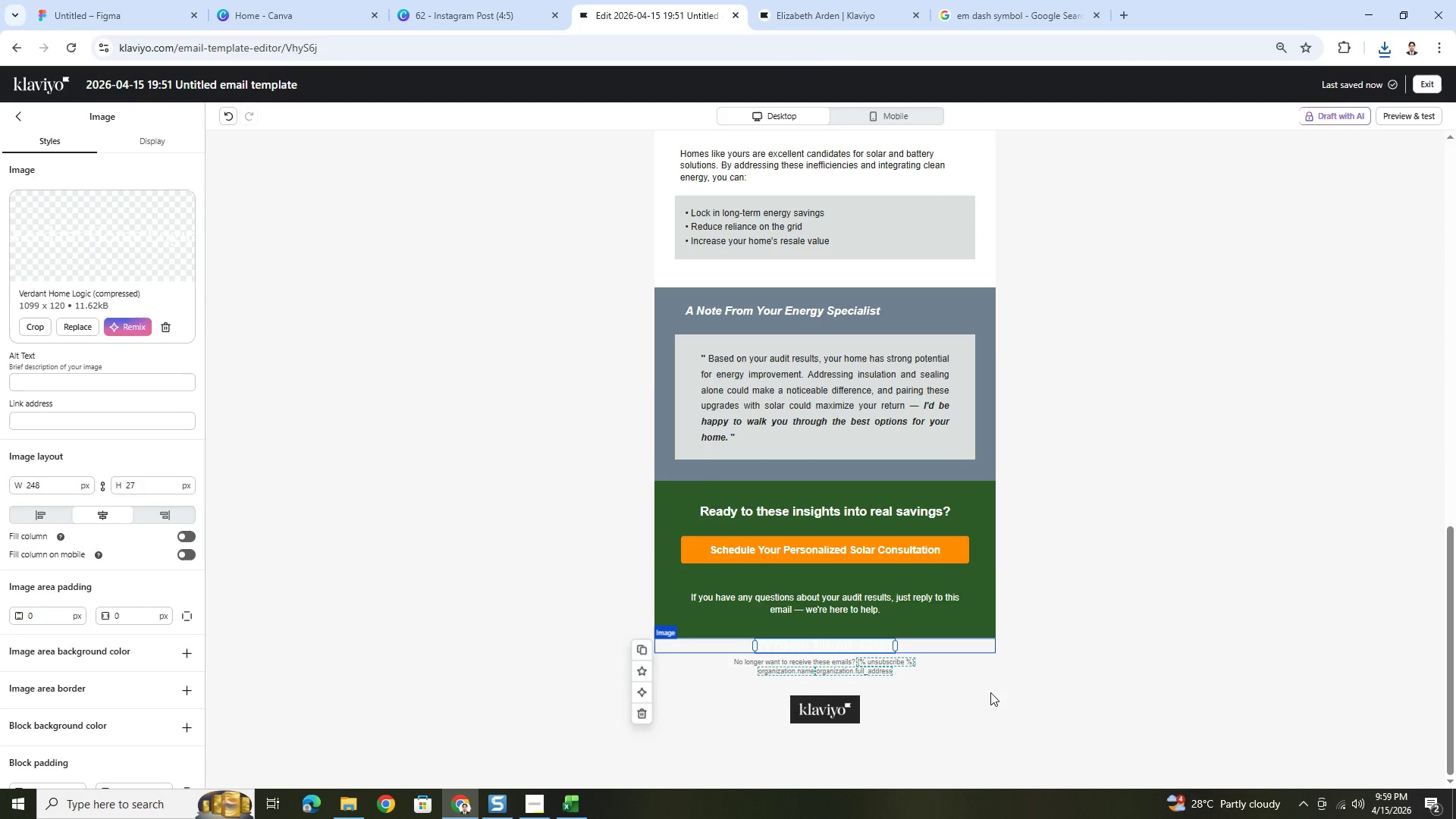 
scroll: coordinate [990, 688], scroll_direction: down, amount: 4.0
 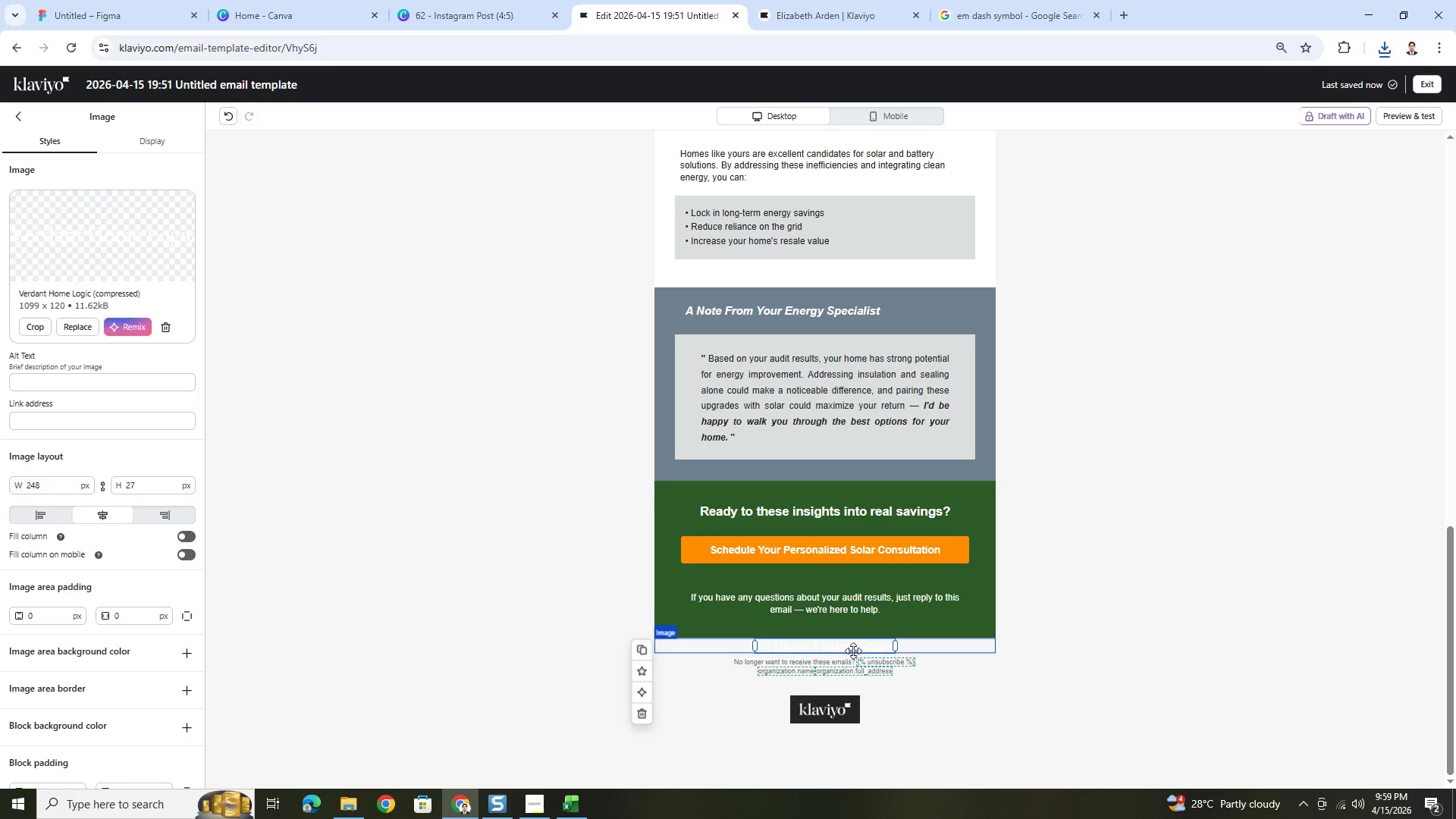 
mouse_move([812, 22])
 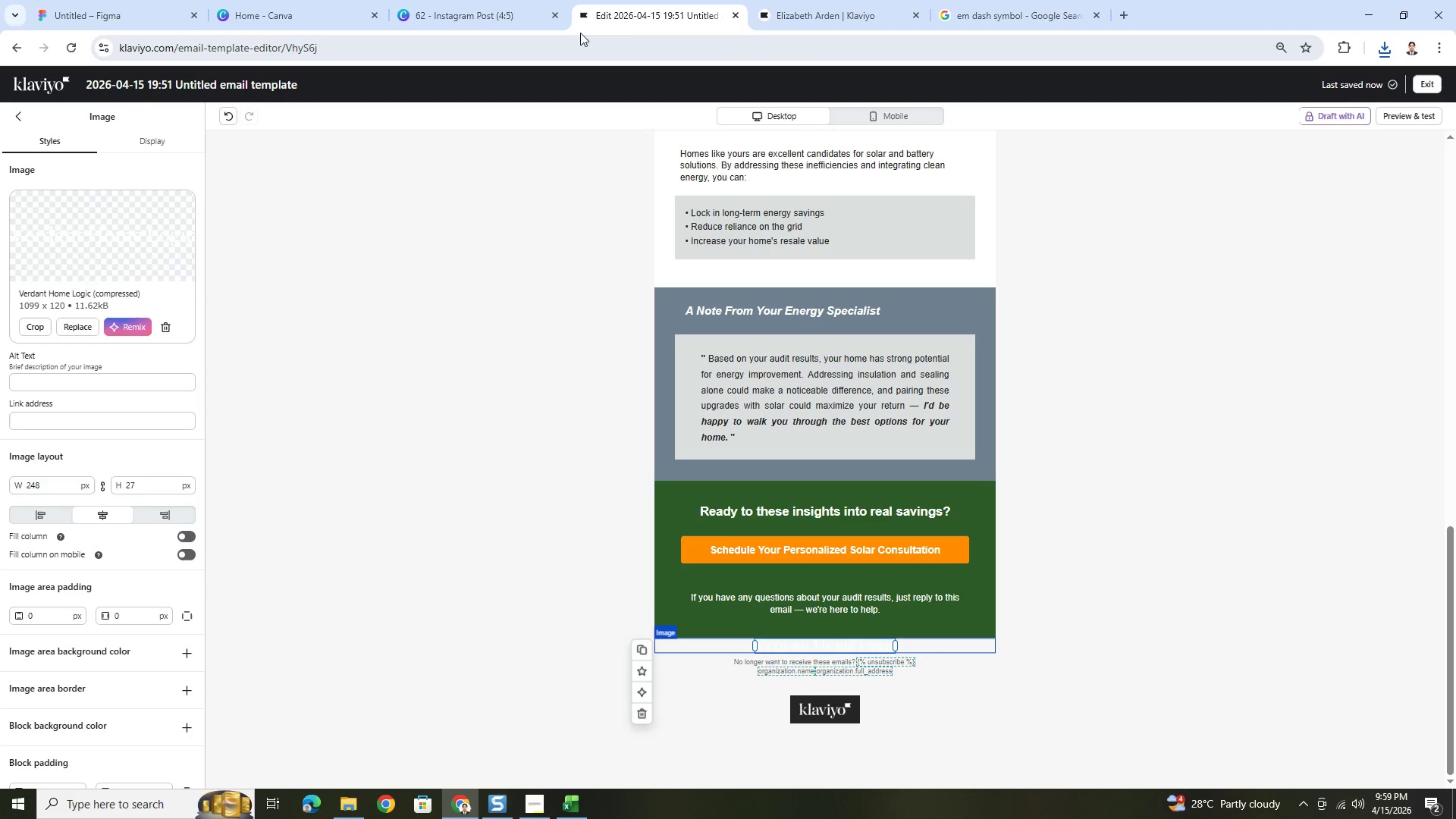 
mouse_move([488, 5])
 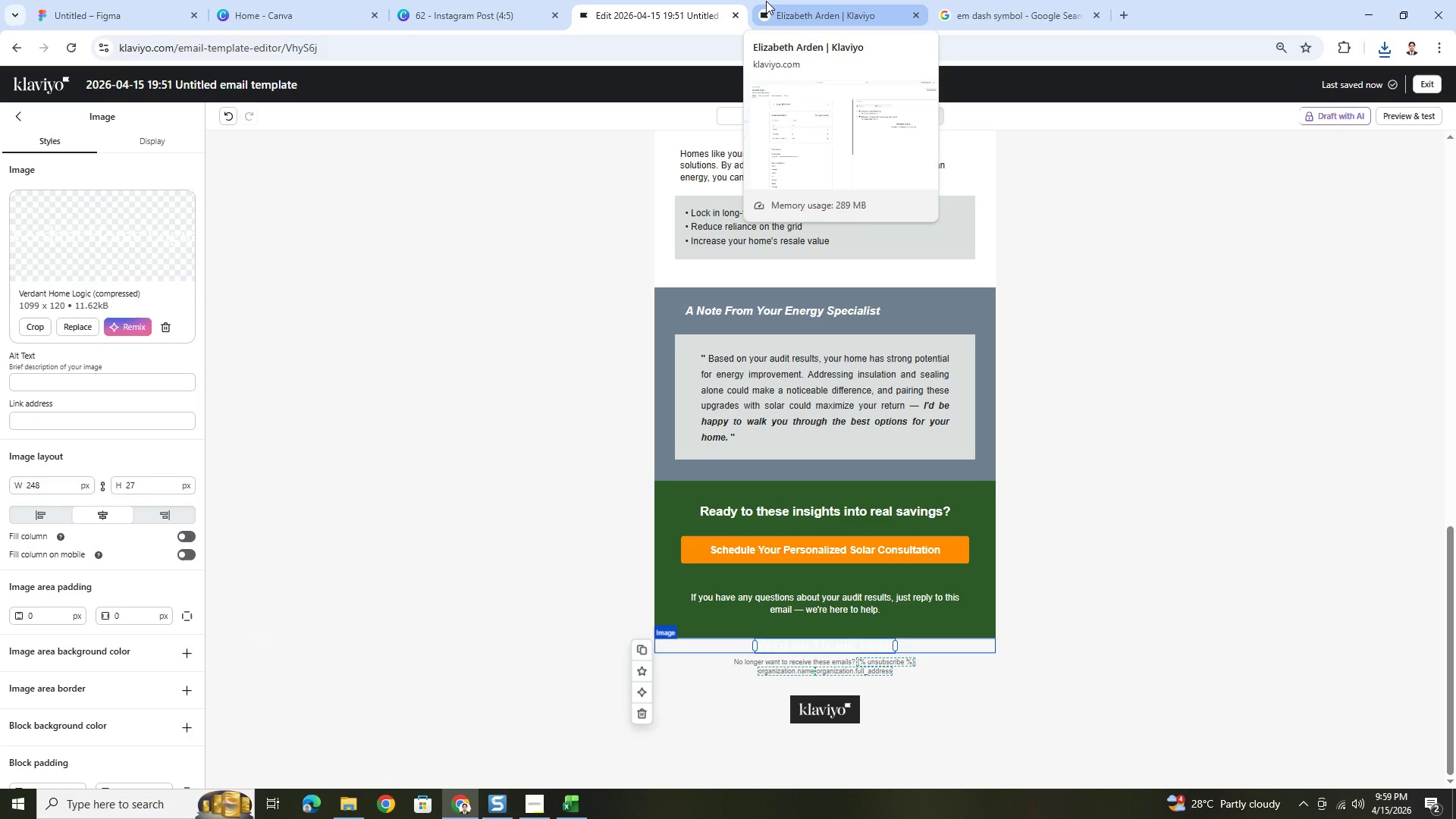 
left_click([780, 1])
 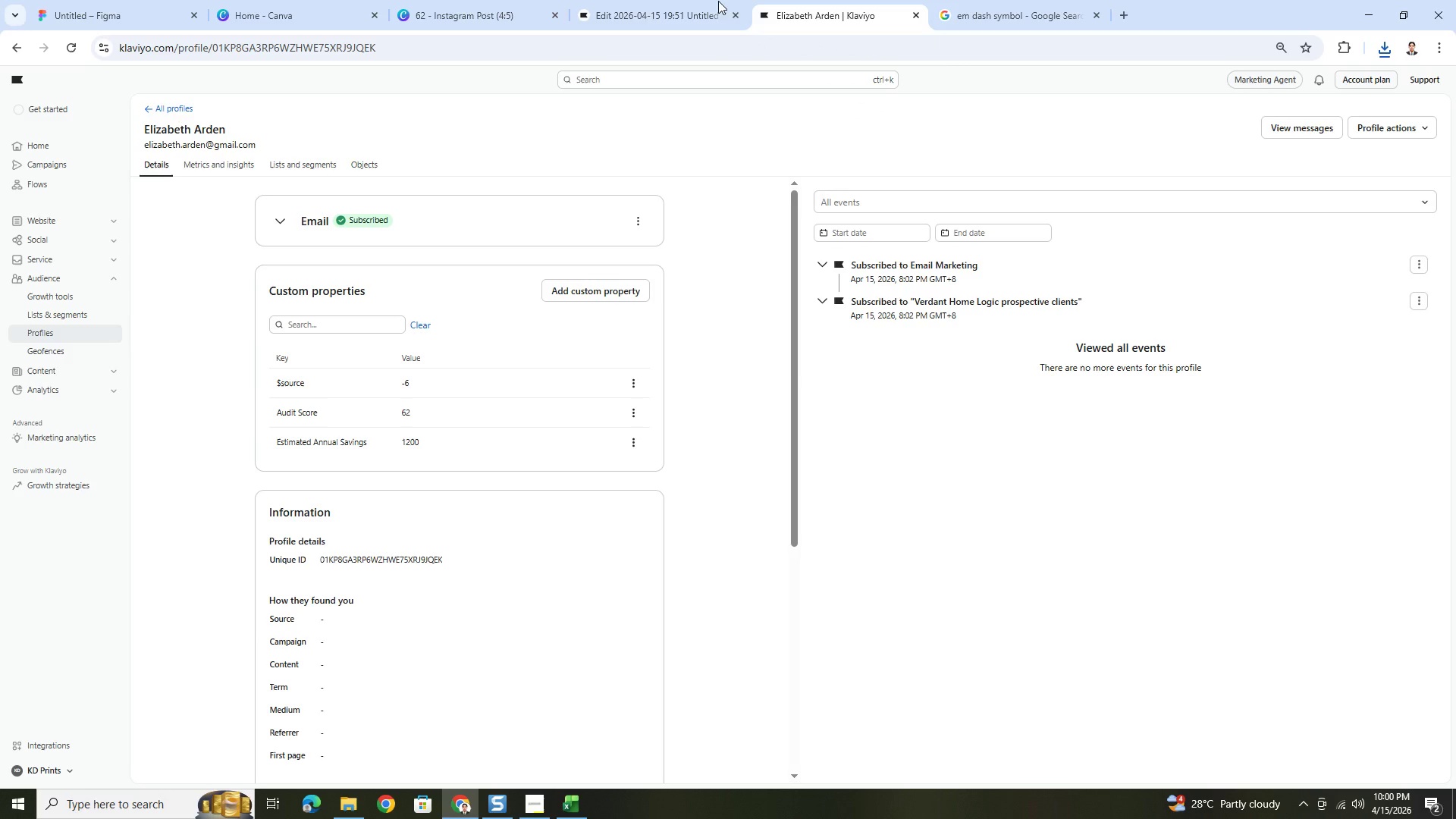 
left_click([632, 1])
 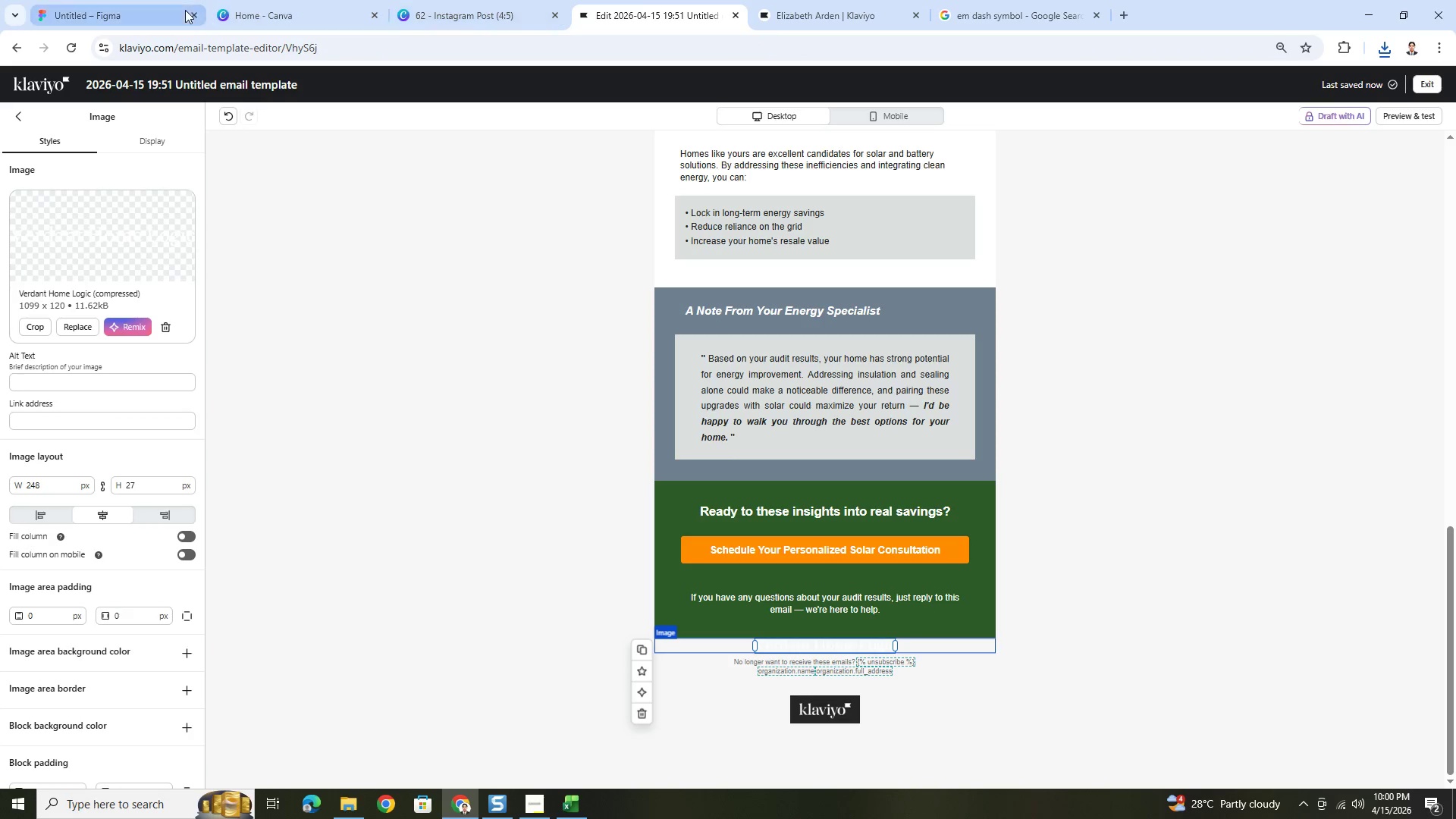 
left_click([78, 9])
 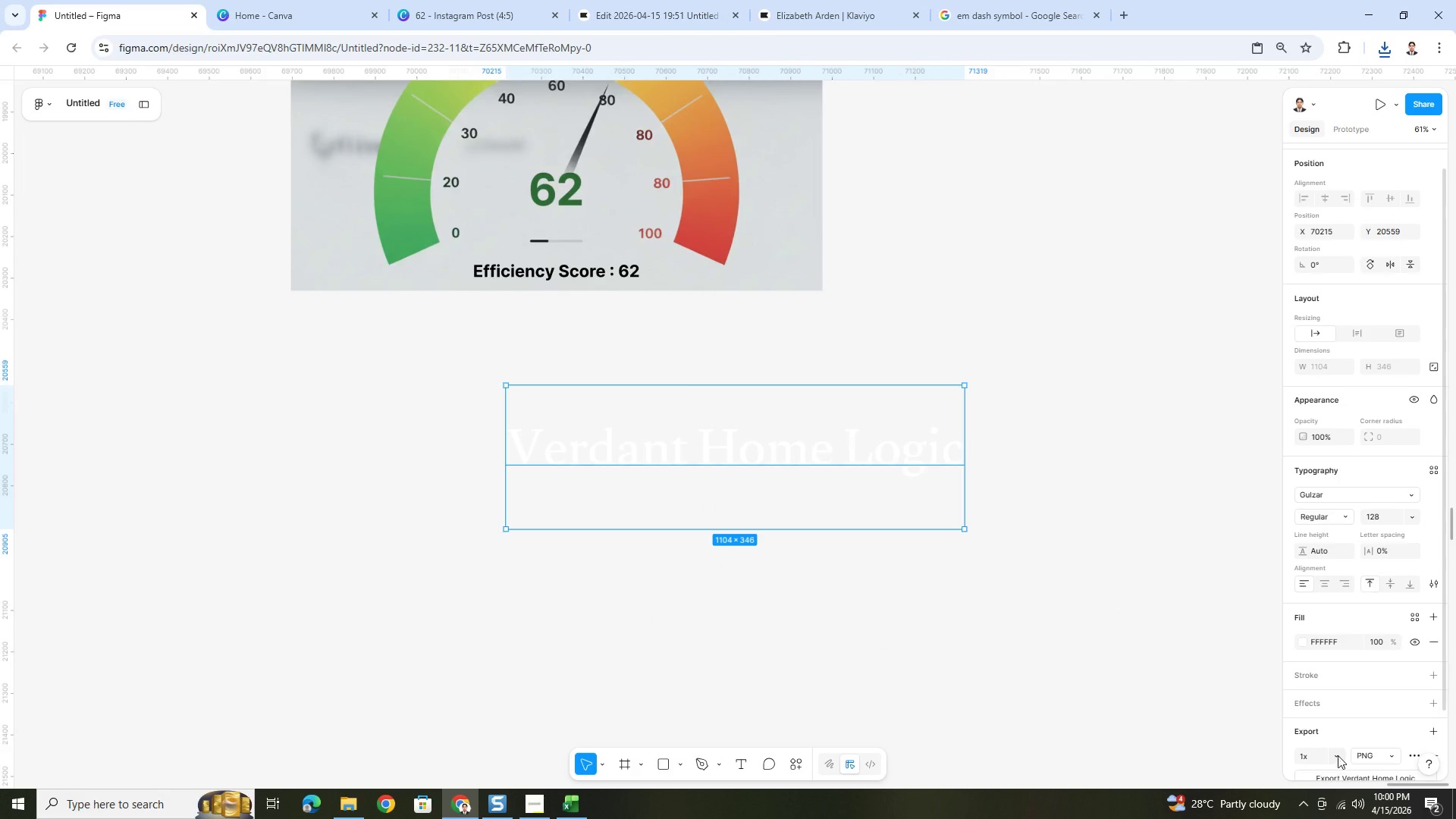 
left_click([1304, 643])
 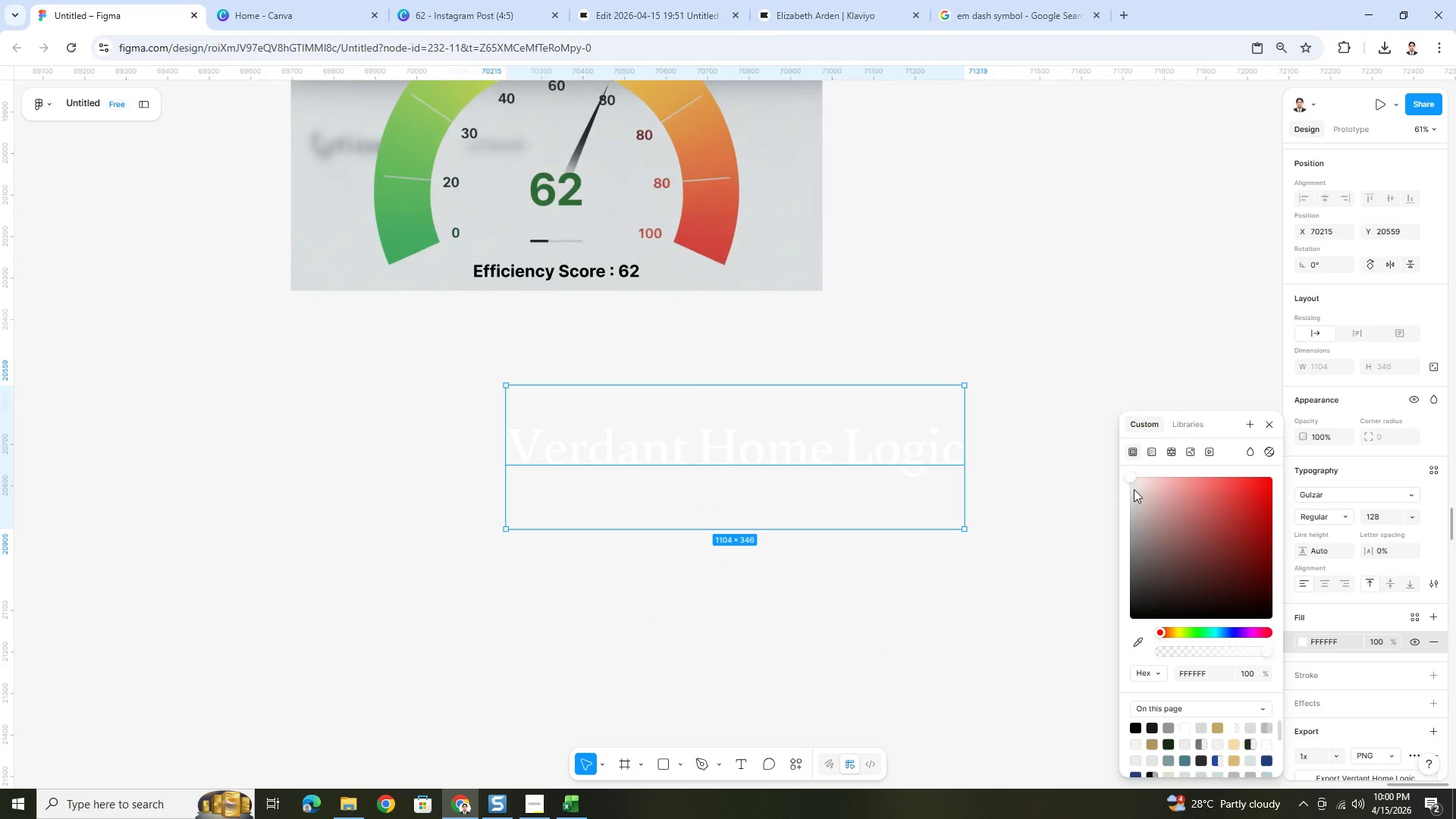 
left_click([1134, 497])
 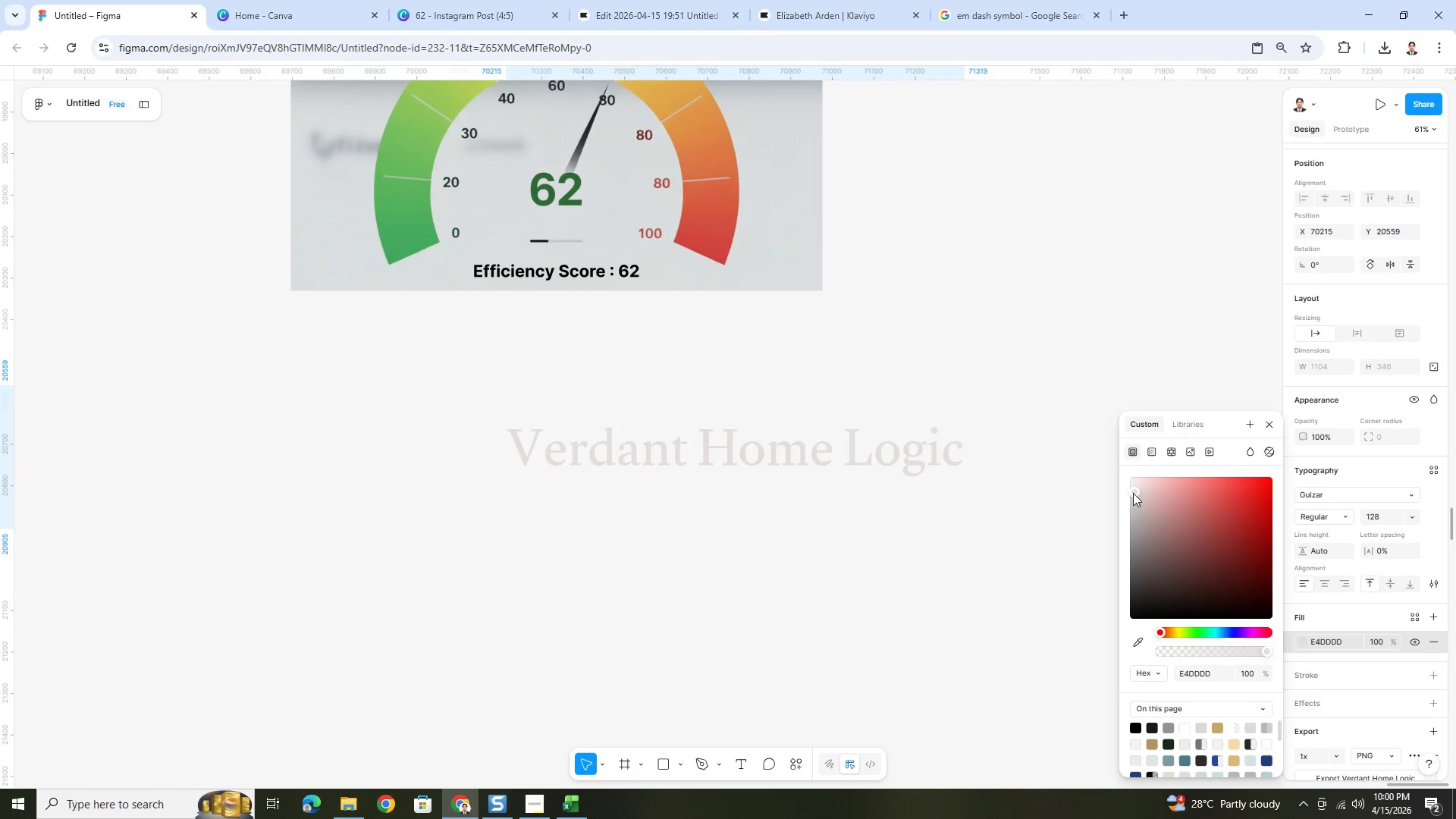 
left_click_drag(start_coordinate=[1133, 493], to_coordinate=[1128, 523])
 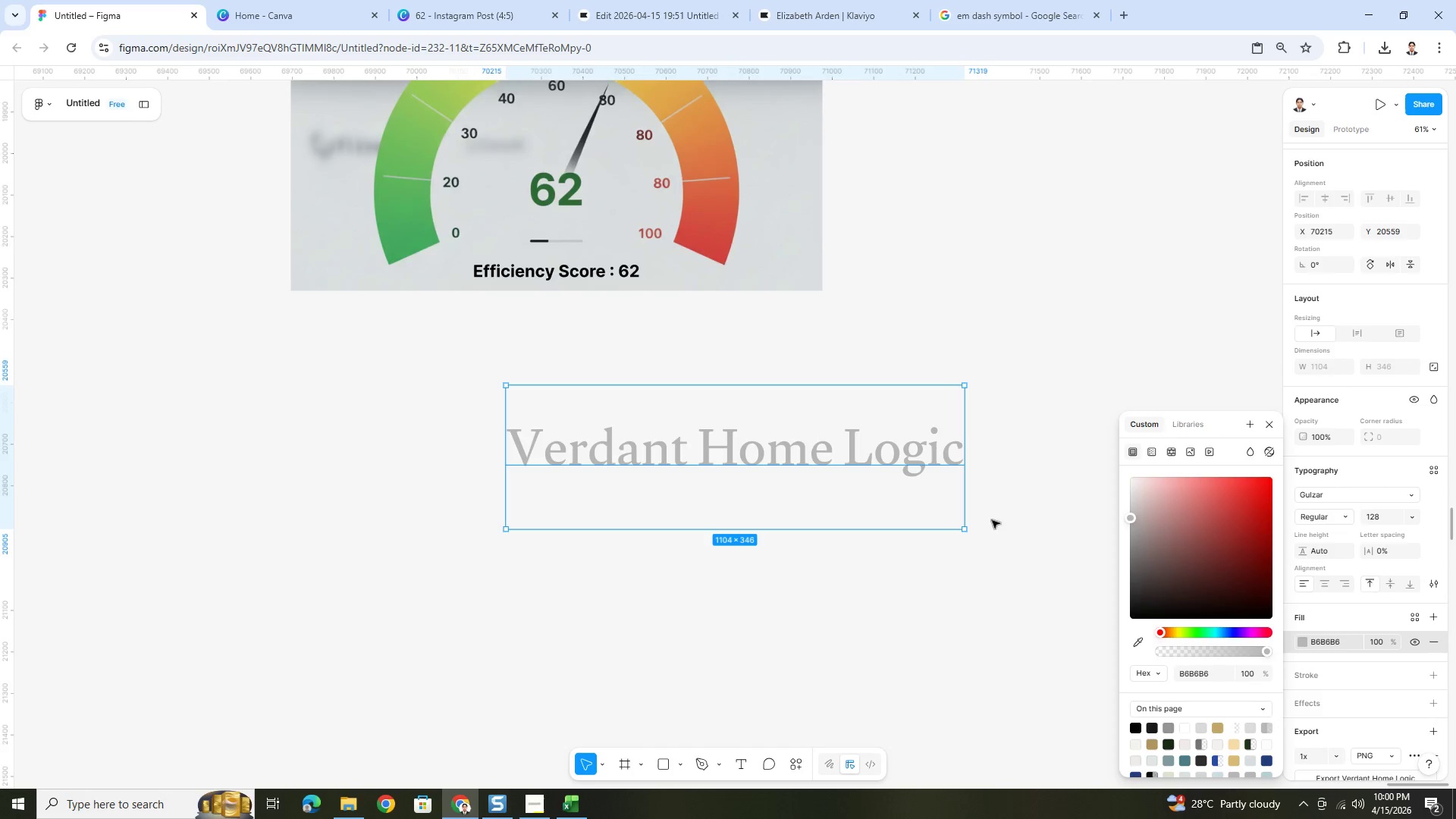 
left_click([975, 521])
 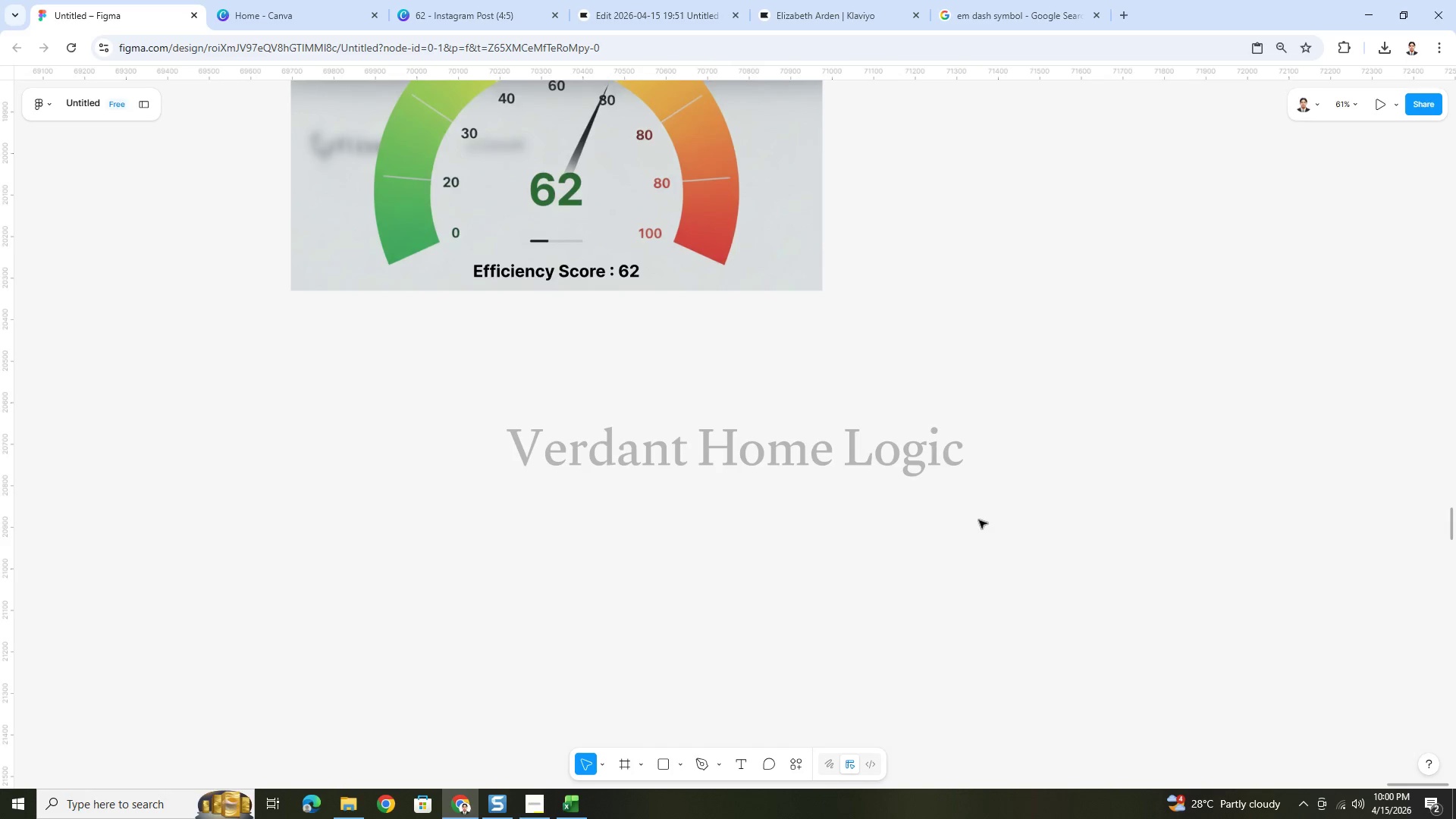 
left_click([877, 447])
 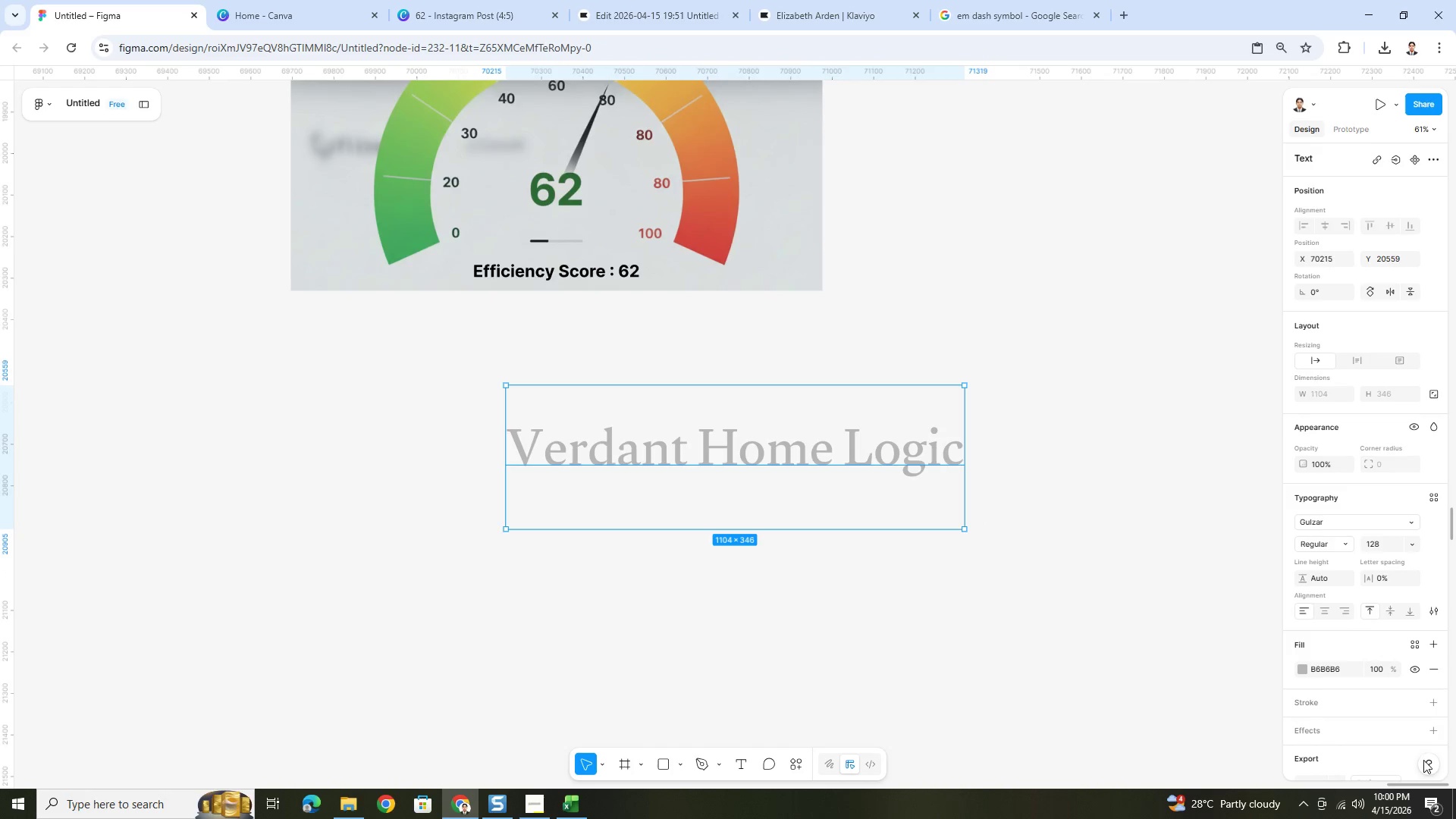 
scroll: coordinate [1393, 766], scroll_direction: down, amount: 3.0
 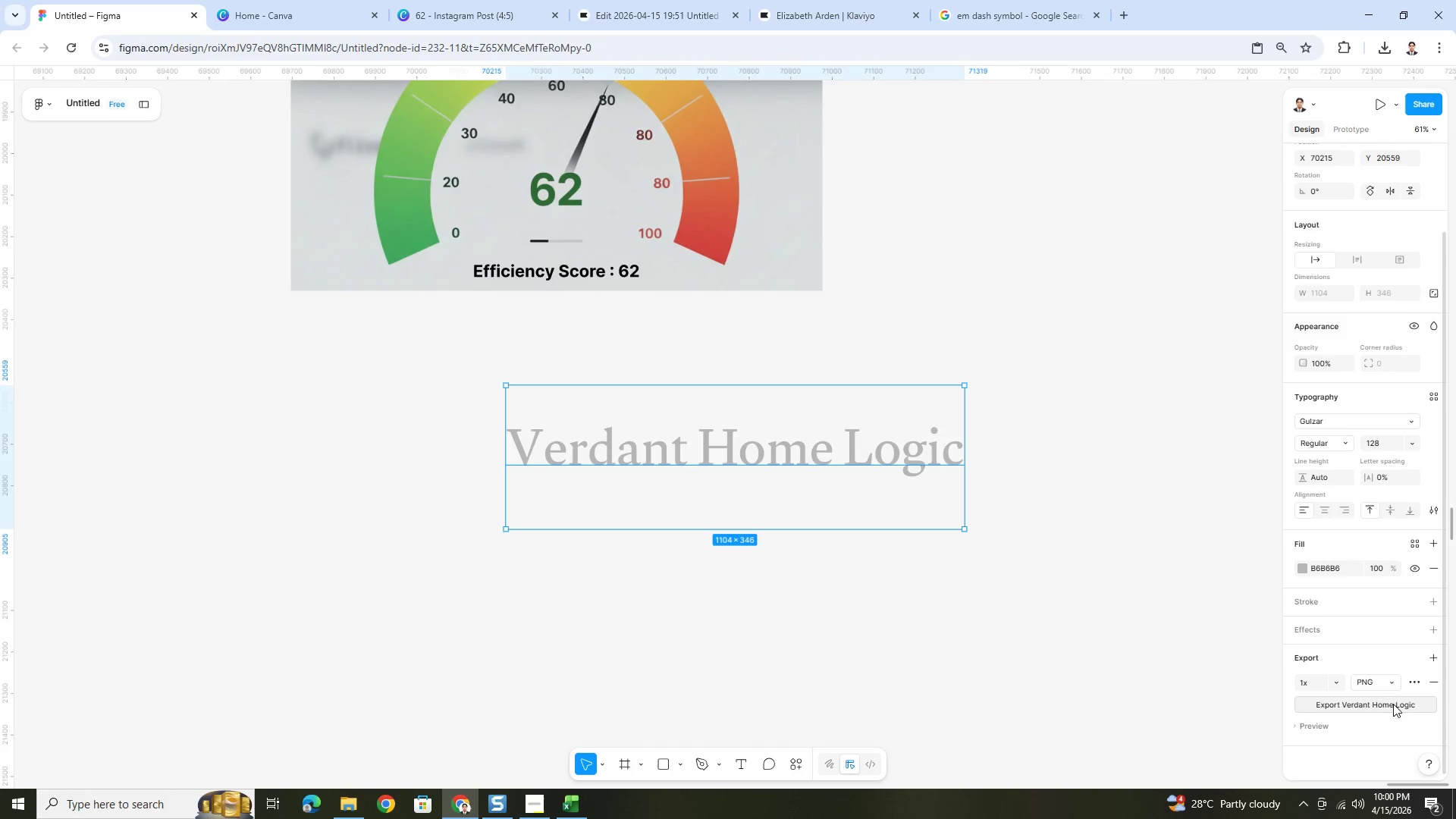 
left_click([1386, 710])
 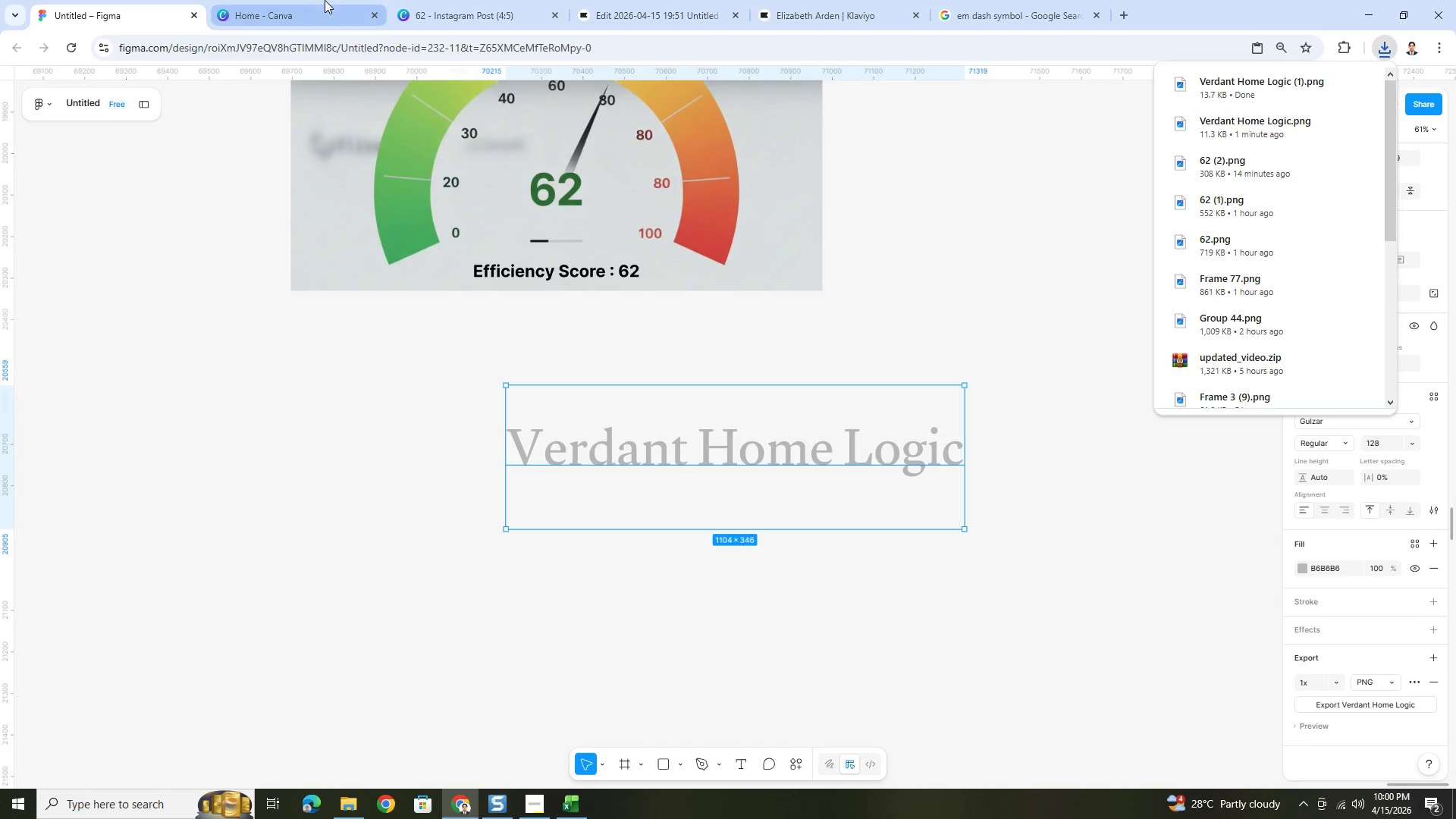 
left_click([653, 1])
 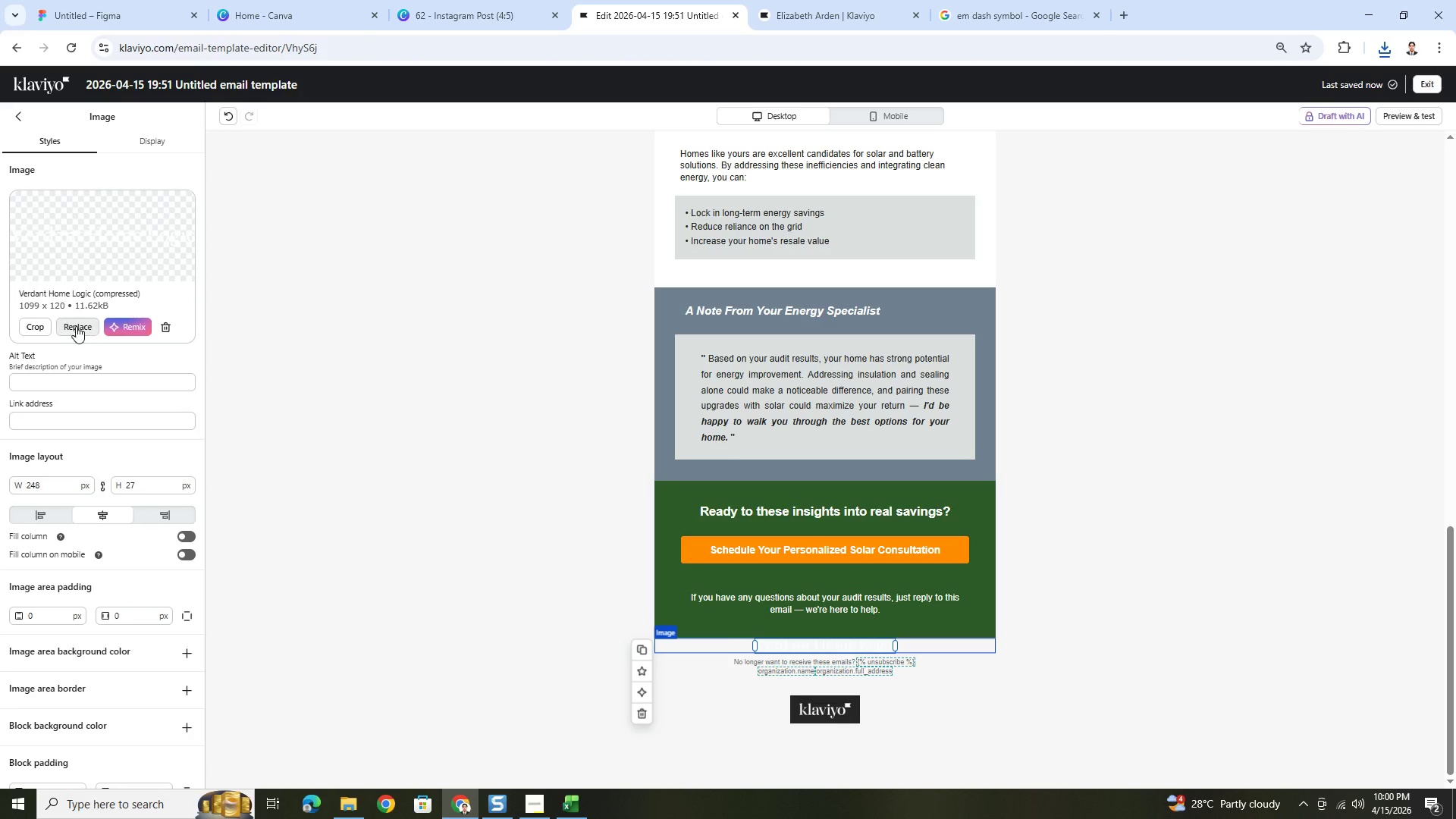 
left_click([75, 329])
 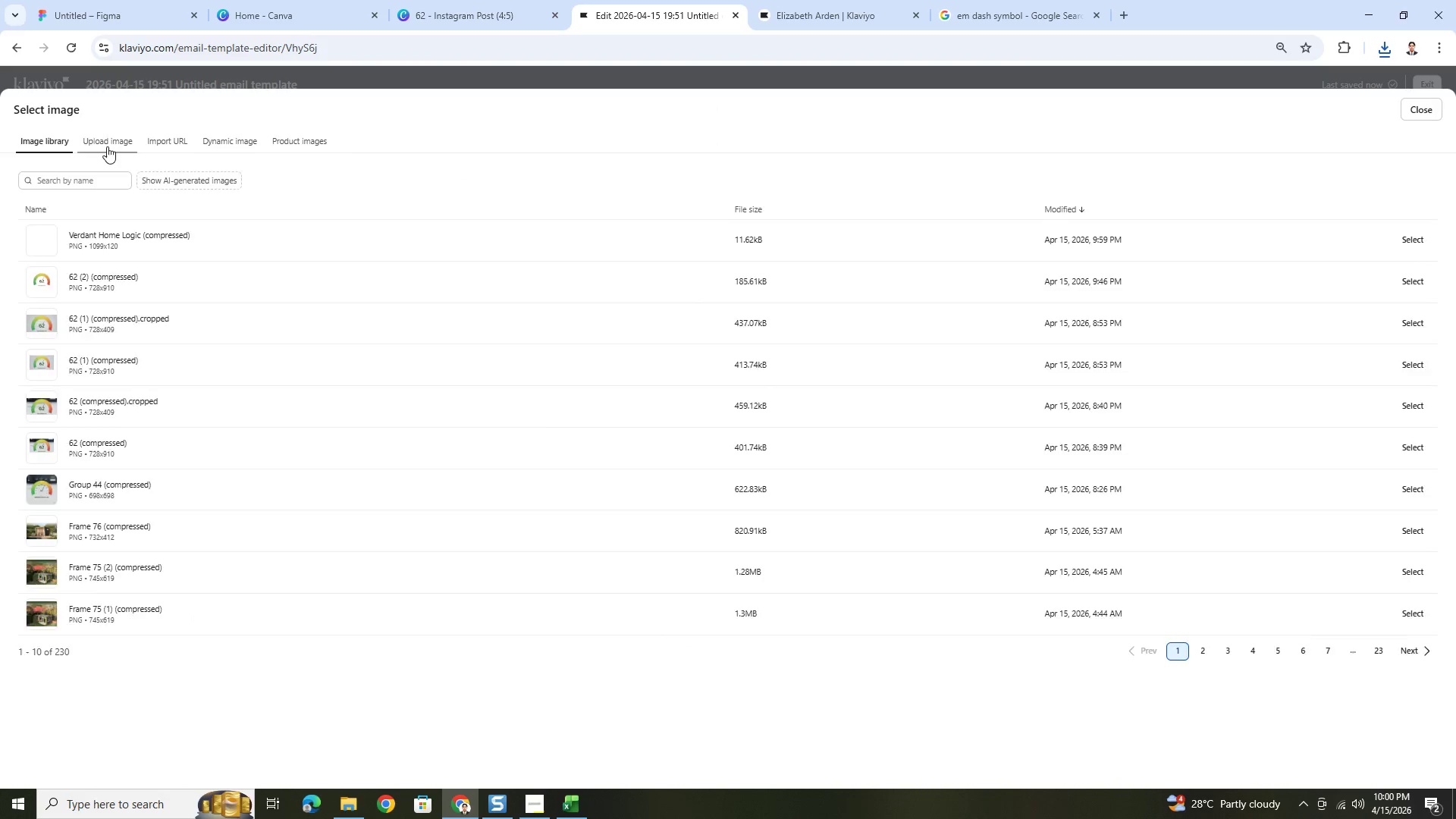 
left_click([758, 319])
 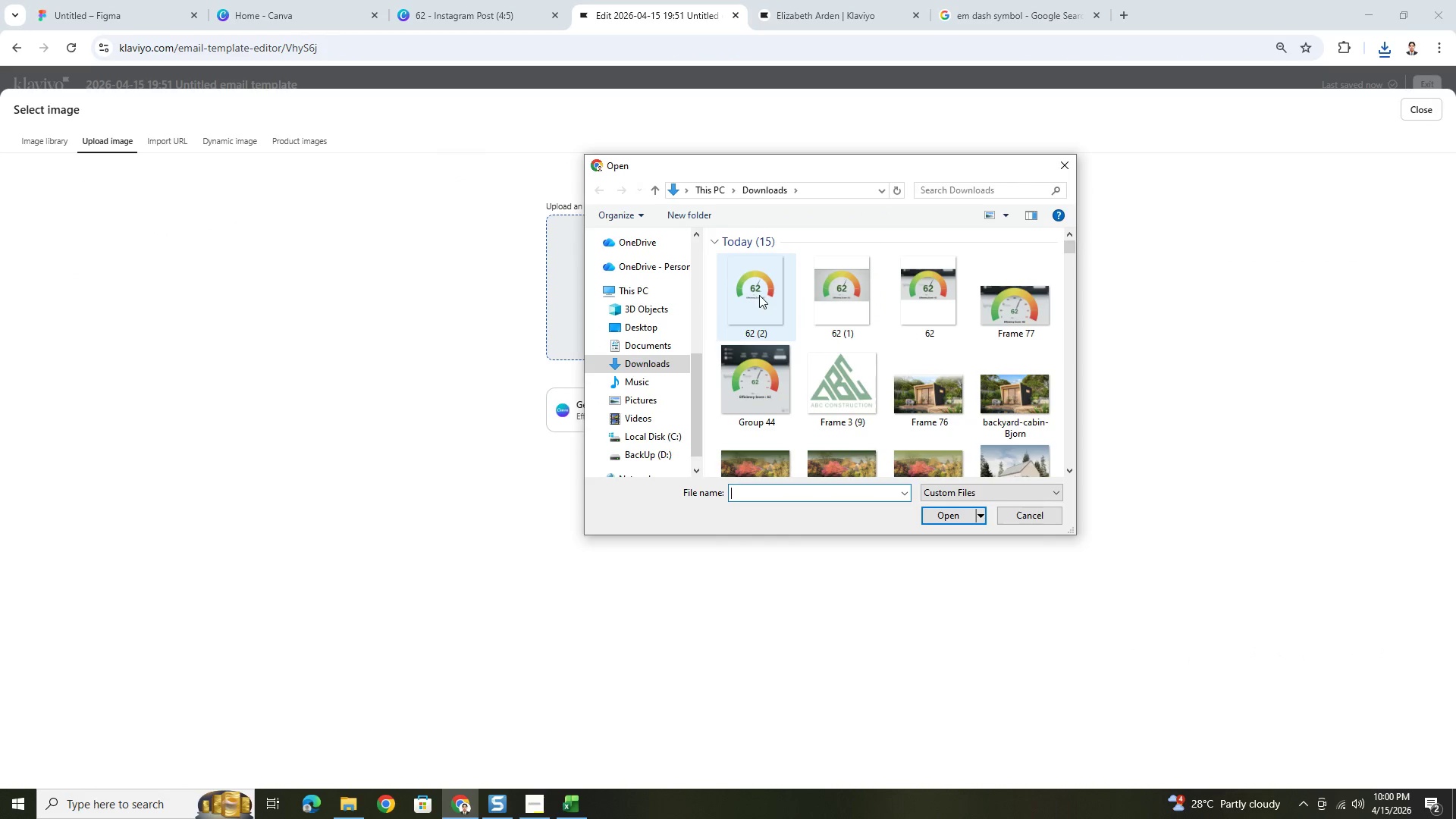 
double_click([778, 303])
 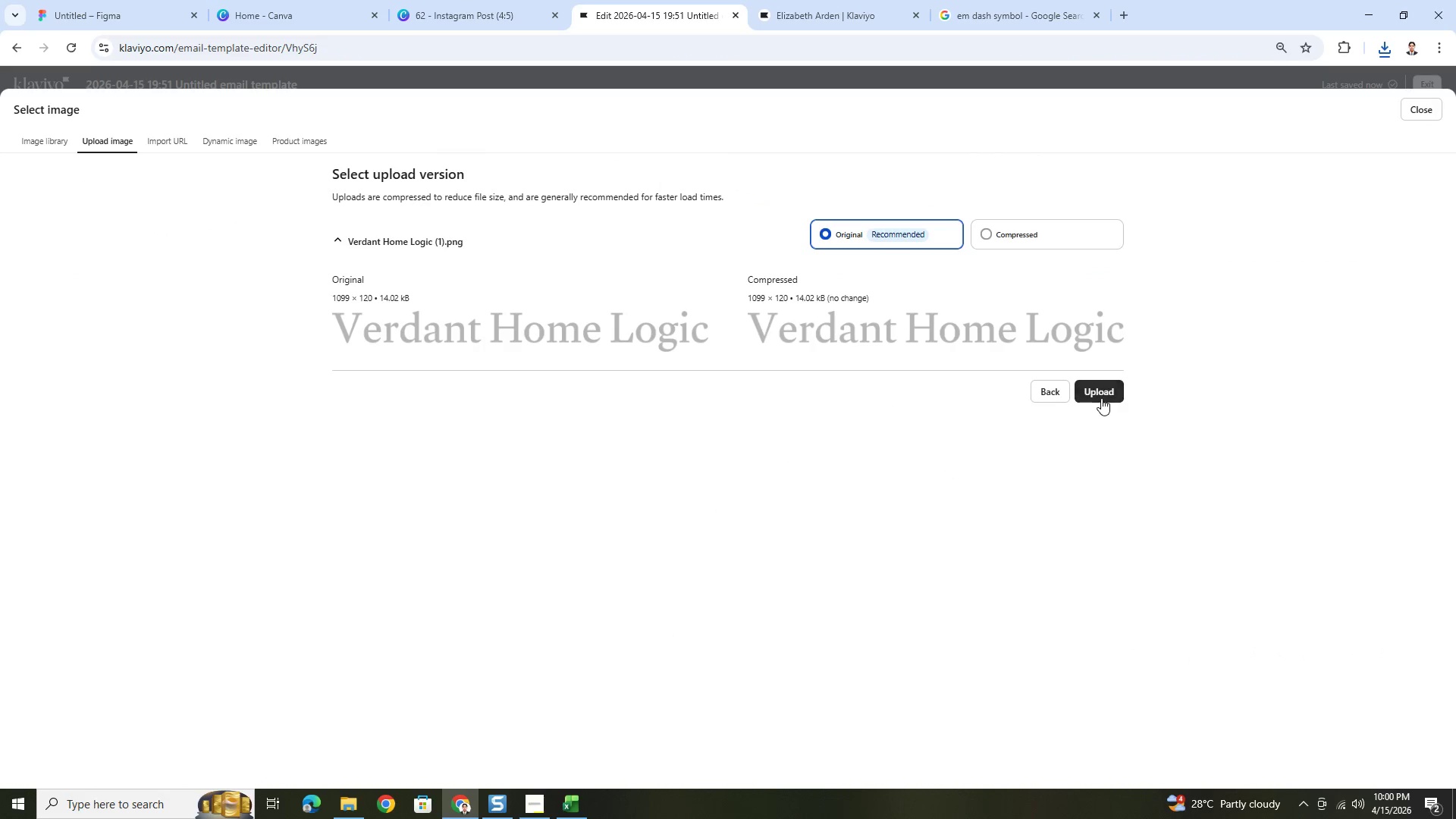 
left_click([1101, 397])
 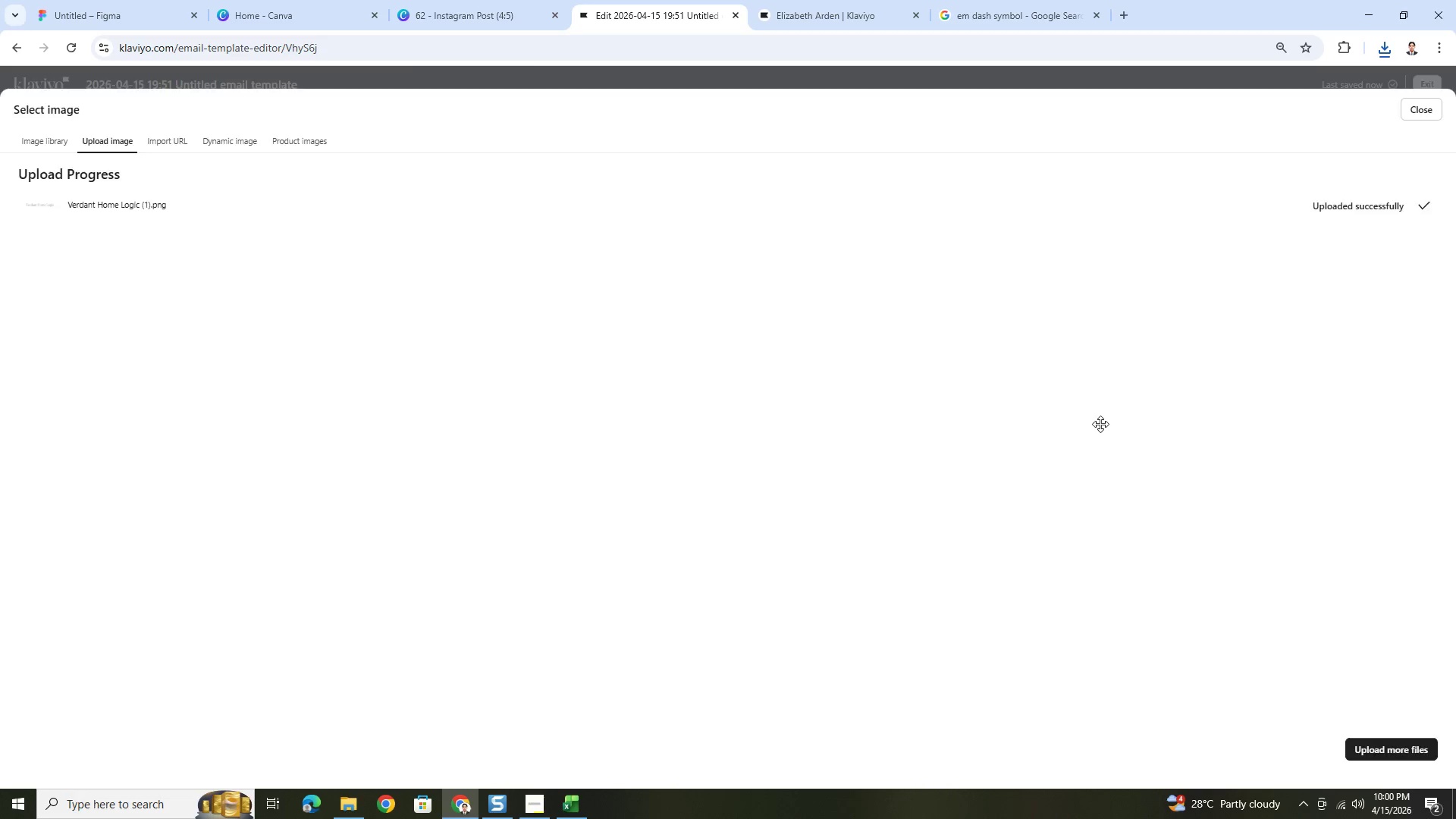 
left_click([1021, 687])
 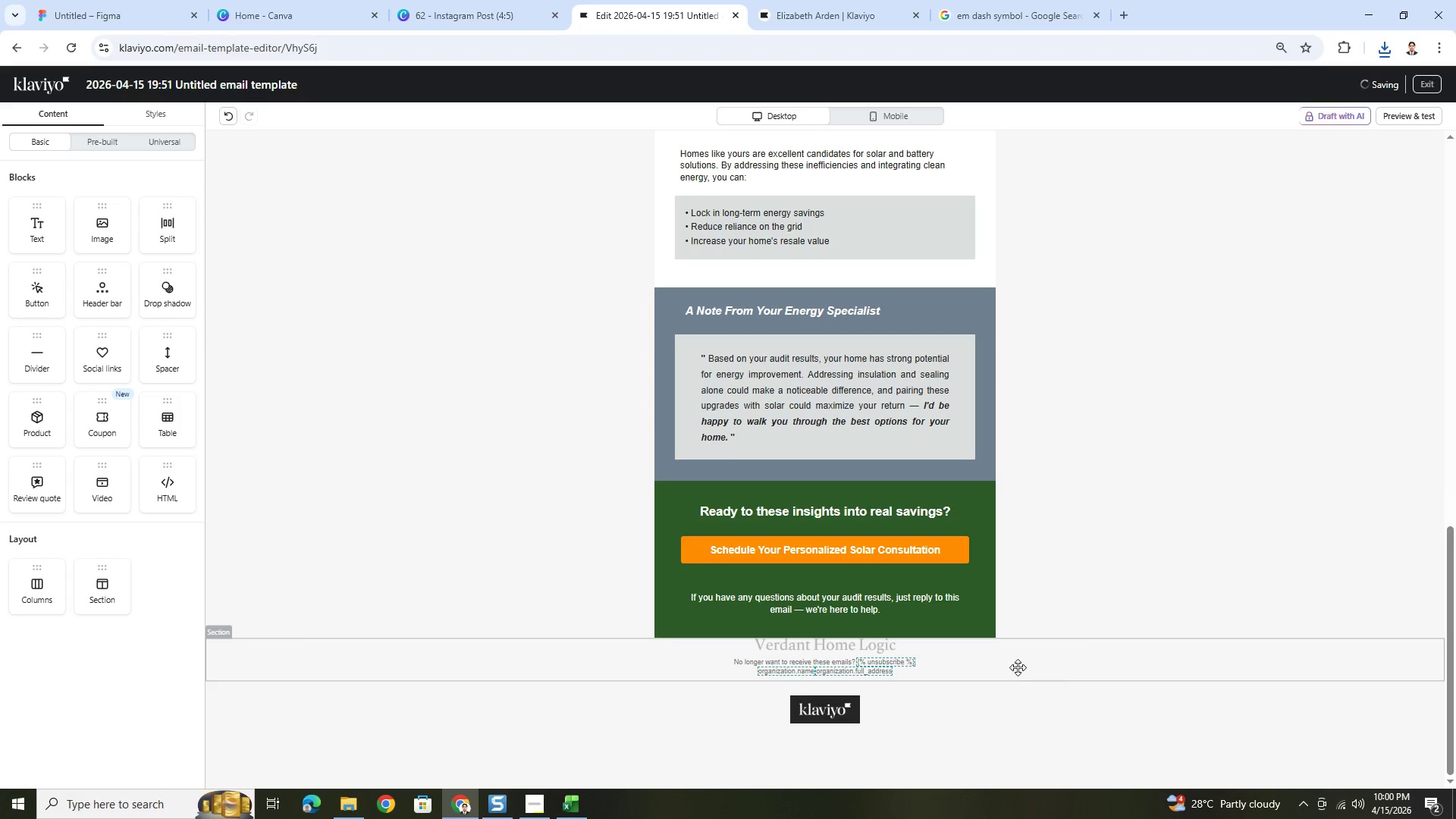 
scroll: coordinate [1087, 510], scroll_direction: down, amount: 4.0
 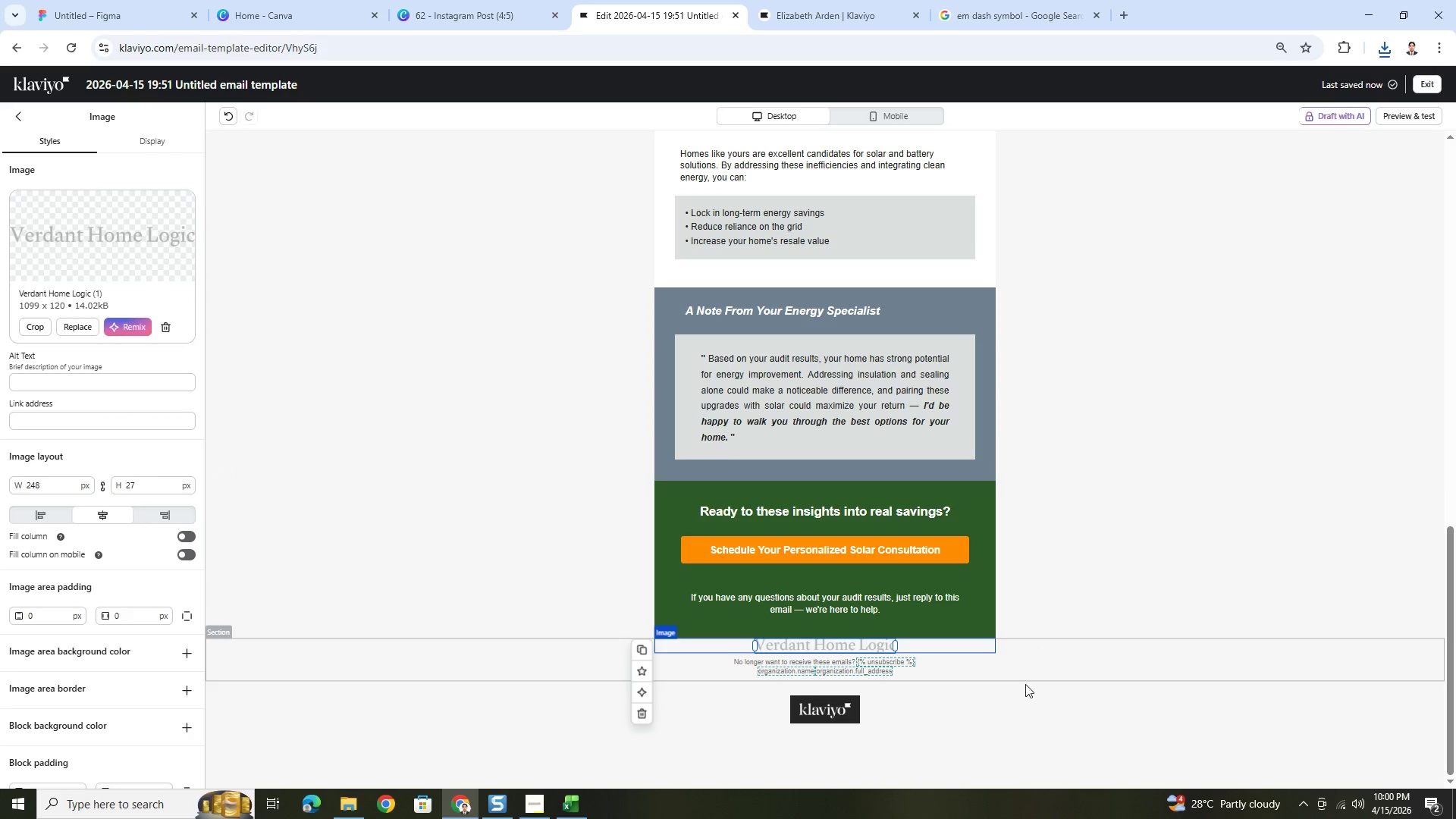 
left_click([1016, 667])
 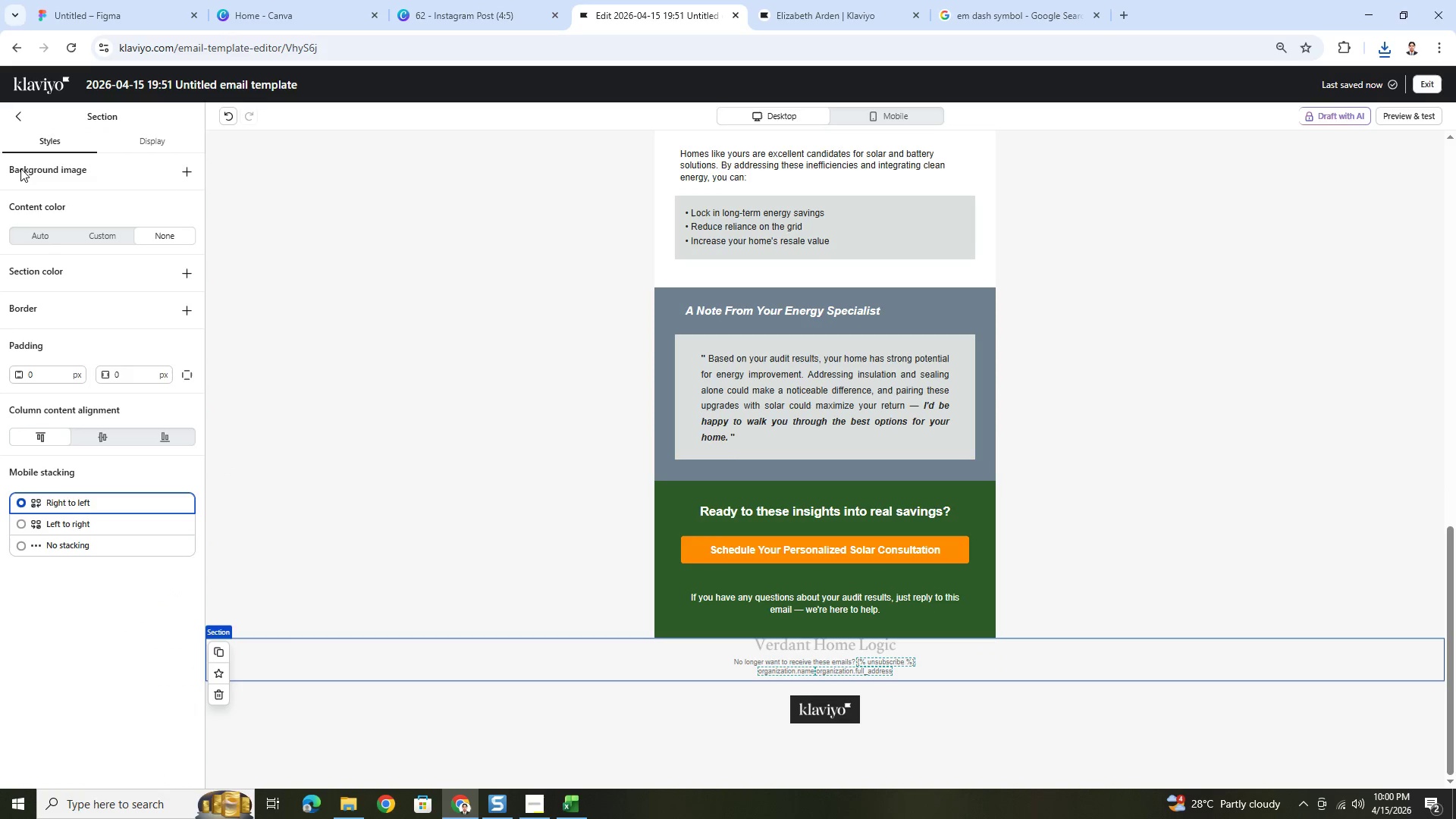 
left_click([15, 121])
 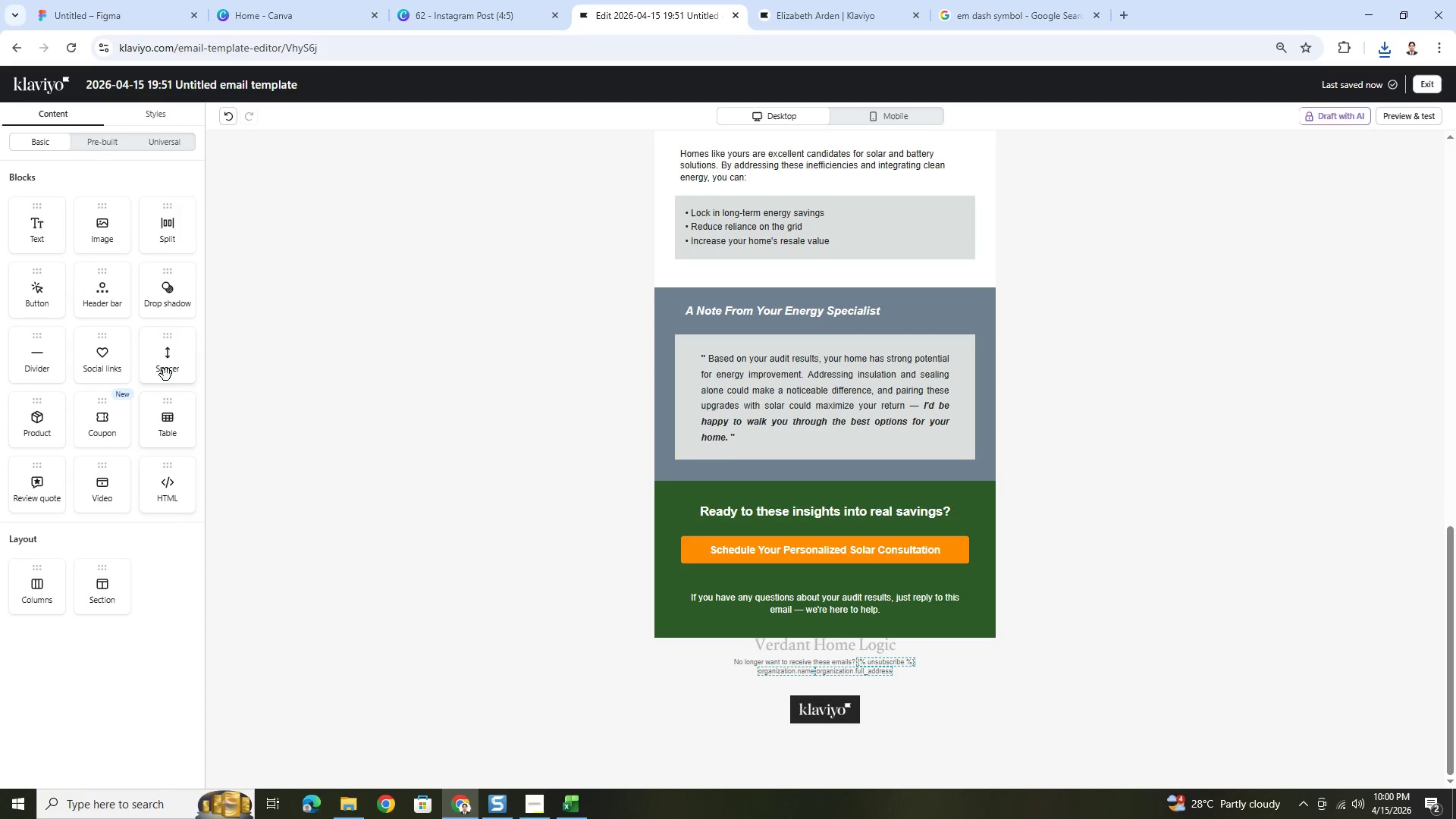 
left_click_drag(start_coordinate=[166, 370], to_coordinate=[851, 609])
 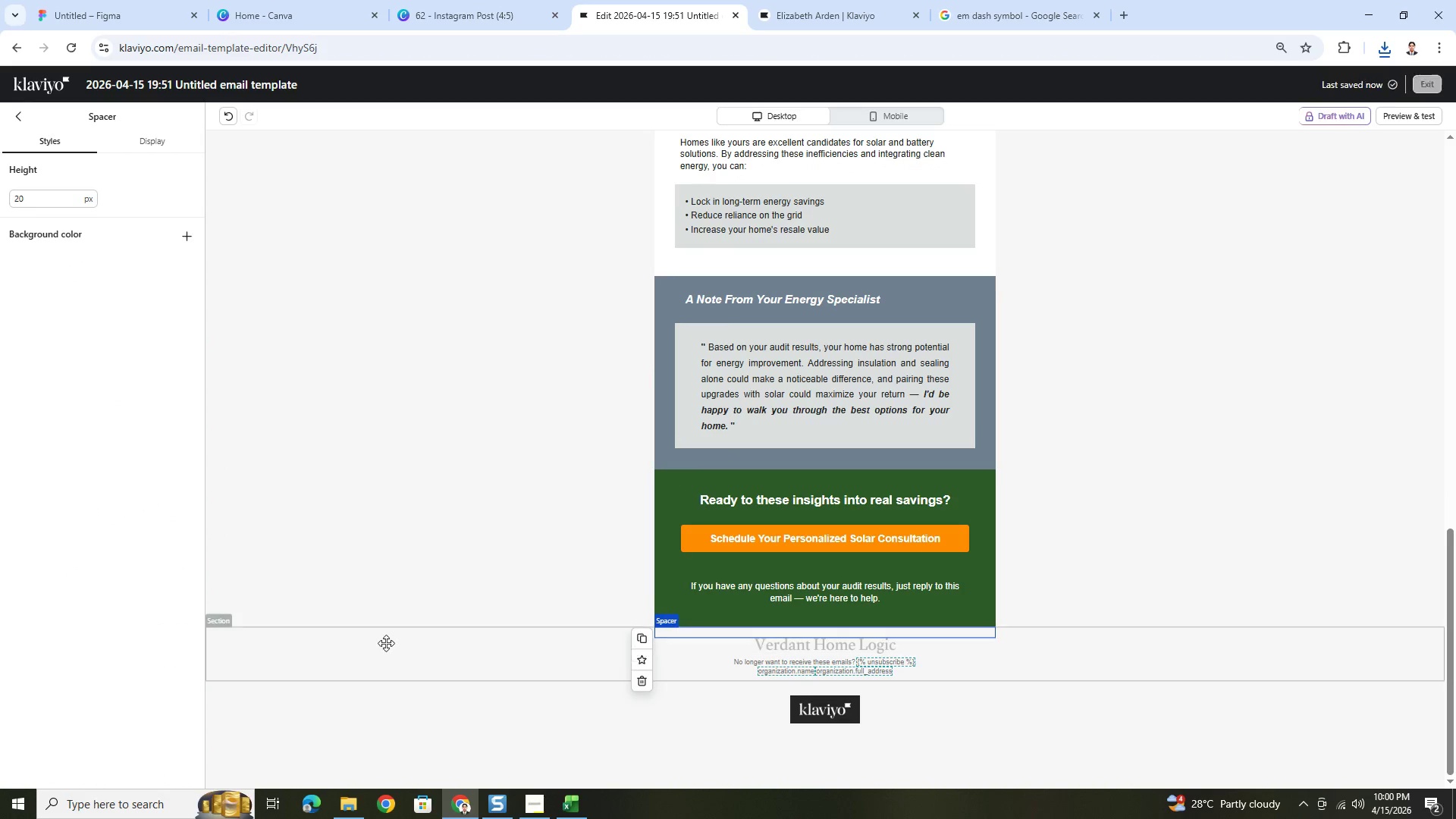 
left_click([387, 642])
 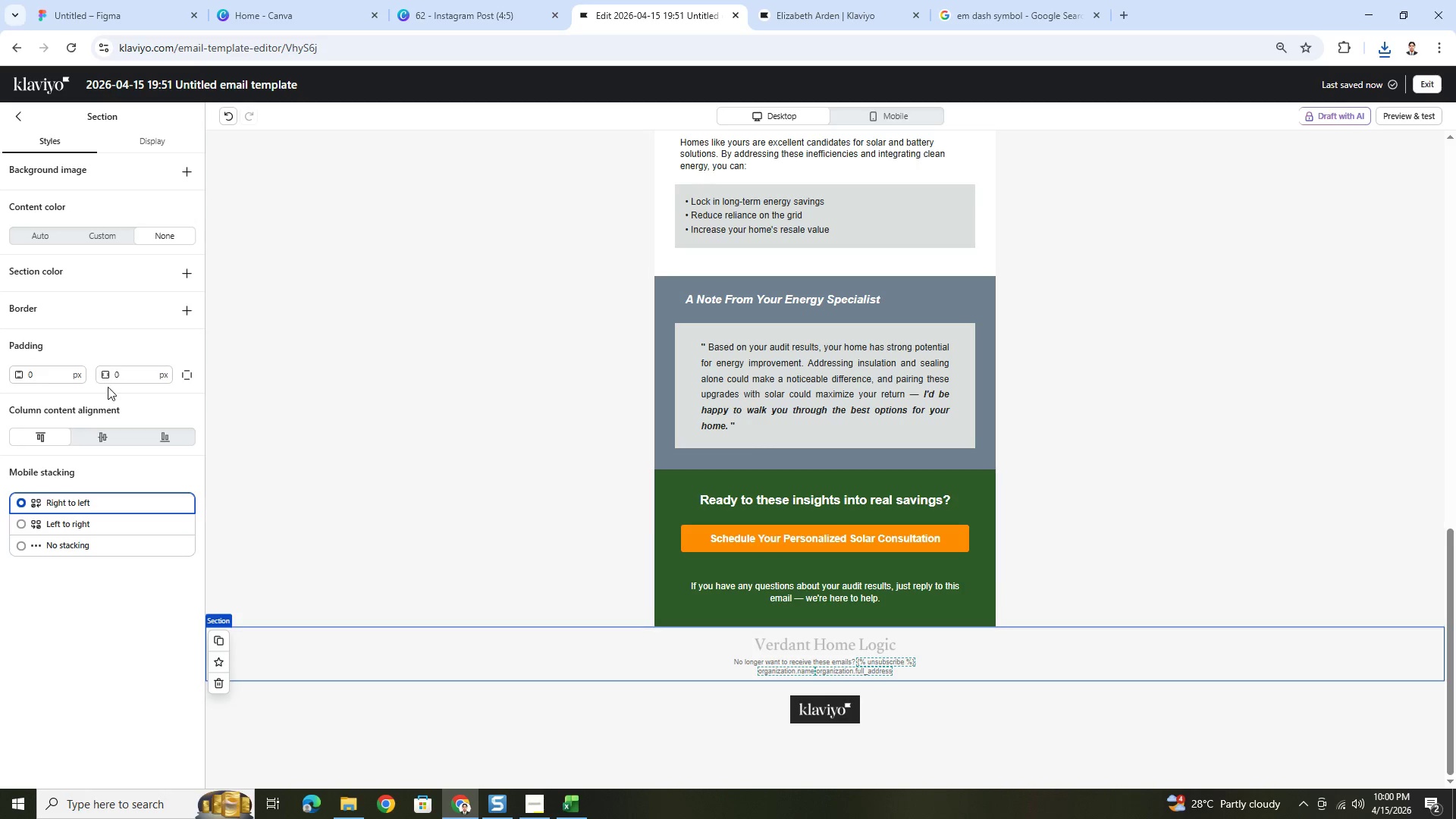 
left_click([826, 631])
 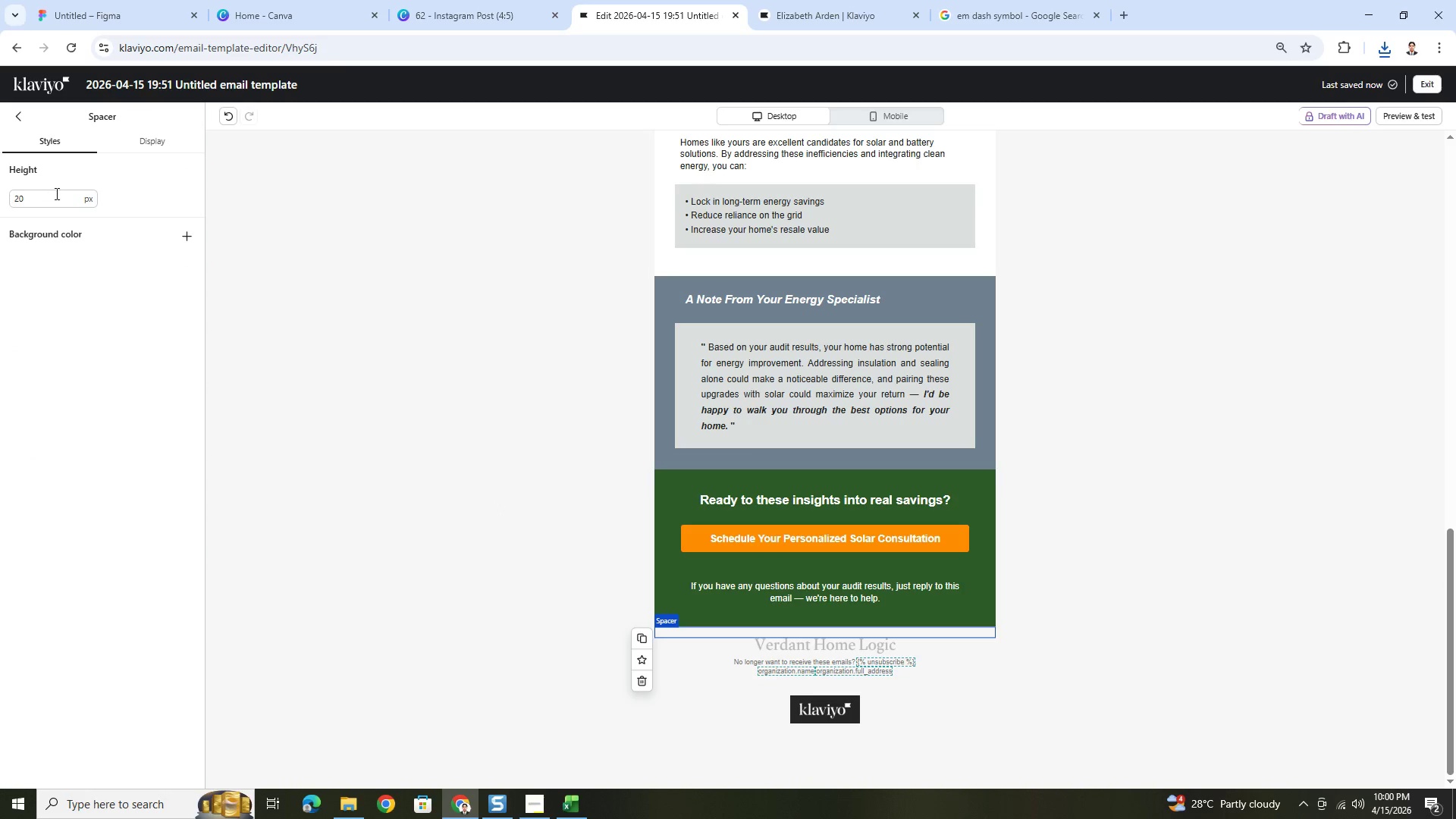 
double_click([58, 199])
 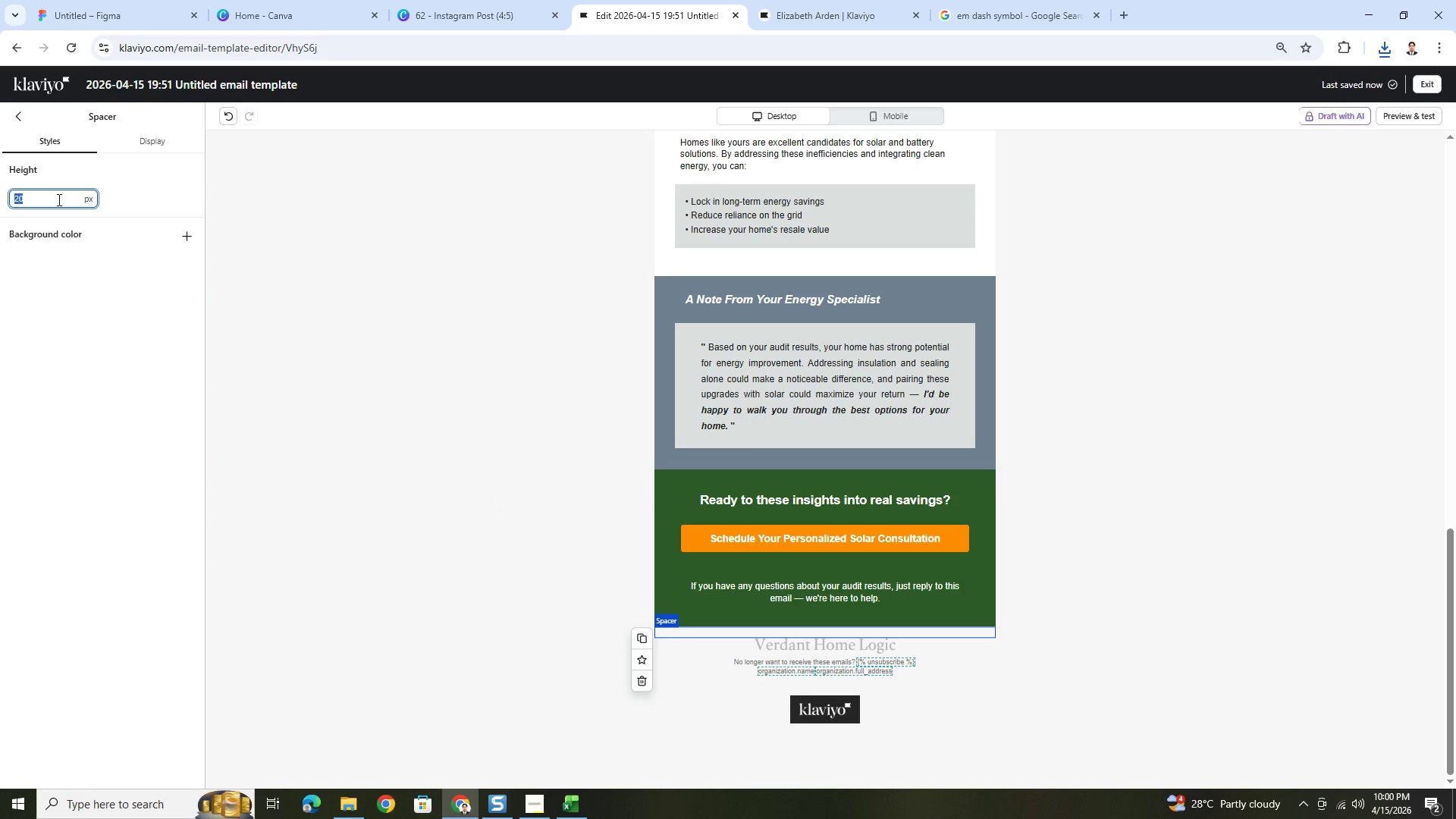 
hold_key(key=Numpad4, duration=0.33)
 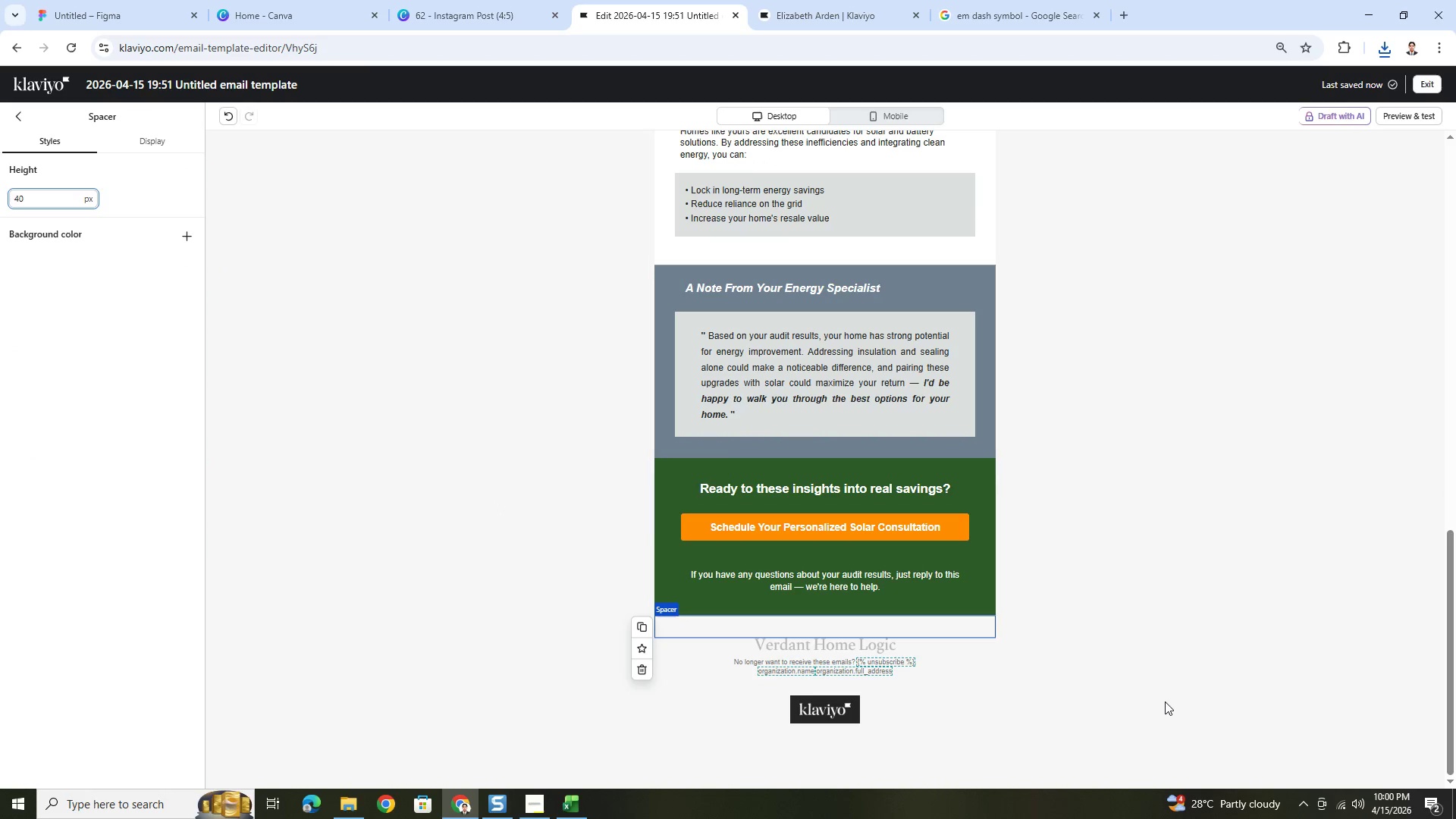 
key(Numpad0)
 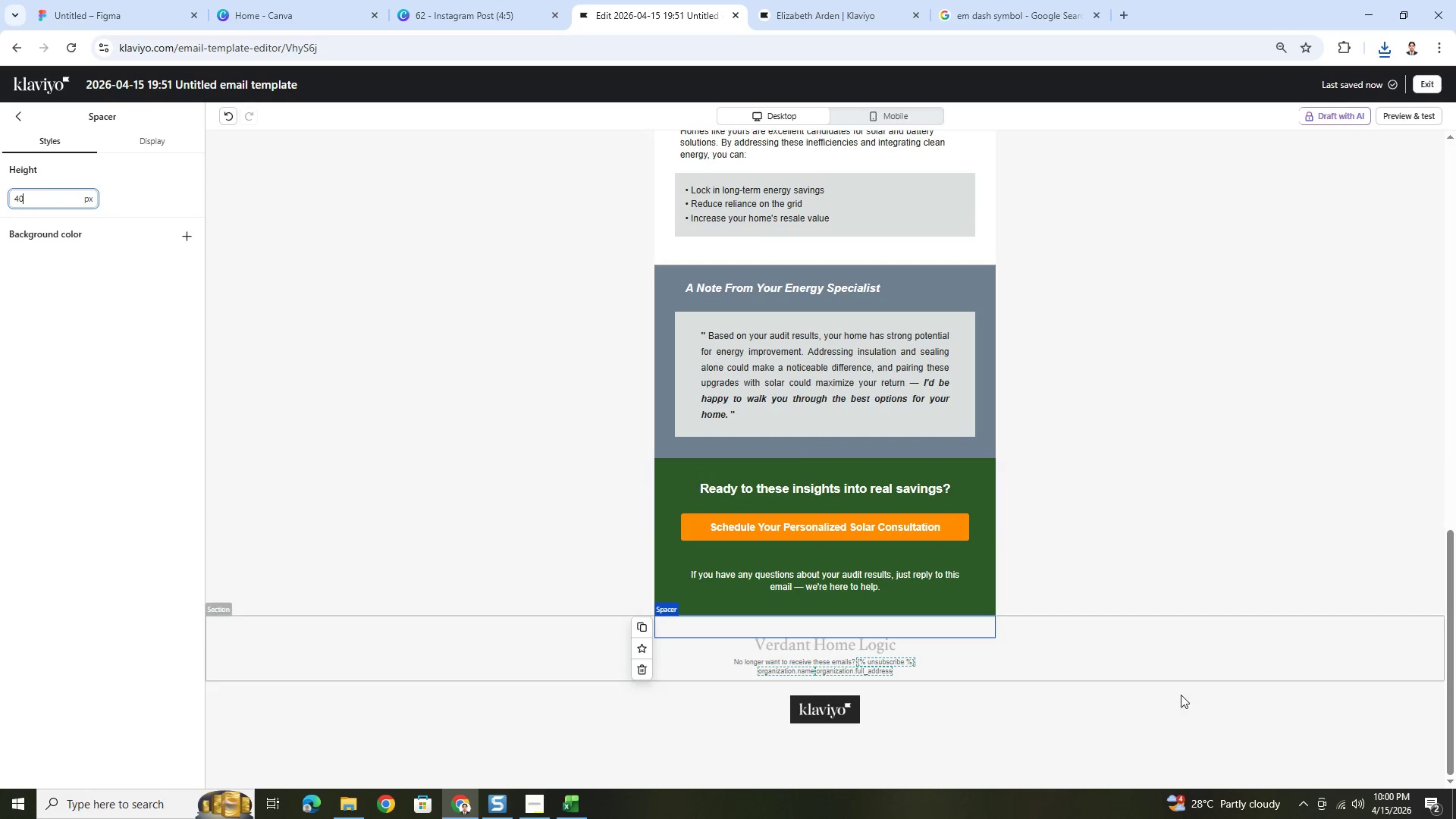 
left_click([1163, 702])
 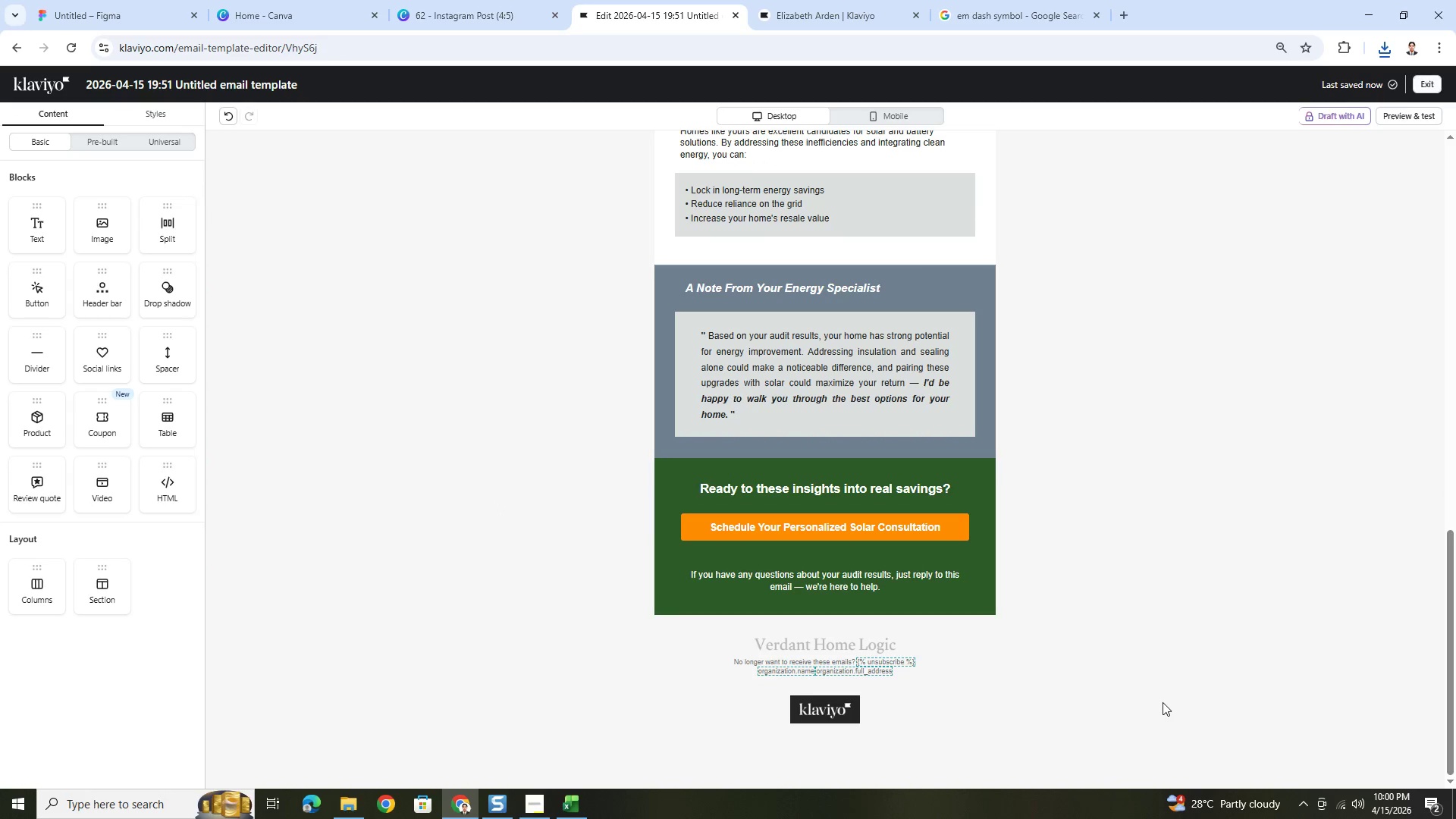 
scroll: coordinate [1169, 688], scroll_direction: up, amount: 6.0
 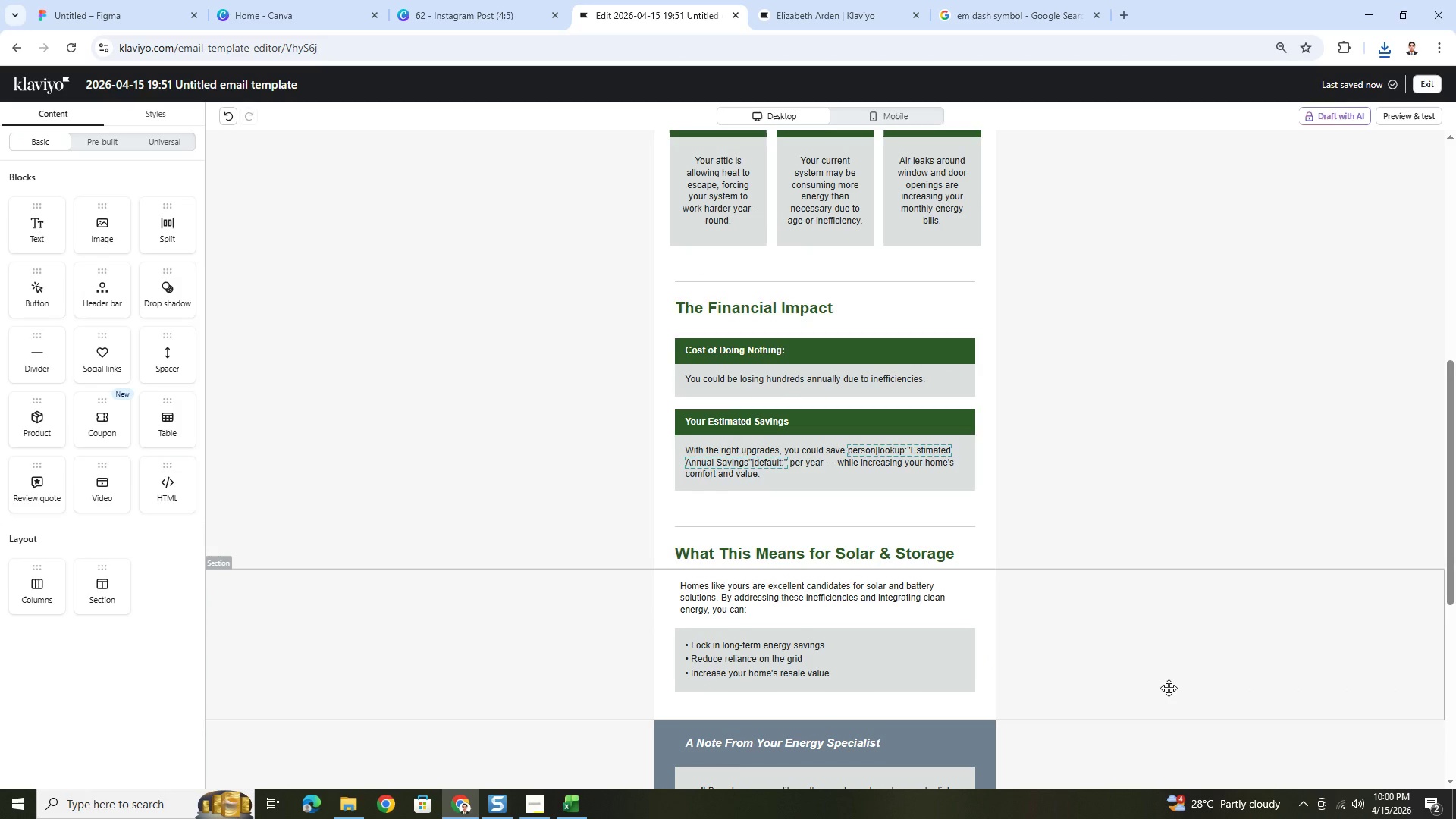 
scroll: coordinate [1169, 688], scroll_direction: down, amount: 5.0
 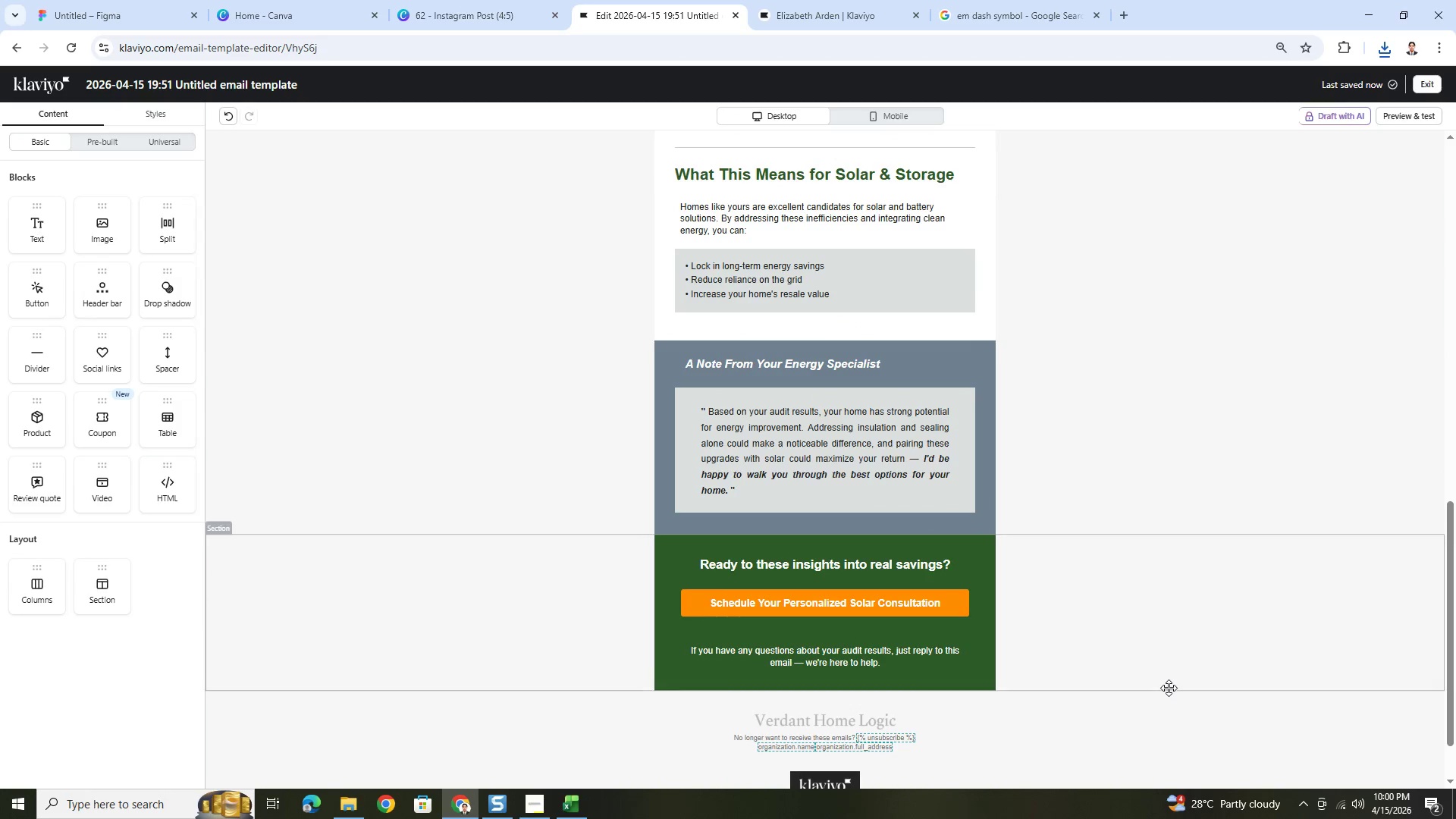 
scroll: coordinate [1167, 688], scroll_direction: up, amount: 15.0
 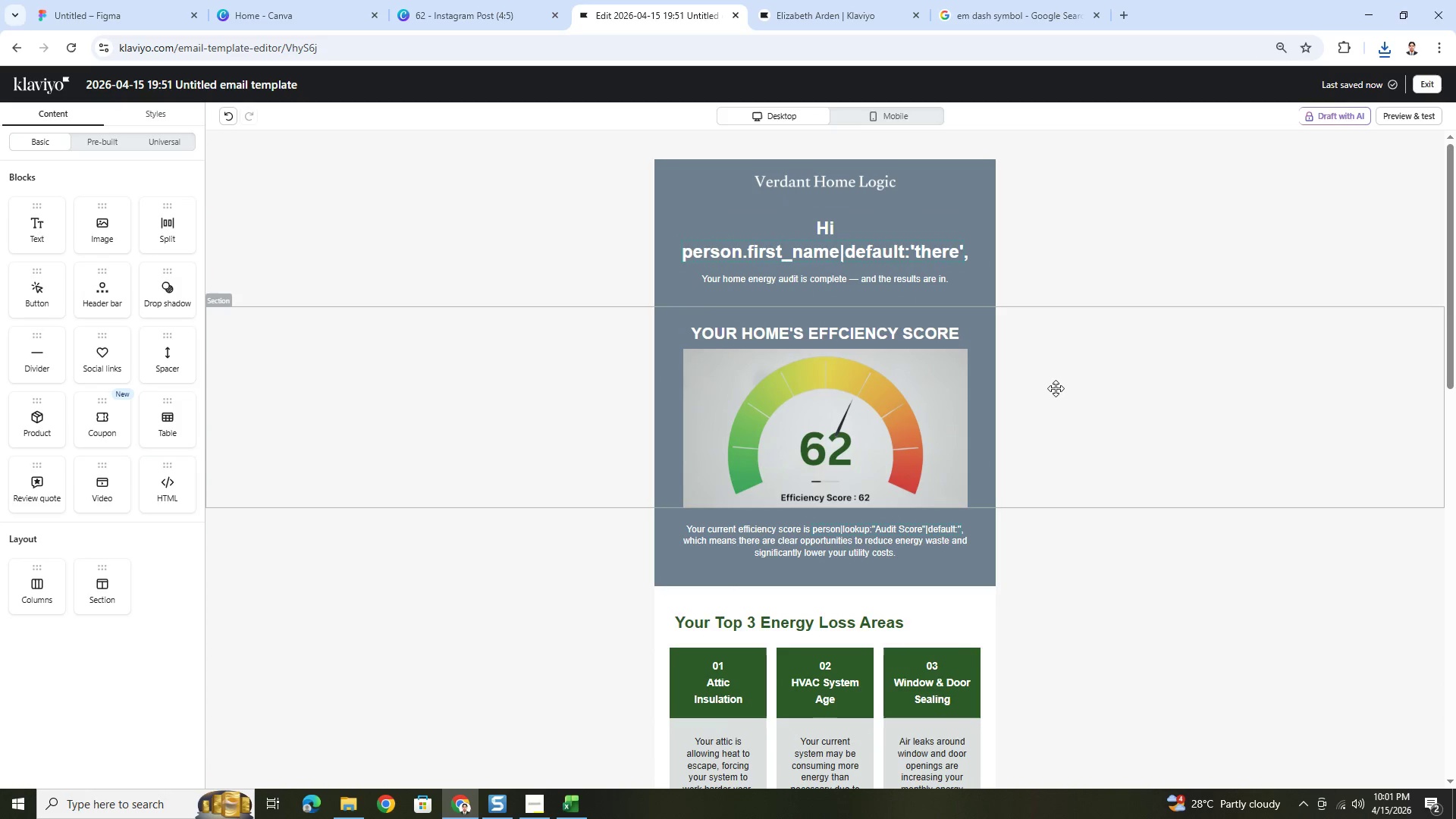 
hold_key(key=ControlLeft, duration=0.64)
scroll: coordinate [1068, 398], scroll_direction: down, amount: 5.0
 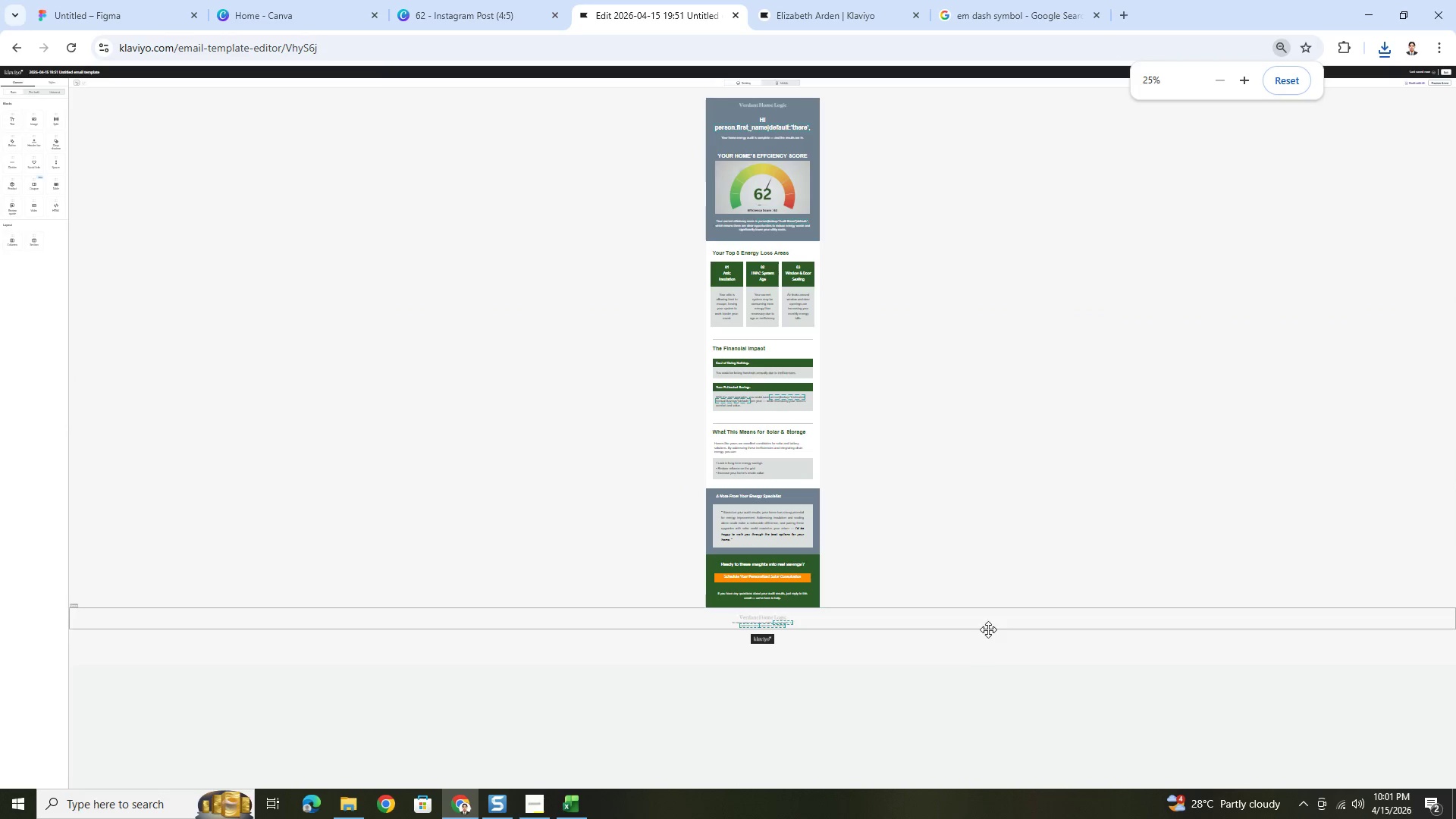 
hold_key(key=ControlLeft, duration=0.44)
scroll: coordinate [1035, 389], scroll_direction: up, amount: 6.0
 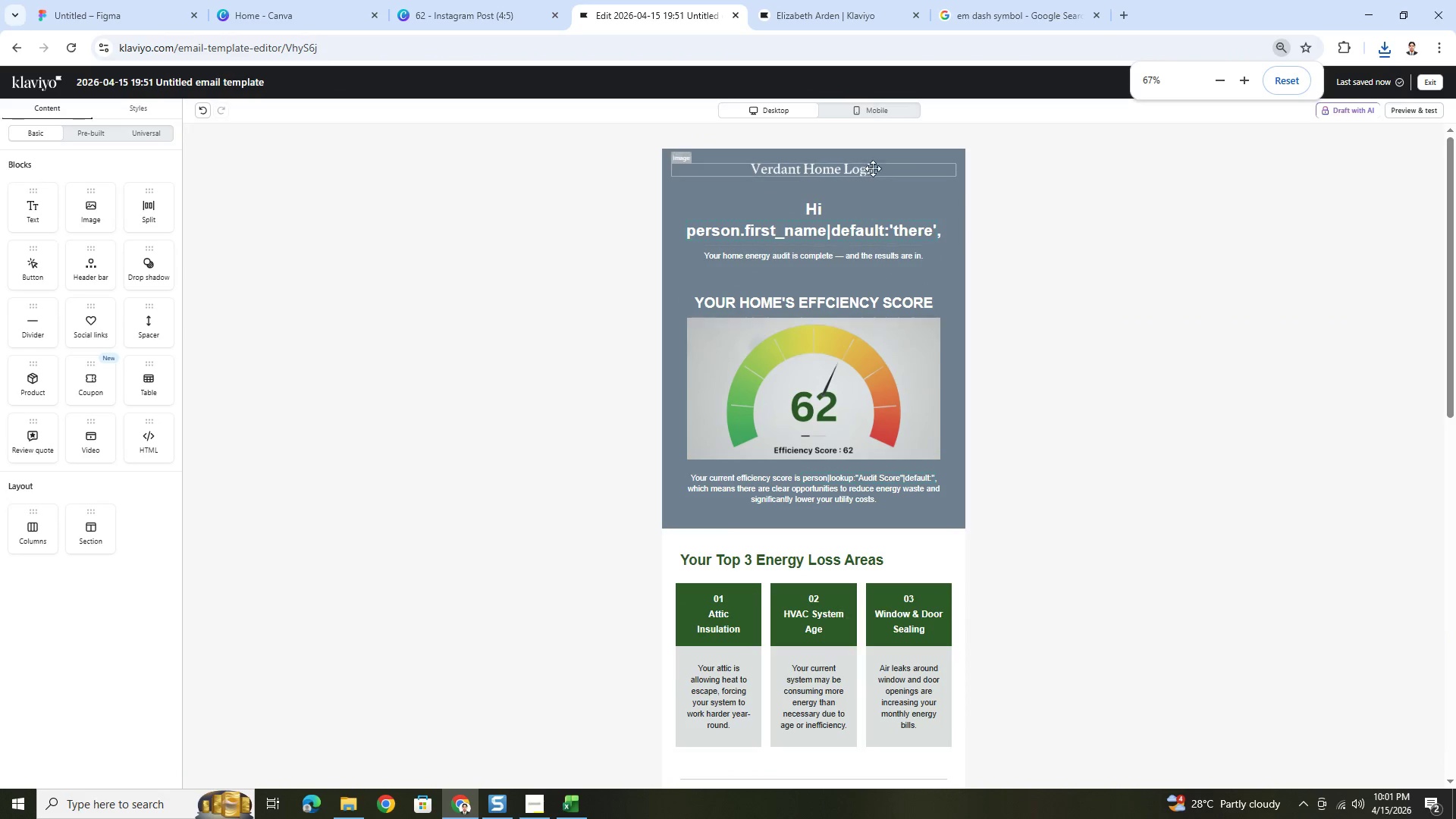 
left_click([872, 165])
 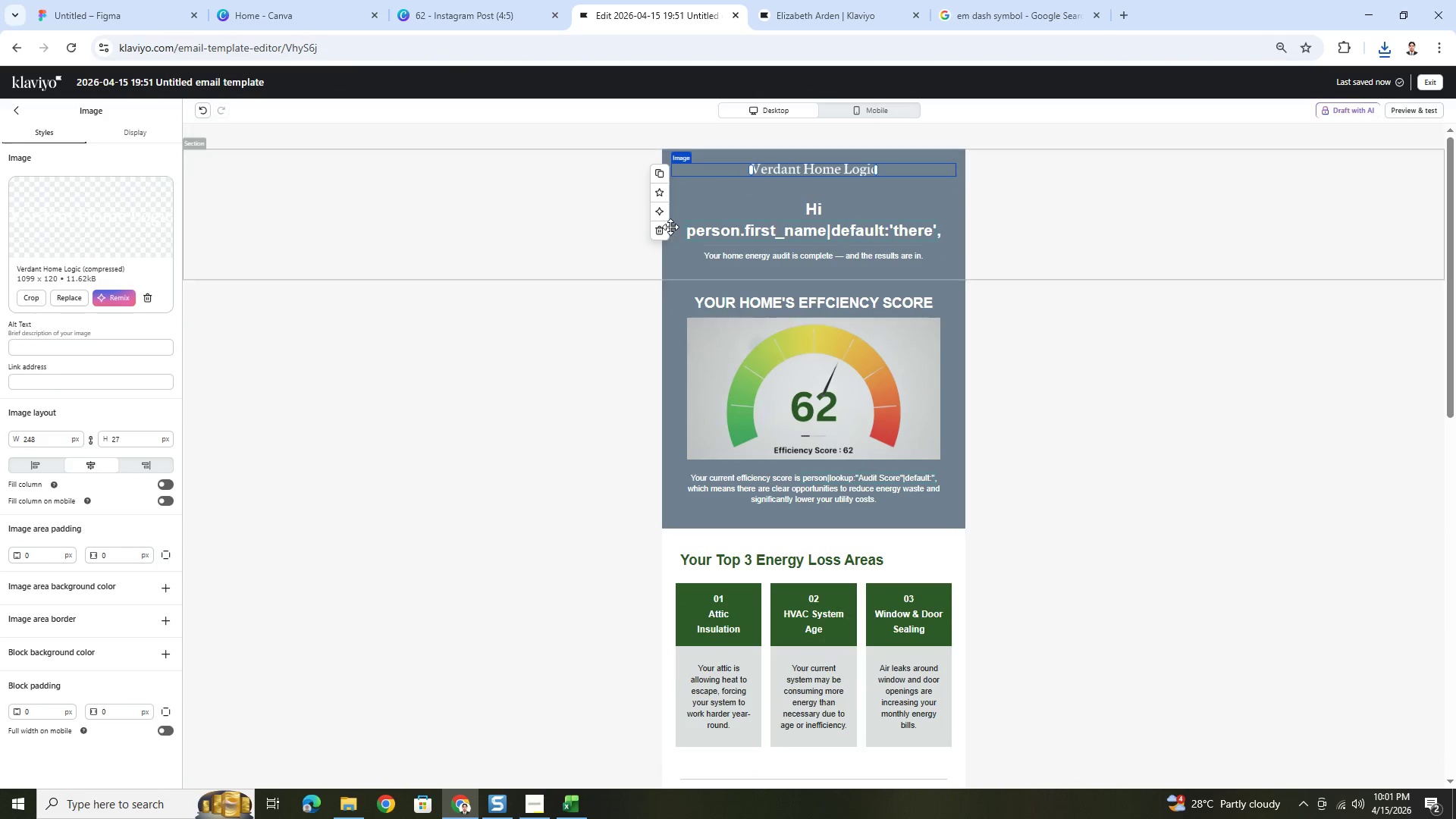 
left_click([663, 230])
 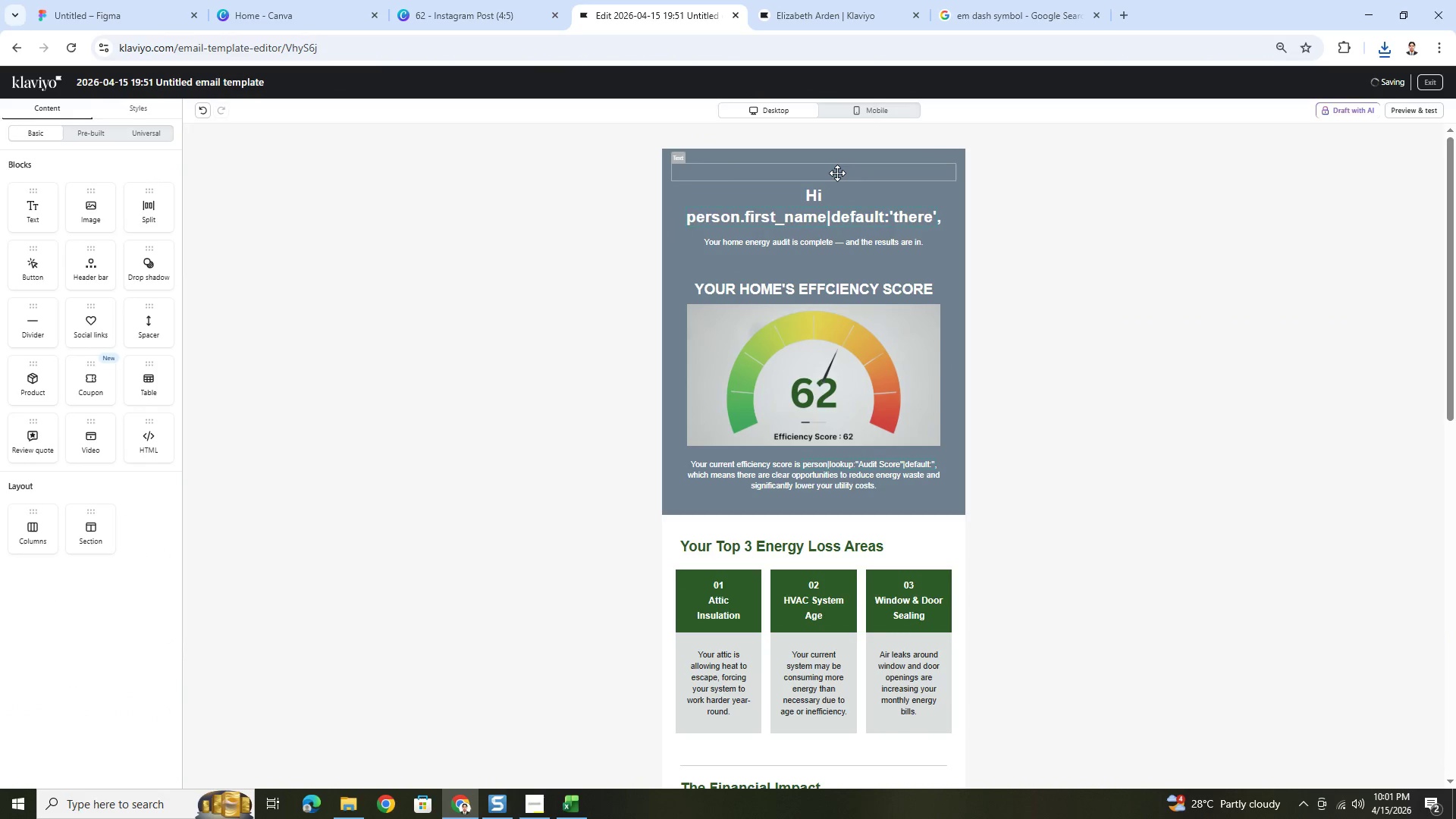 
left_click([837, 172])
 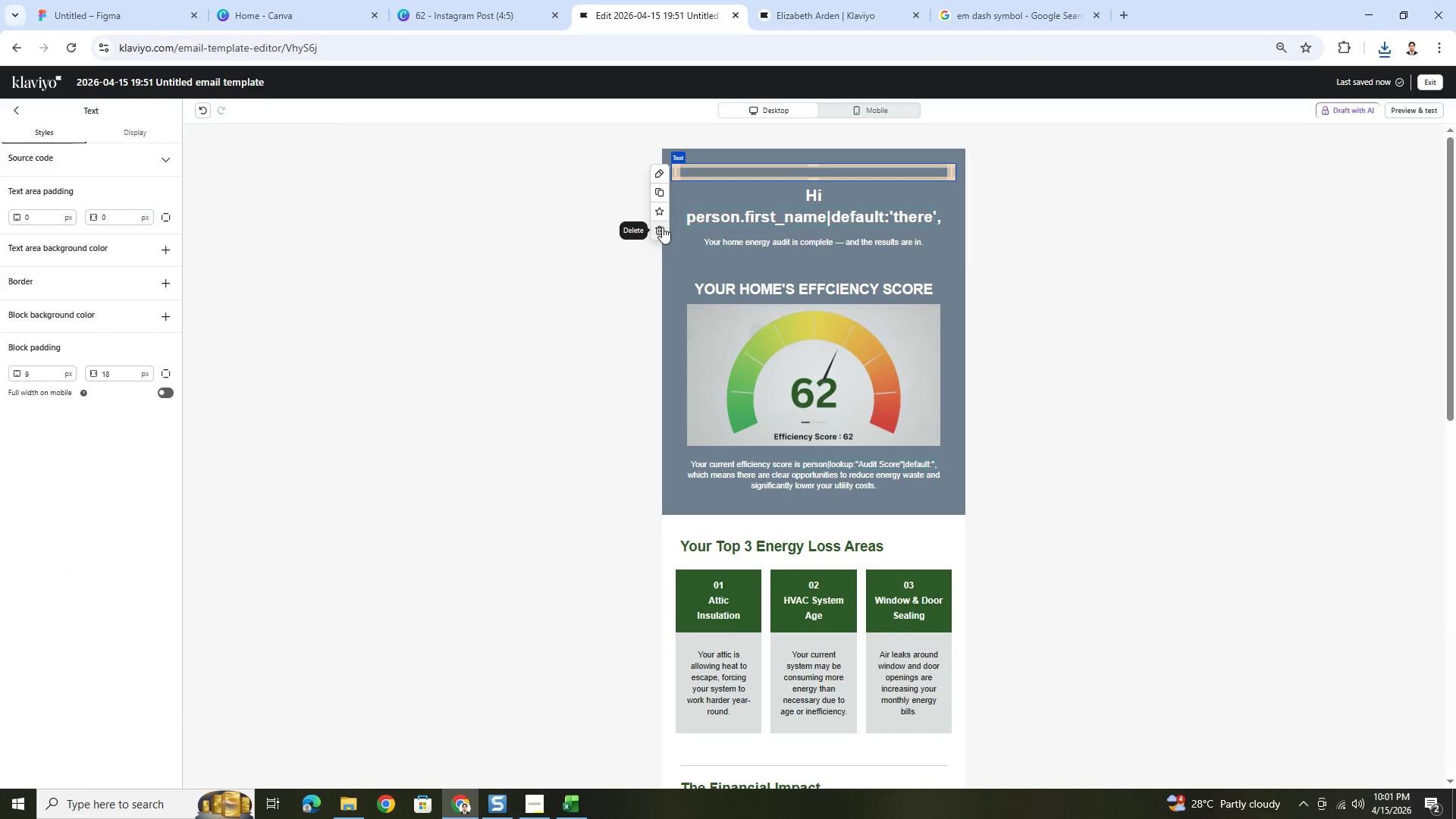 
scroll: coordinate [1094, 576], scroll_direction: down, amount: 11.0
 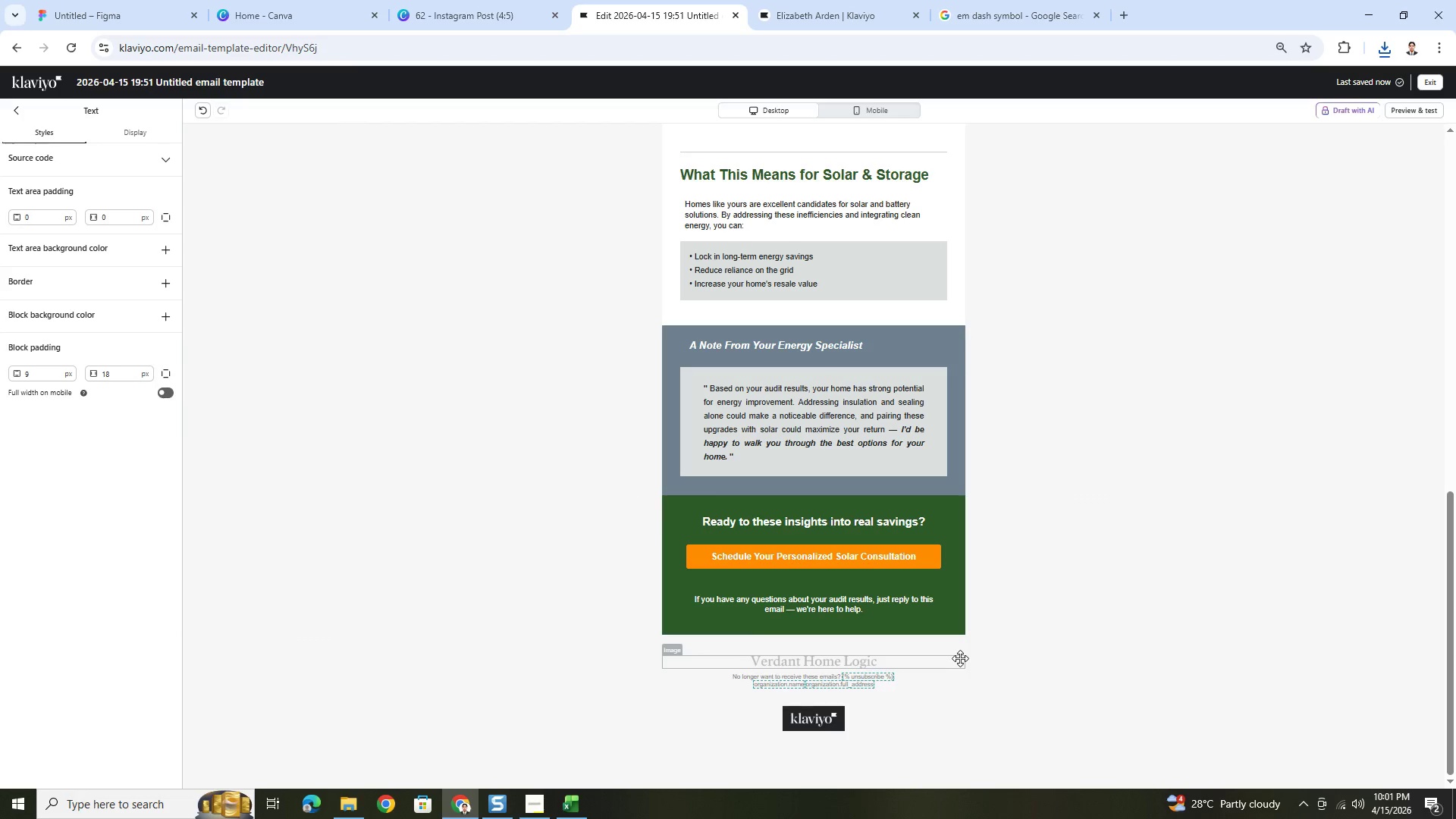 
left_click([959, 657])
 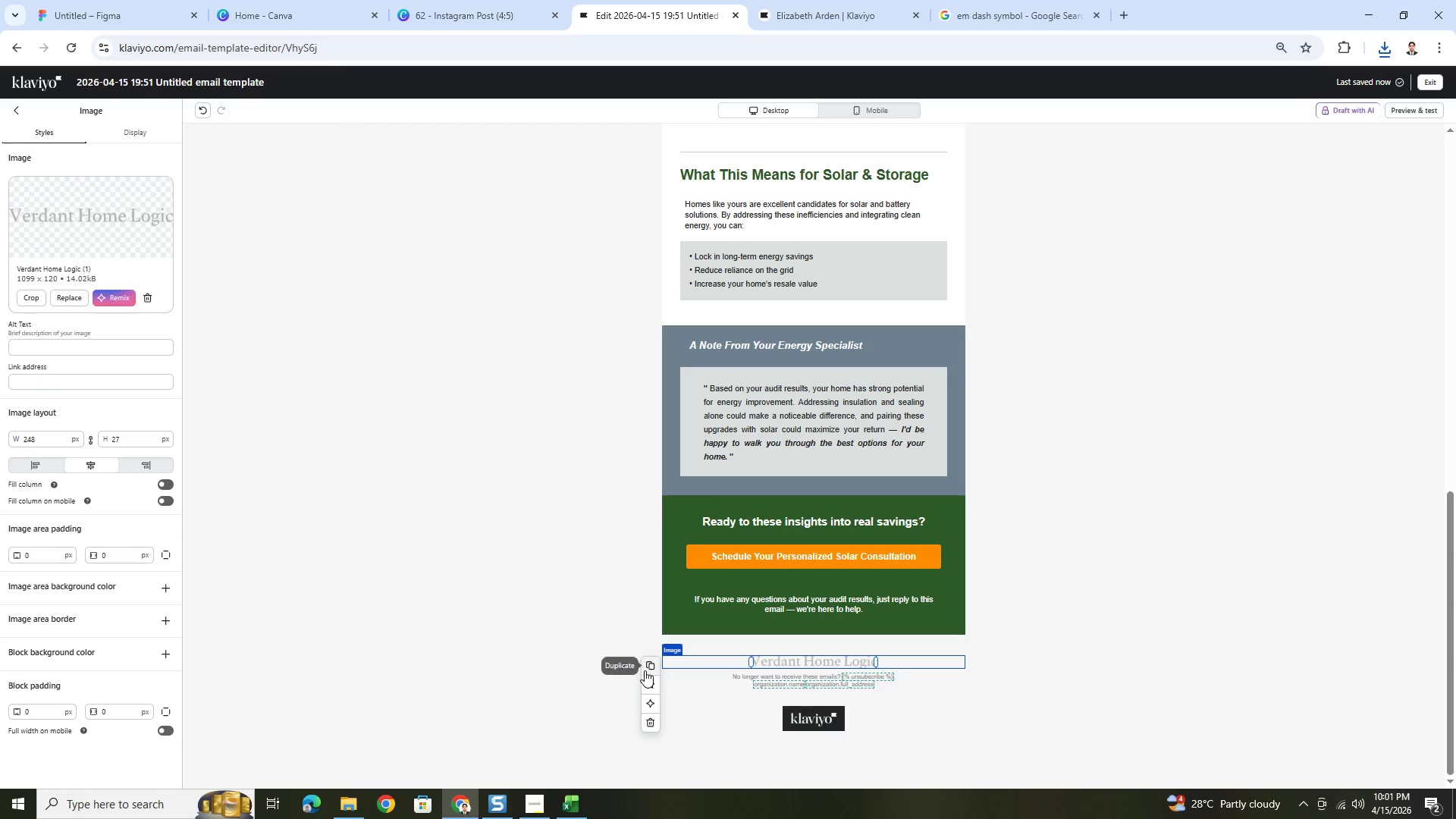 
left_click([648, 668])
 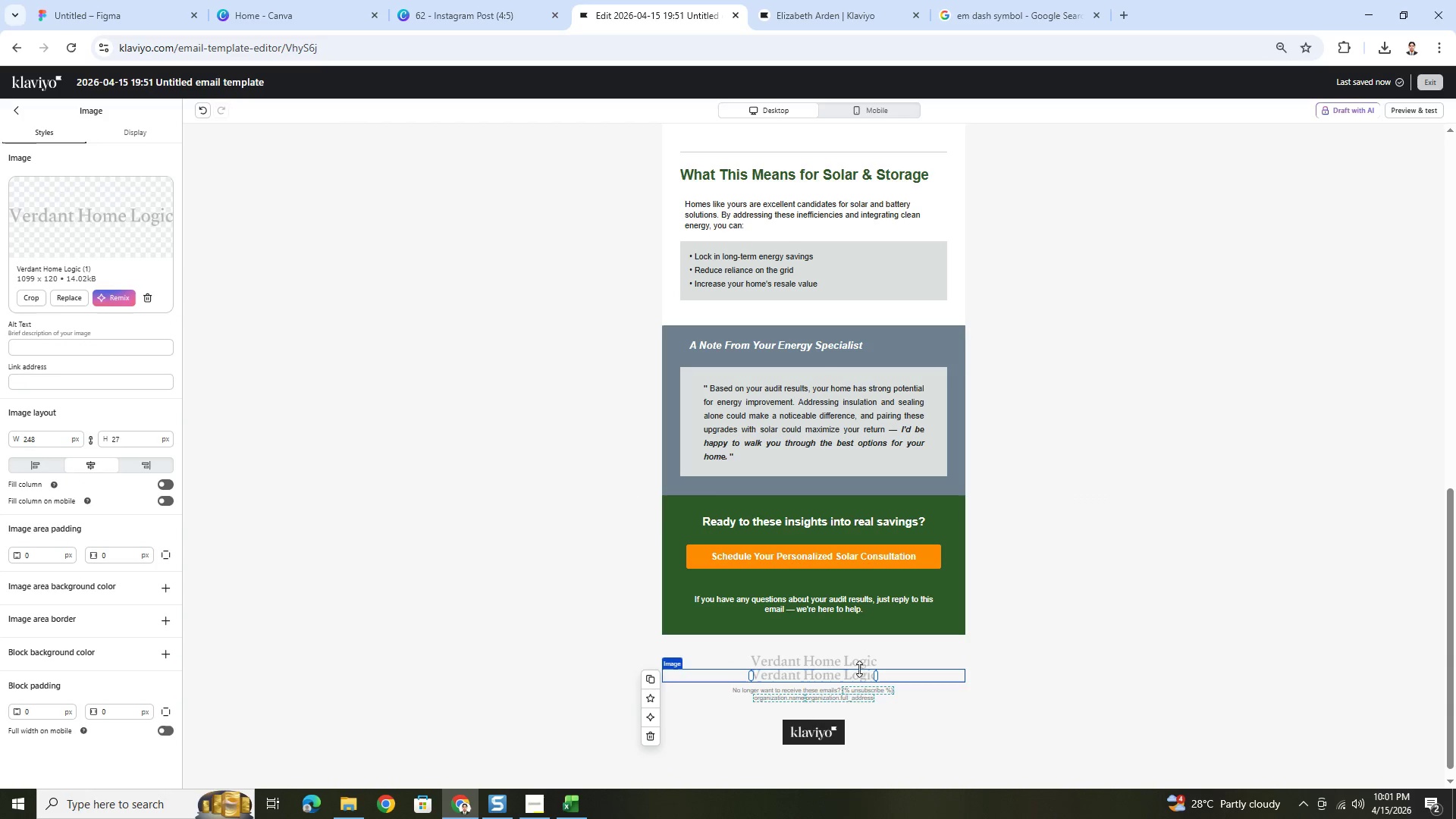 
left_click_drag(start_coordinate=[857, 662], to_coordinate=[828, 166])
 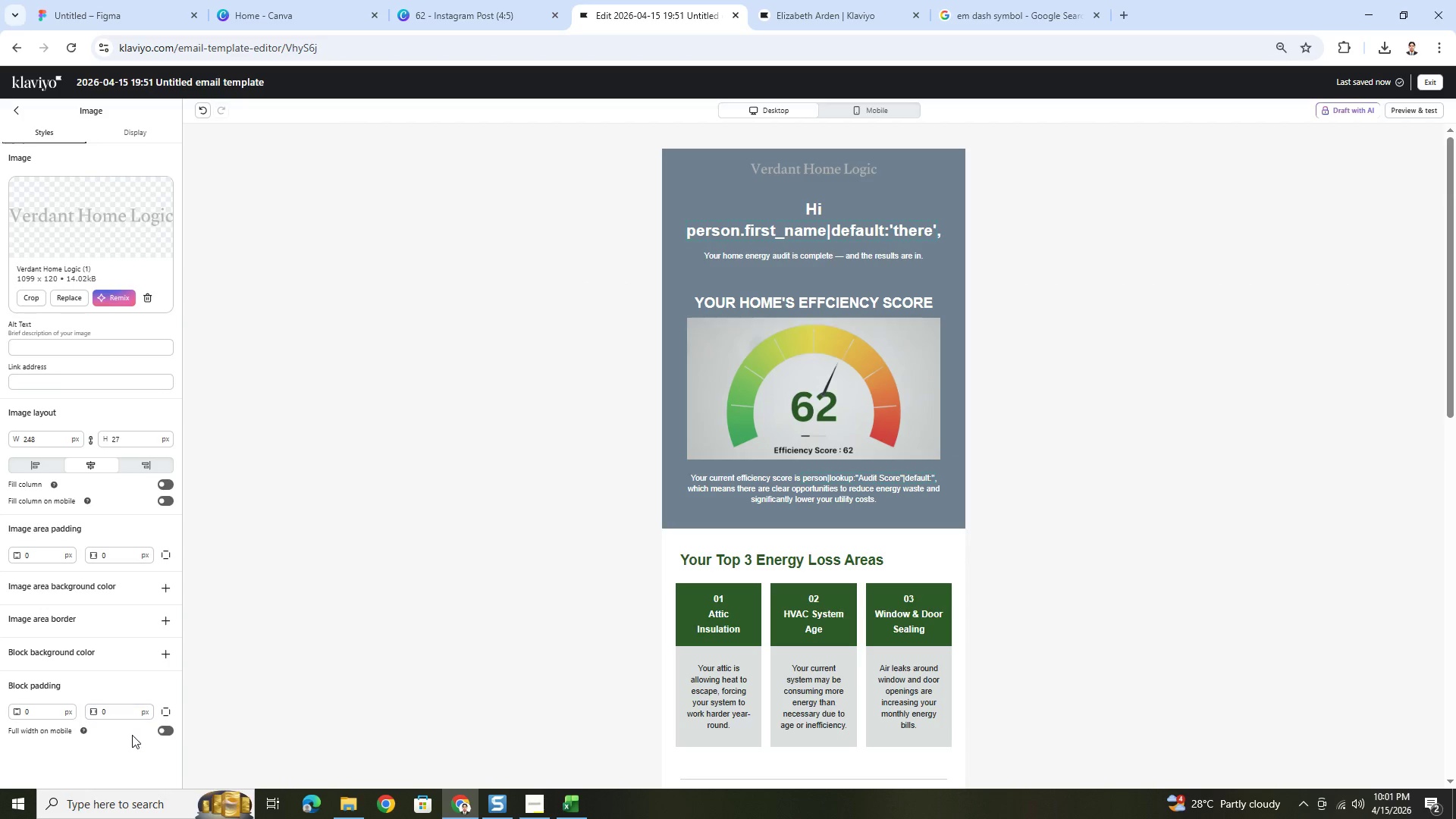 
left_click([18, 109])
 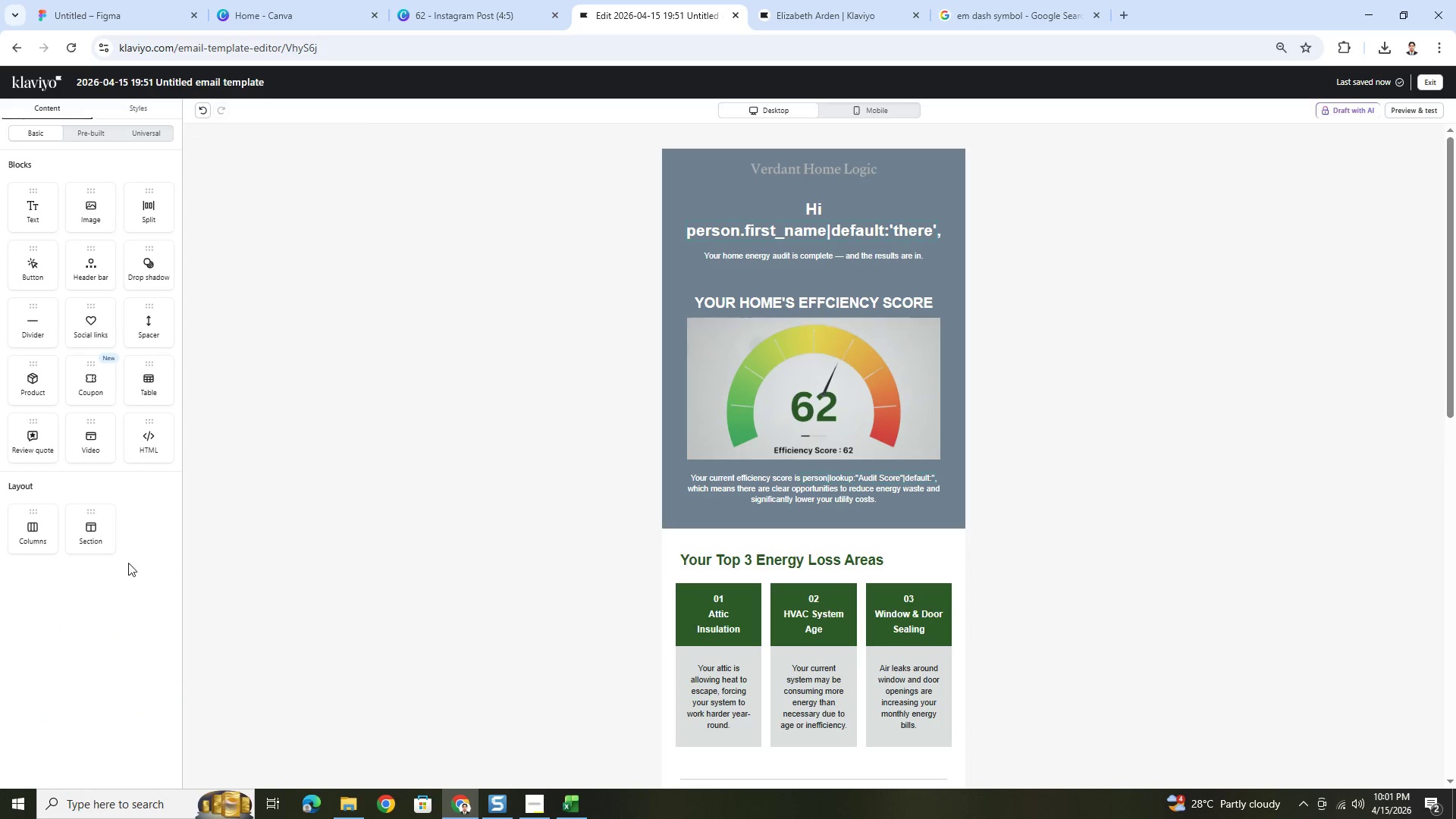 
left_click_drag(start_coordinate=[102, 520], to_coordinate=[637, 153])
 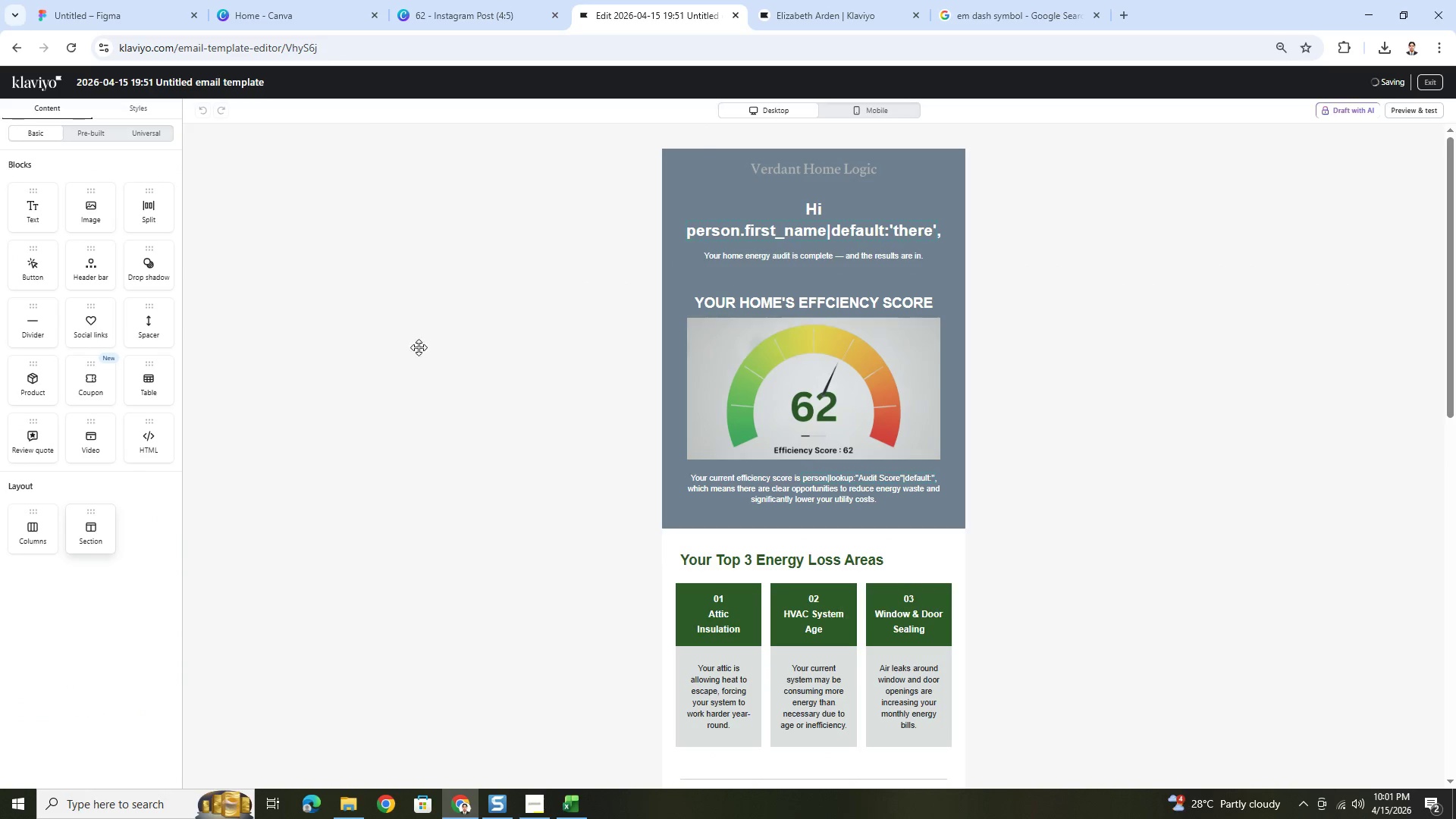 
left_click_drag(start_coordinate=[99, 526], to_coordinate=[398, 406])
 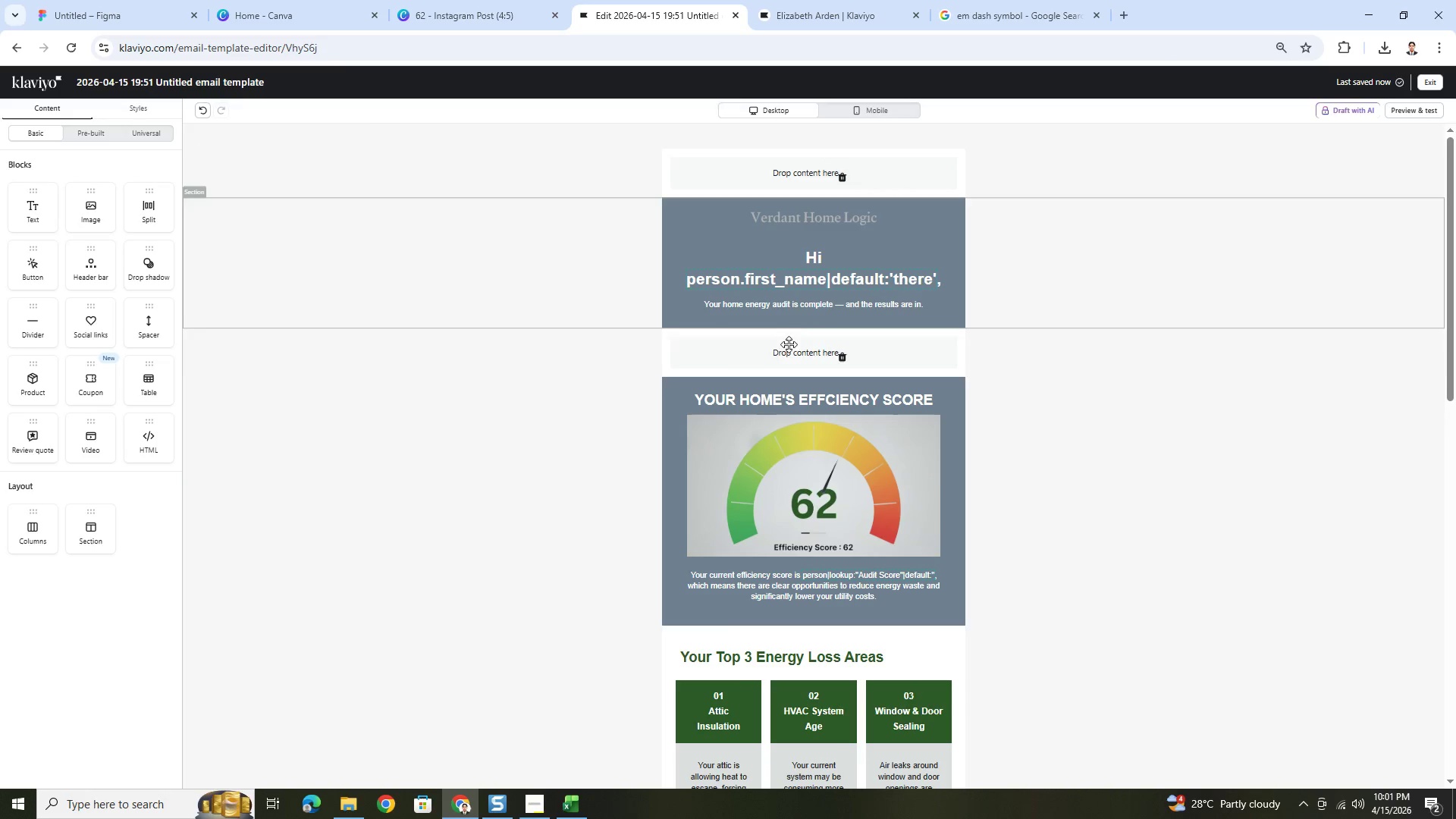 
left_click([201, 104])
 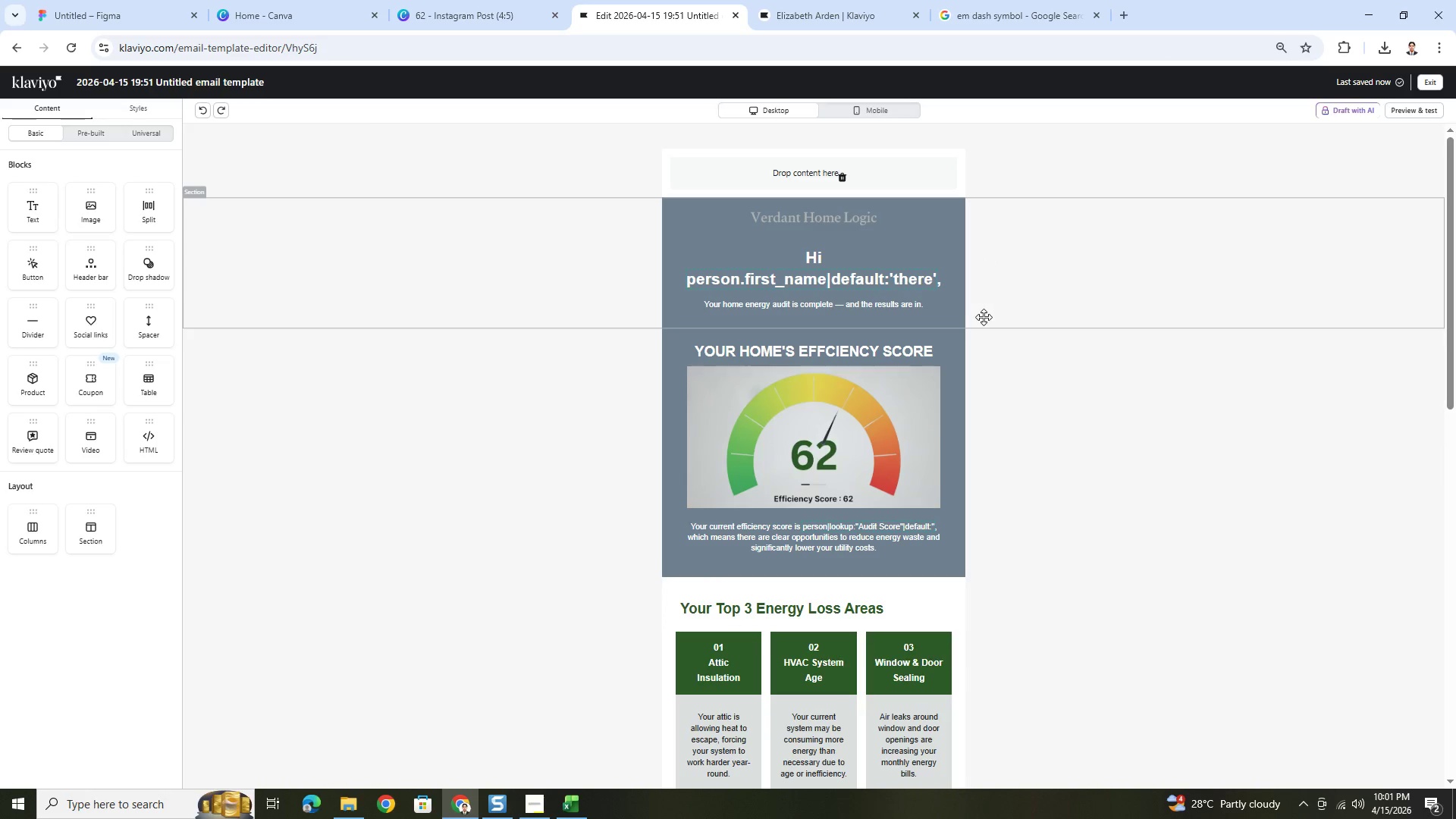 
left_click_drag(start_coordinate=[823, 218], to_coordinate=[828, 173])
 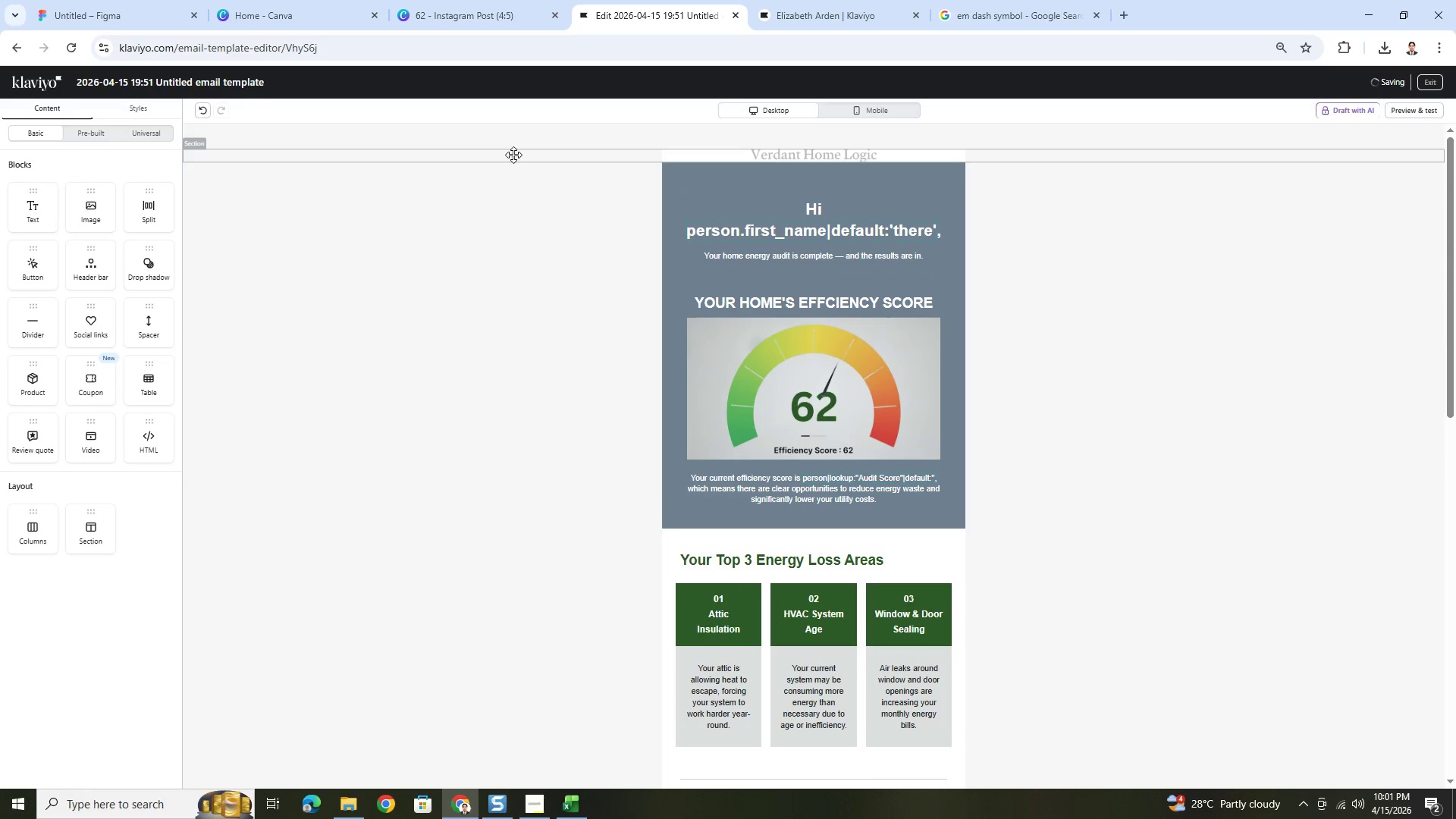 
left_click([511, 152])
 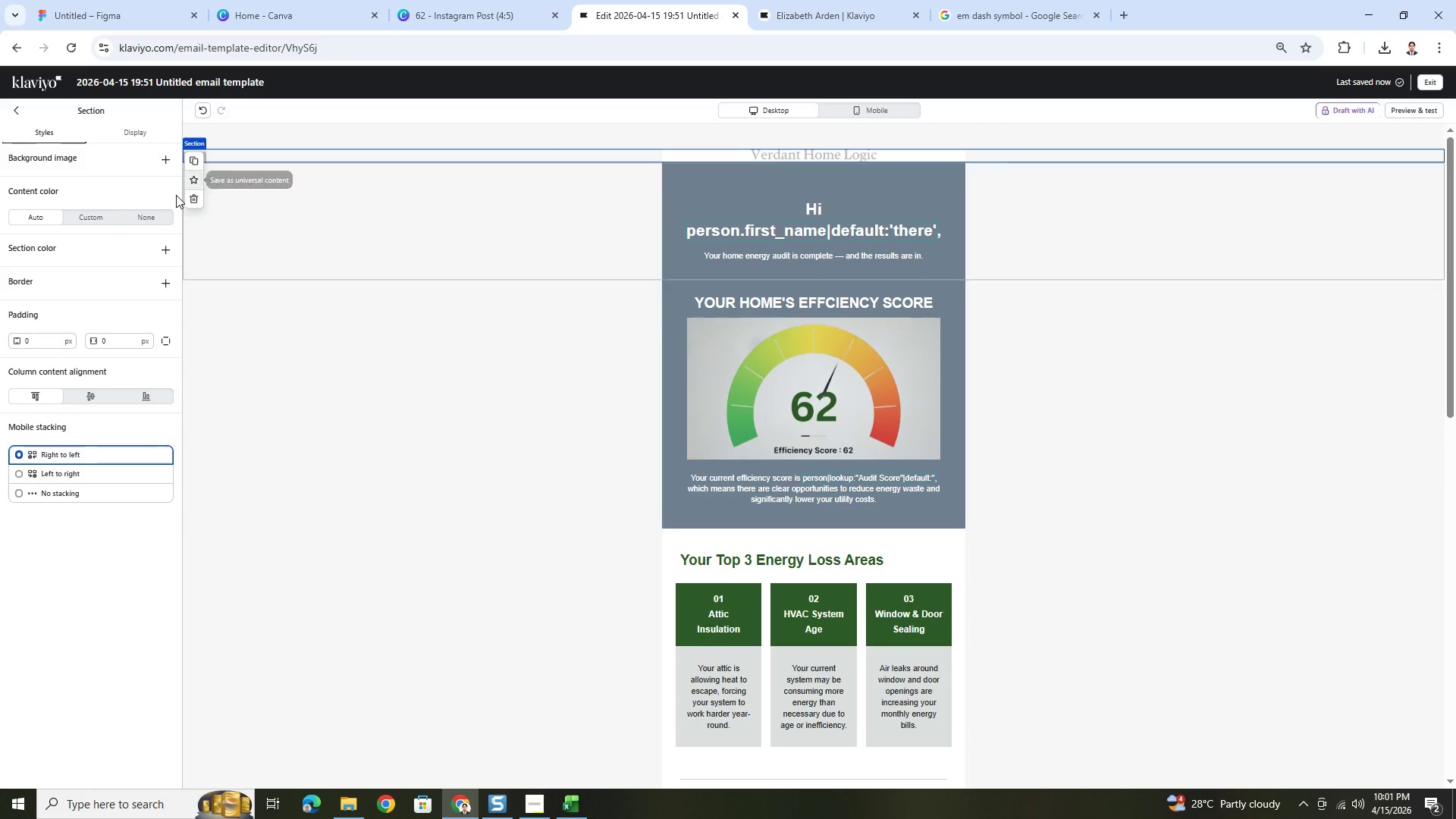 
left_click([162, 218])
 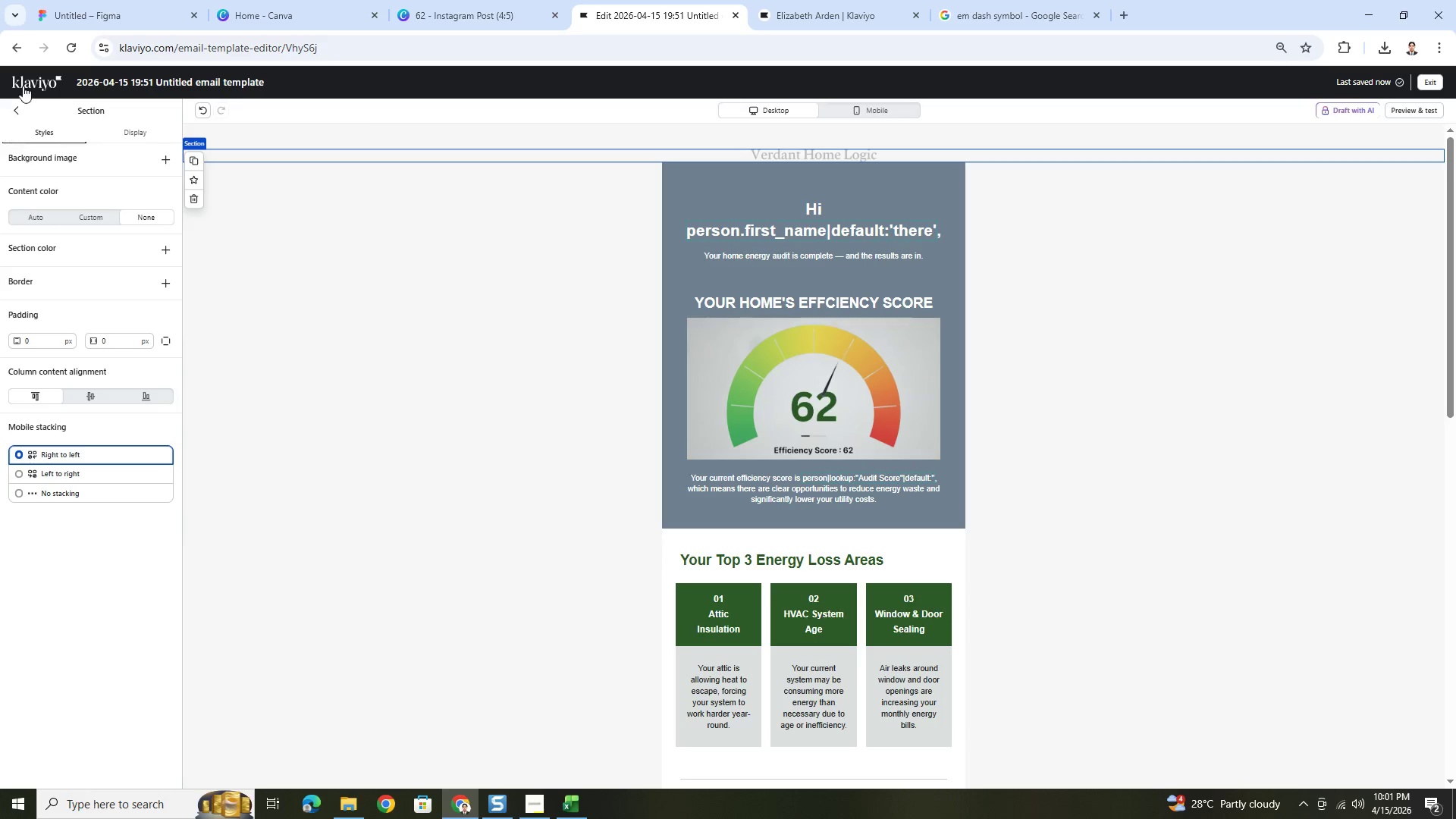 
left_click([11, 112])
 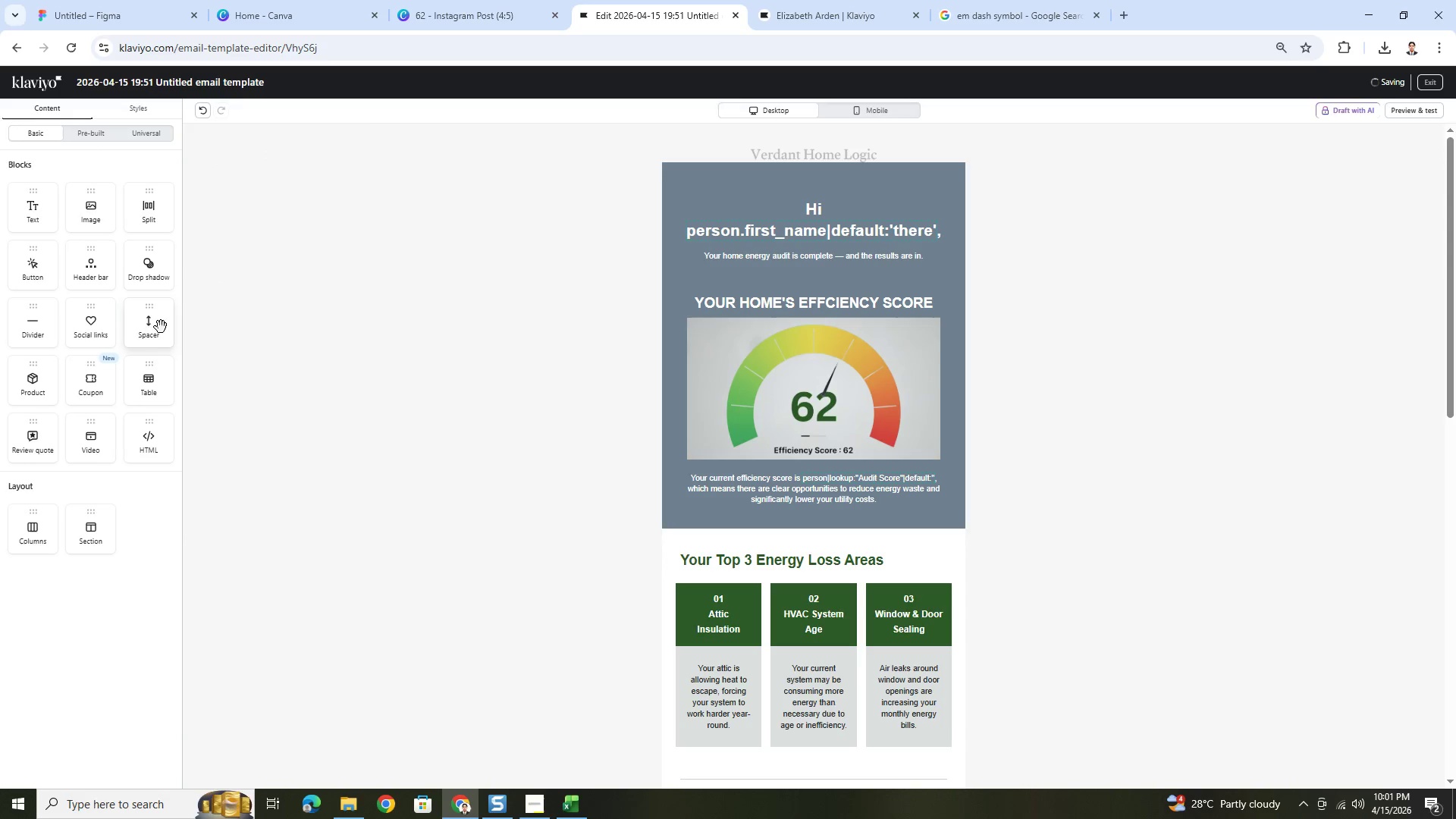 
left_click_drag(start_coordinate=[160, 334], to_coordinate=[350, 180])
 